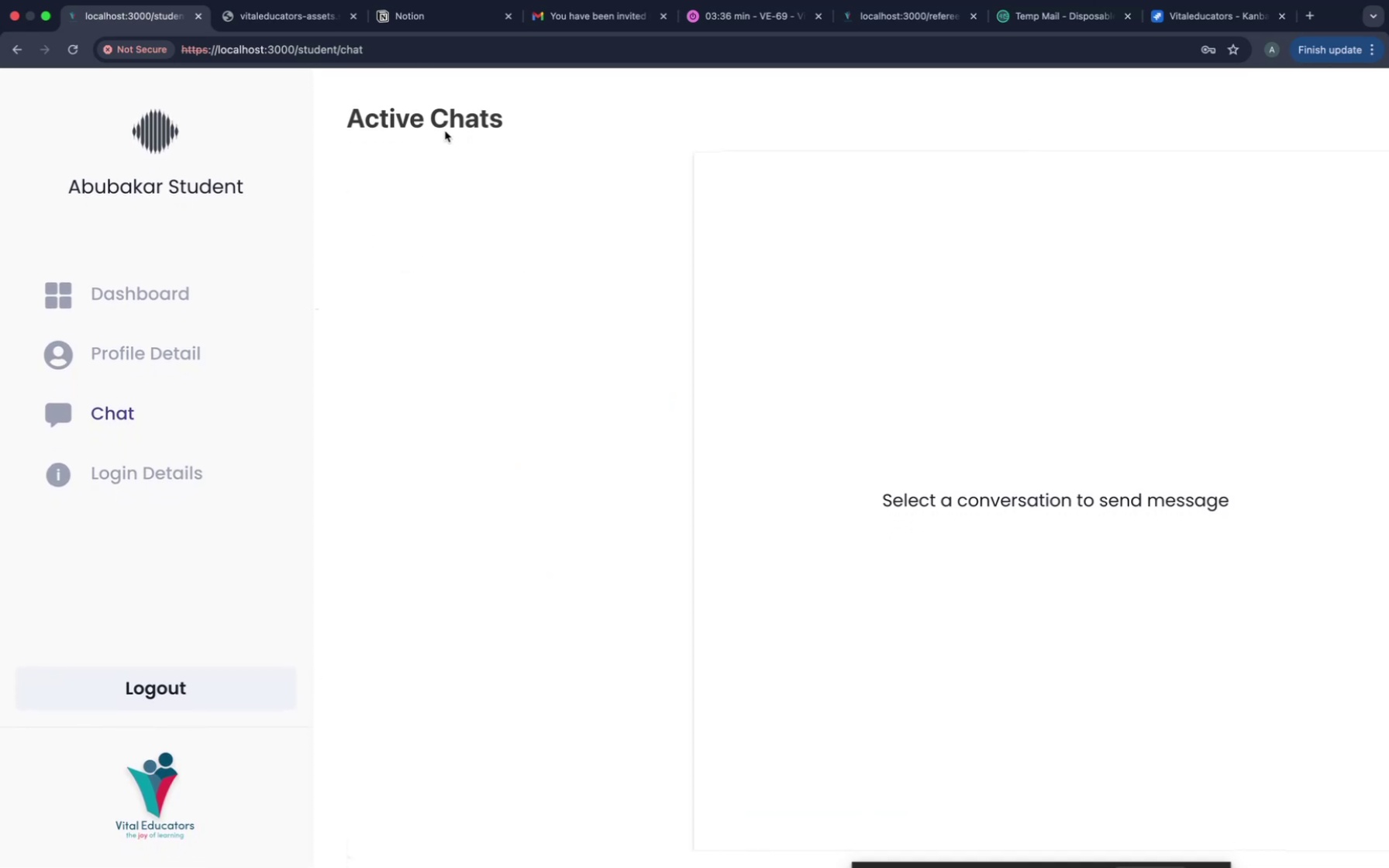 
left_click([446, 122])
 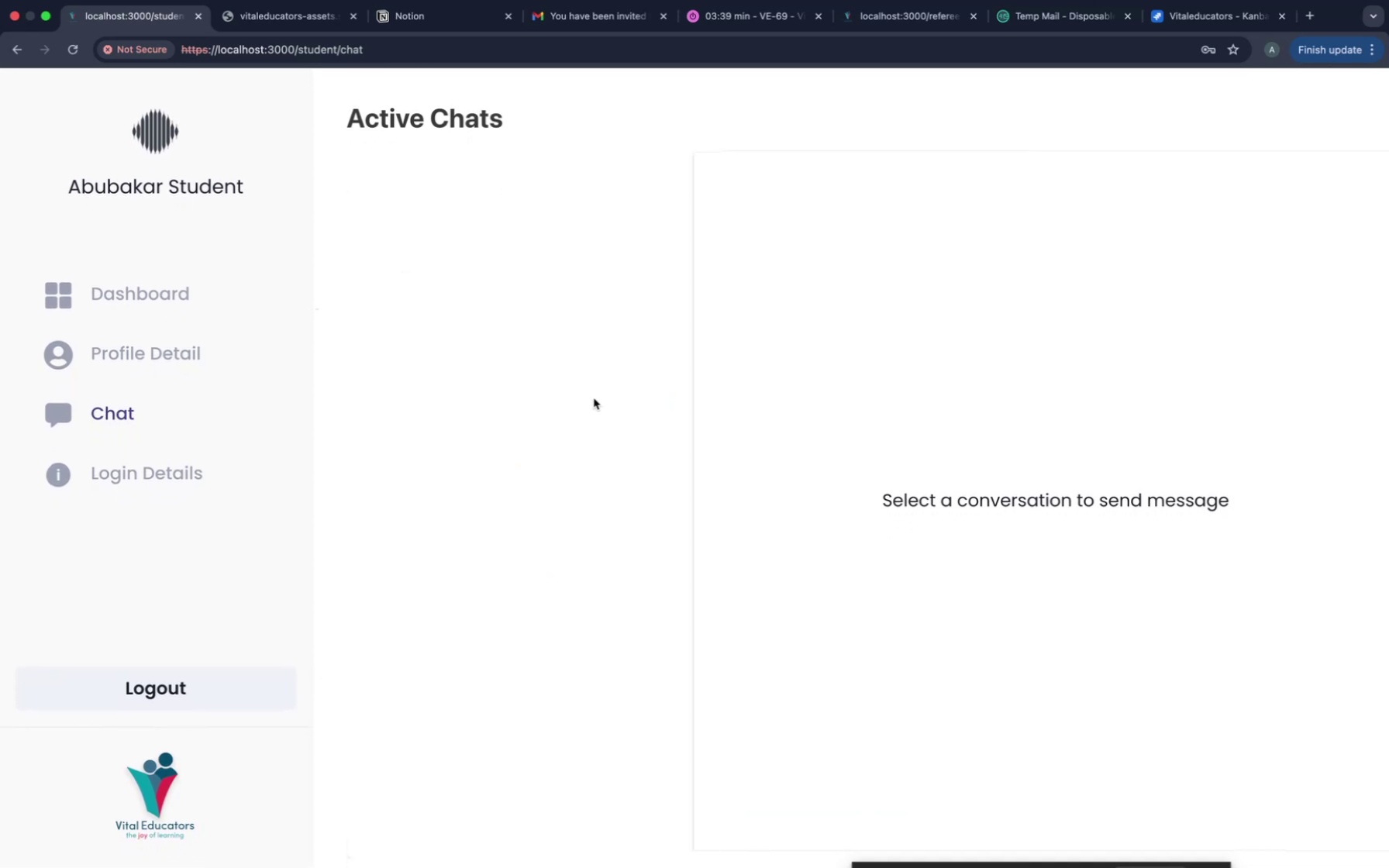 
left_click_drag(start_coordinate=[346, 121], to_coordinate=[639, 120])
 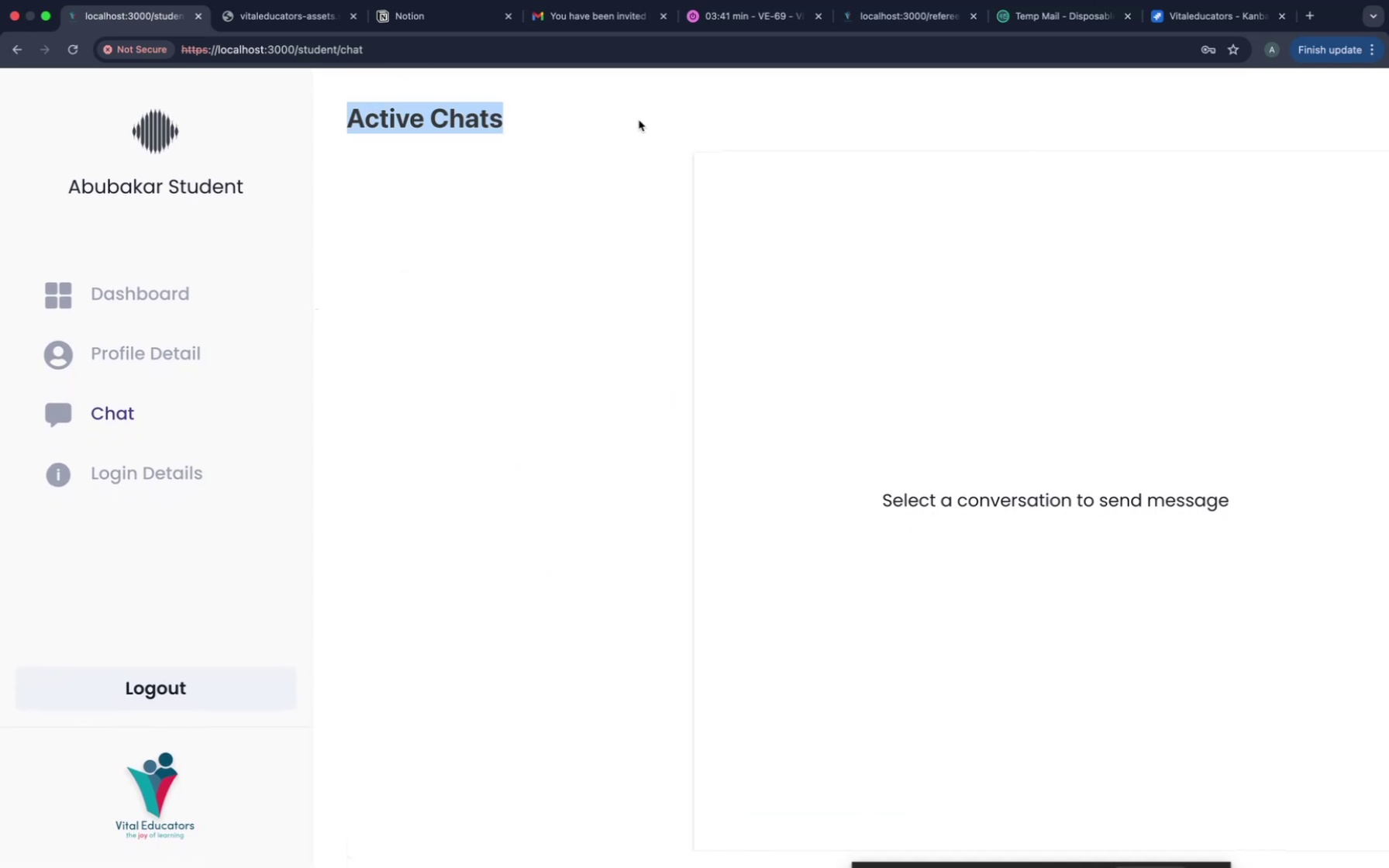 
key(Meta+CommandLeft)
 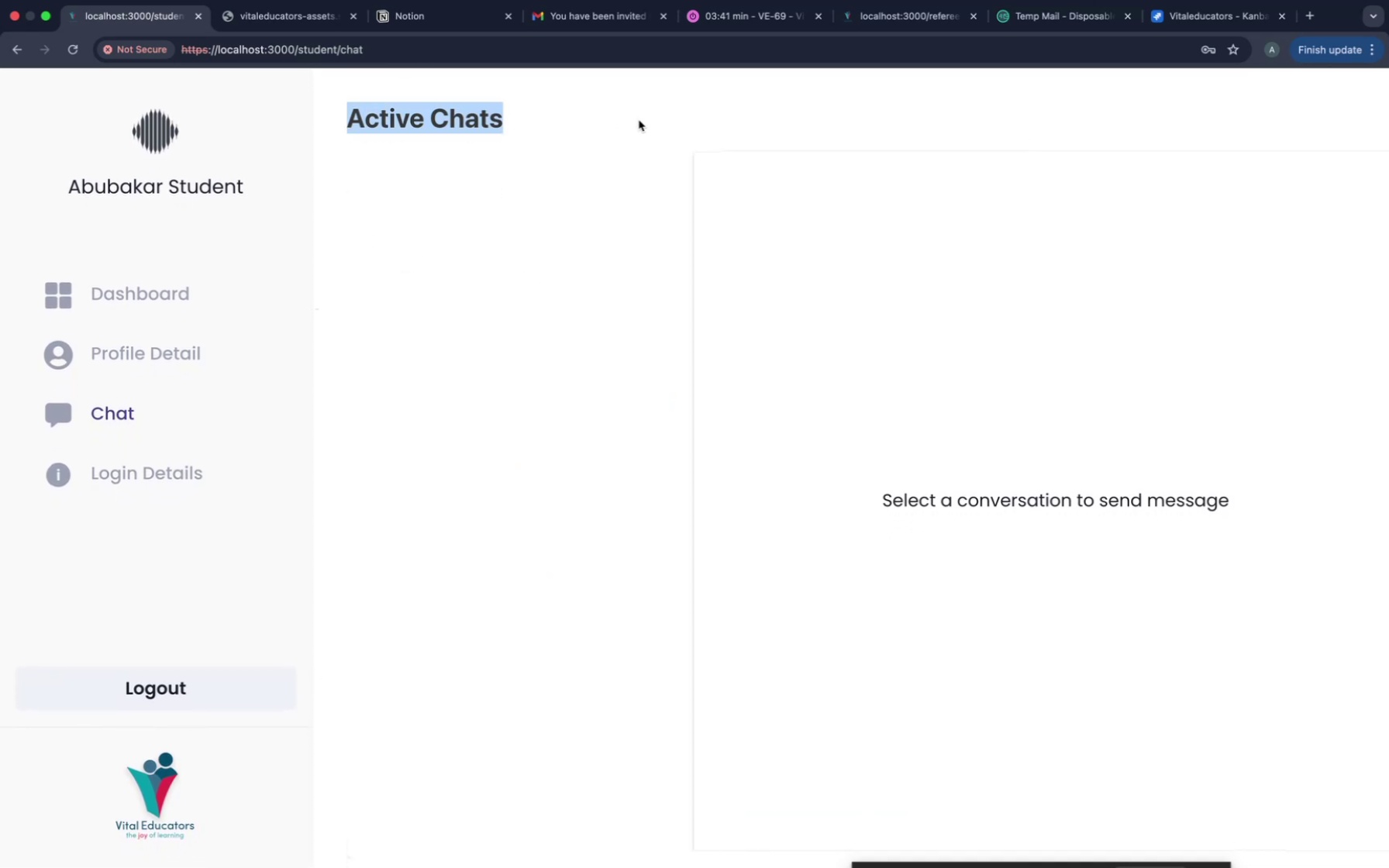 
key(Meta+C)
 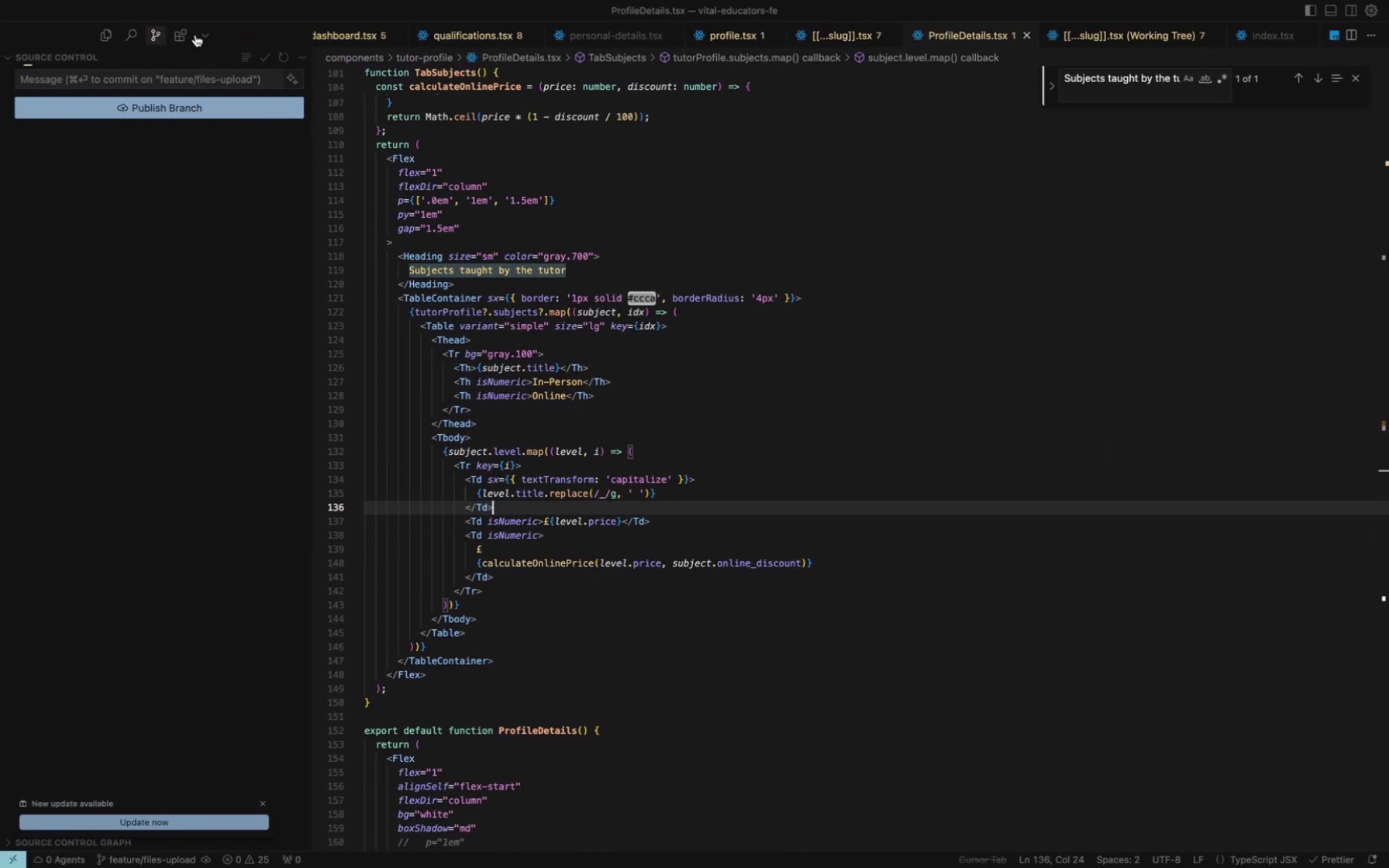 
left_click([110, 29])
 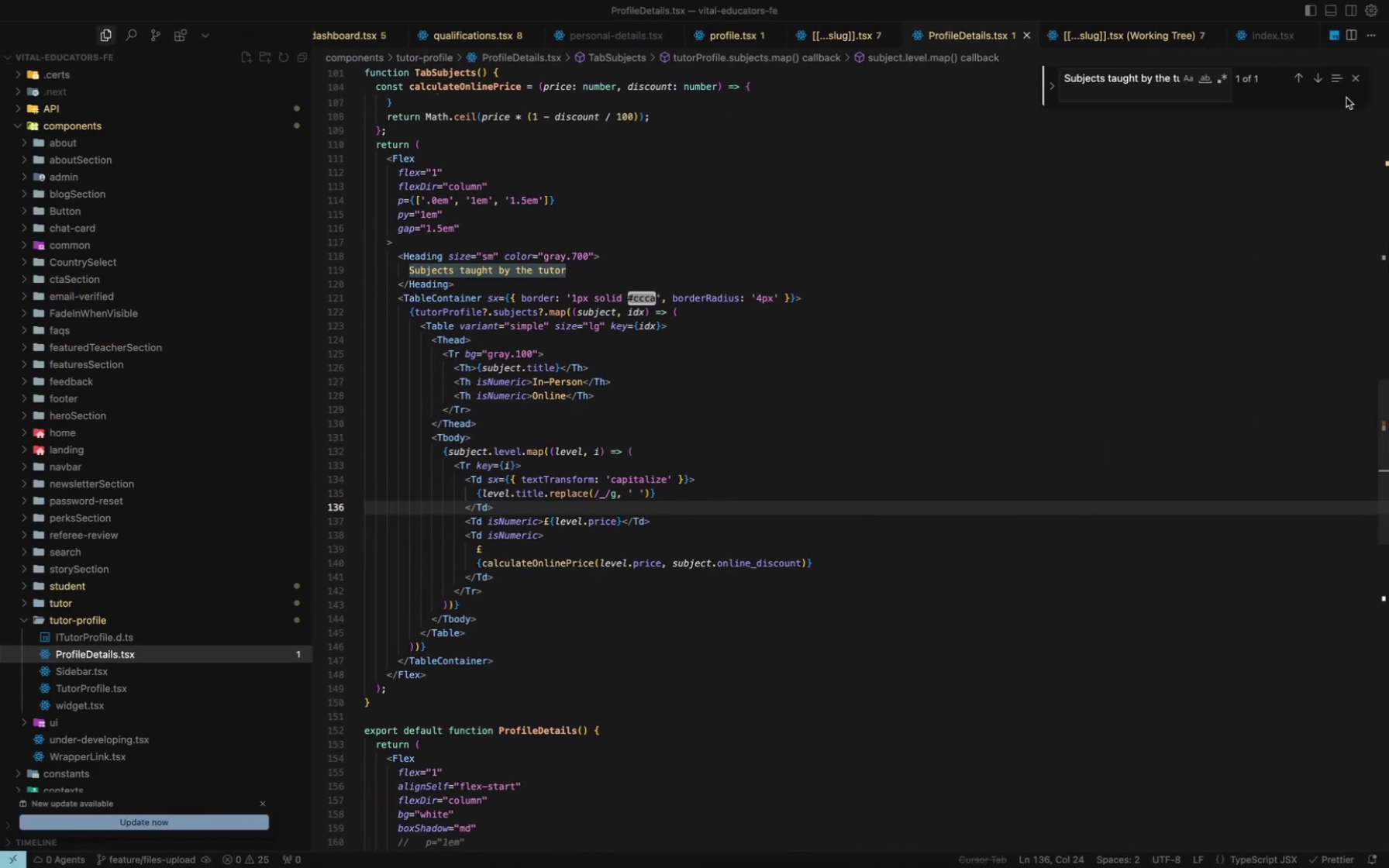 
left_click([1357, 84])
 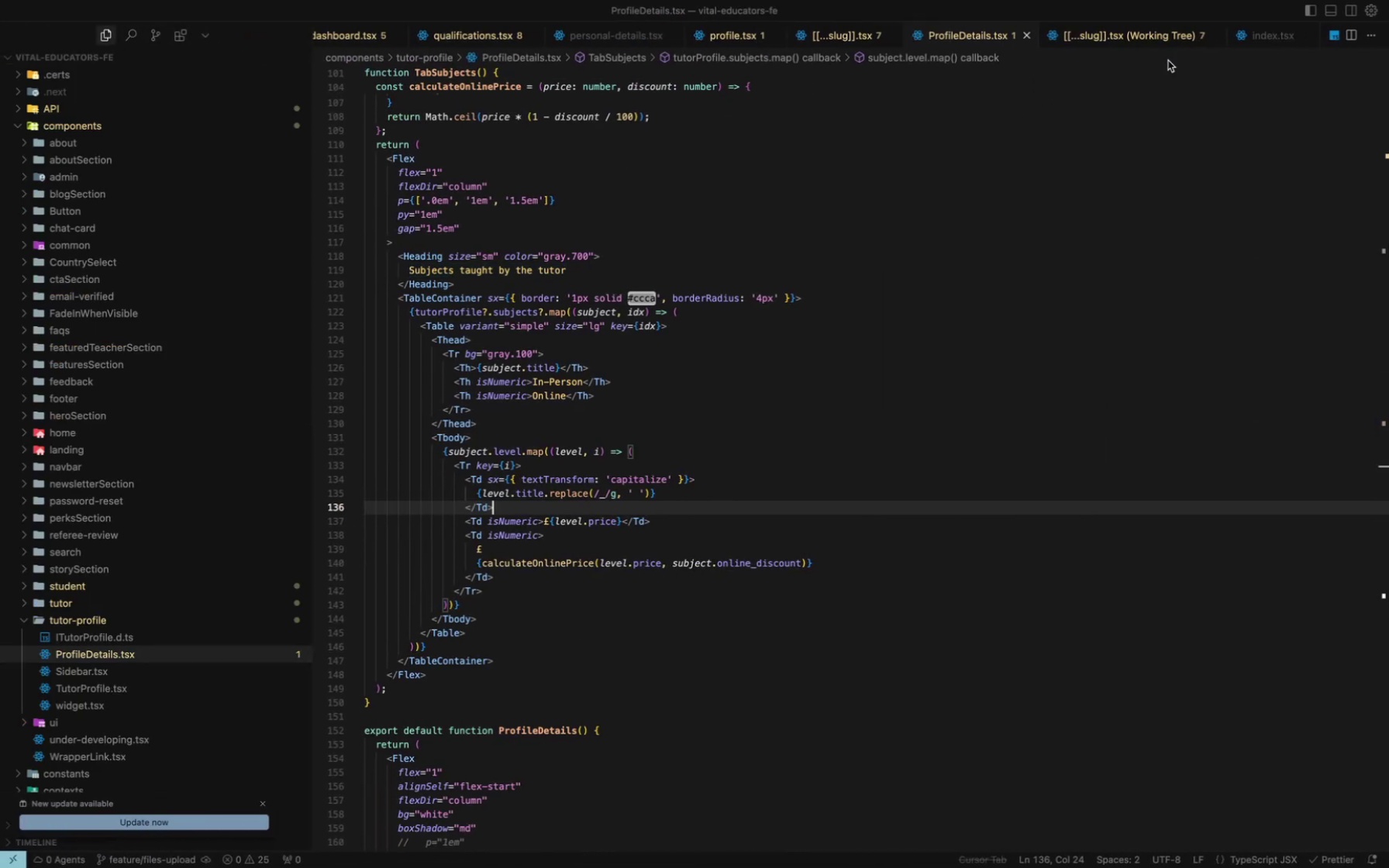 
key(Meta+W)
 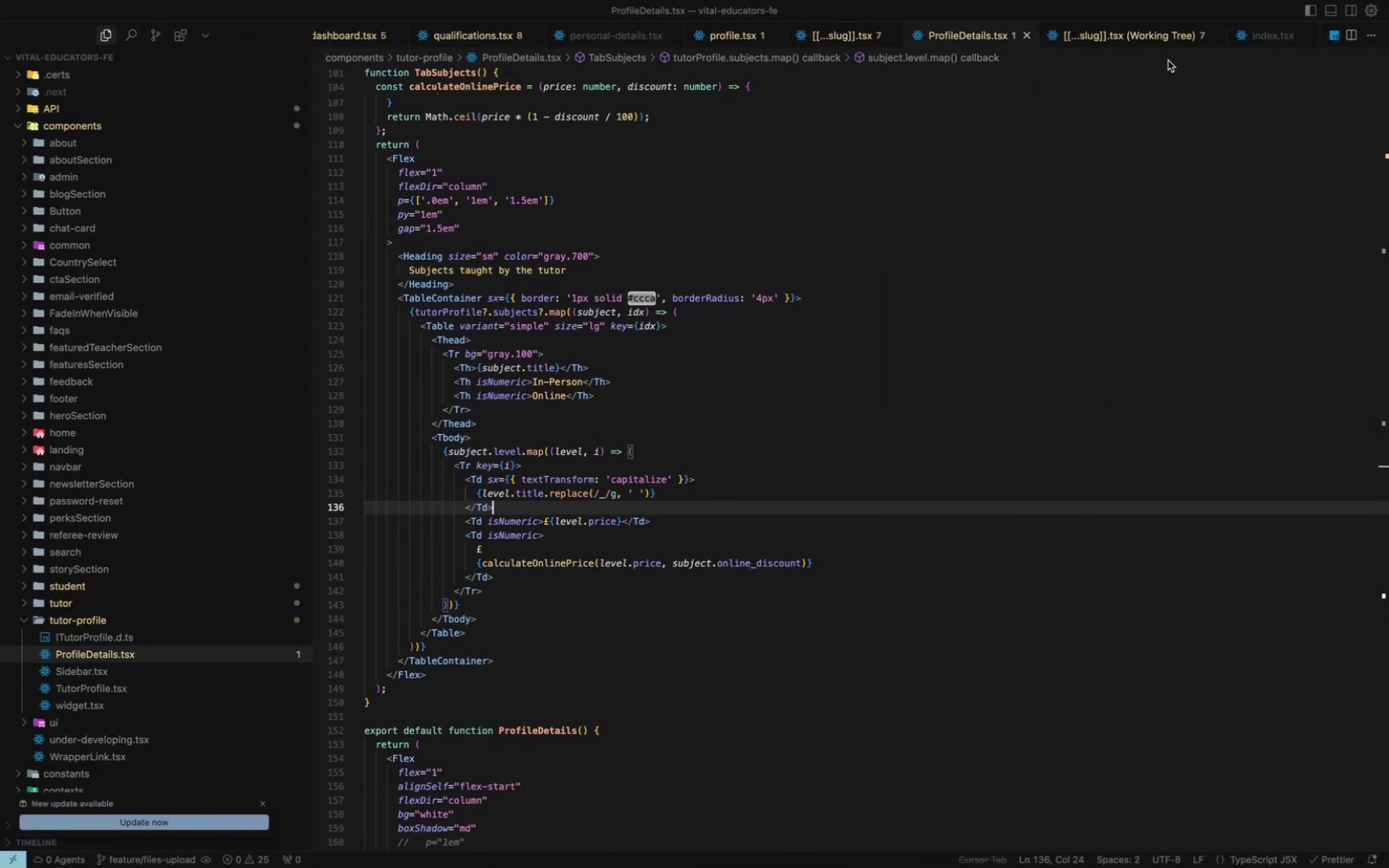 
key(Meta+W)
 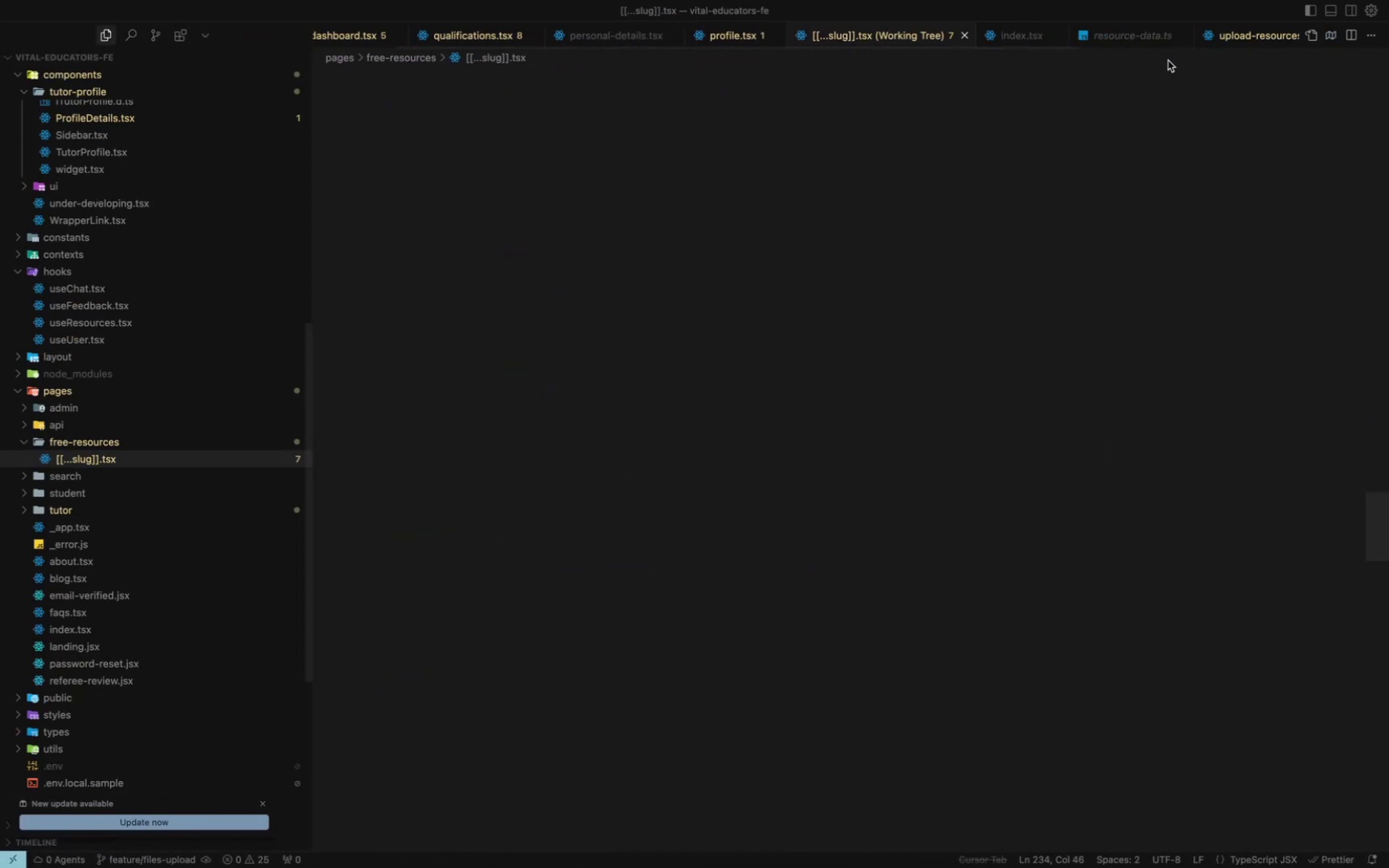 
key(Meta+W)
 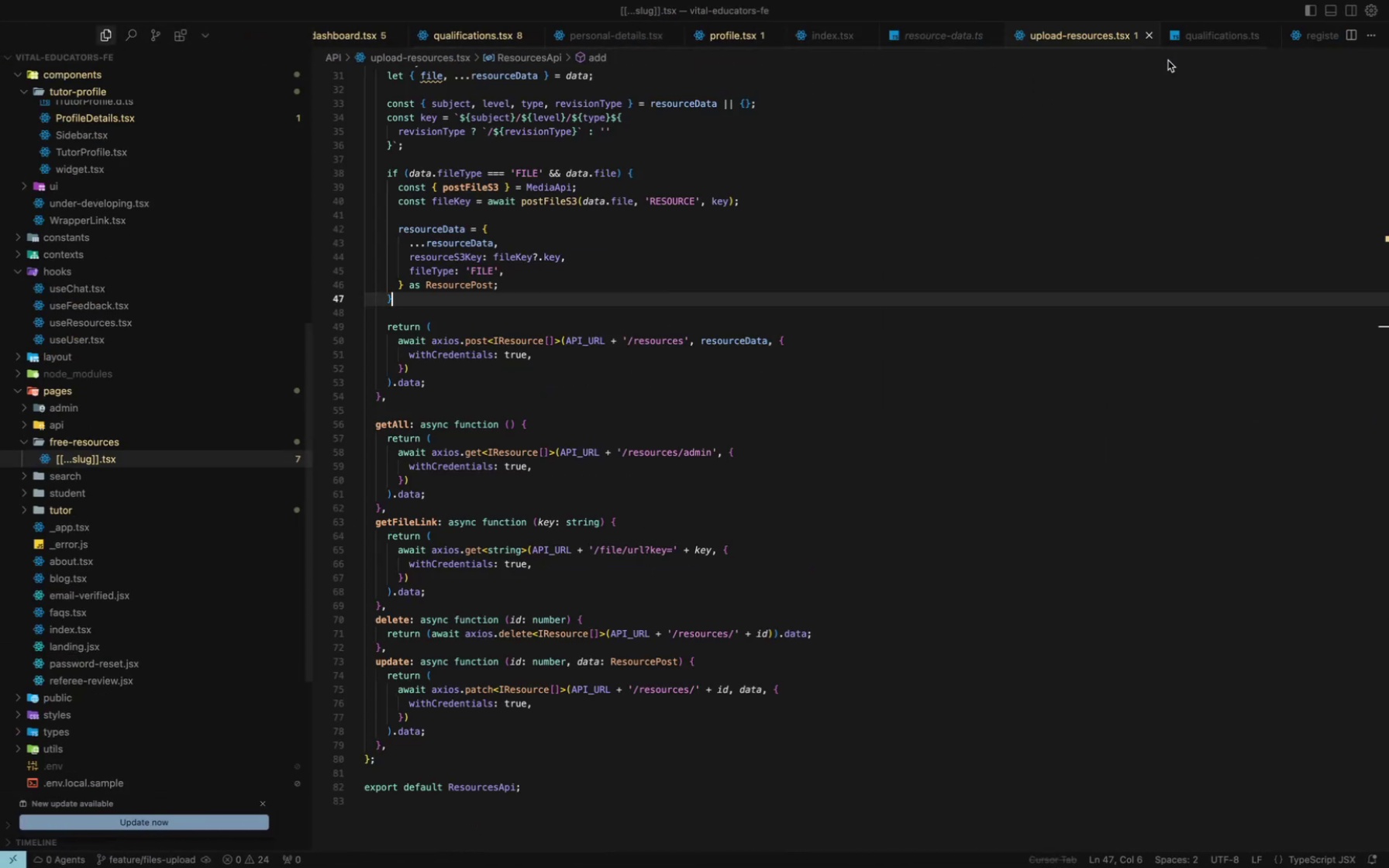 
key(Meta+W)
 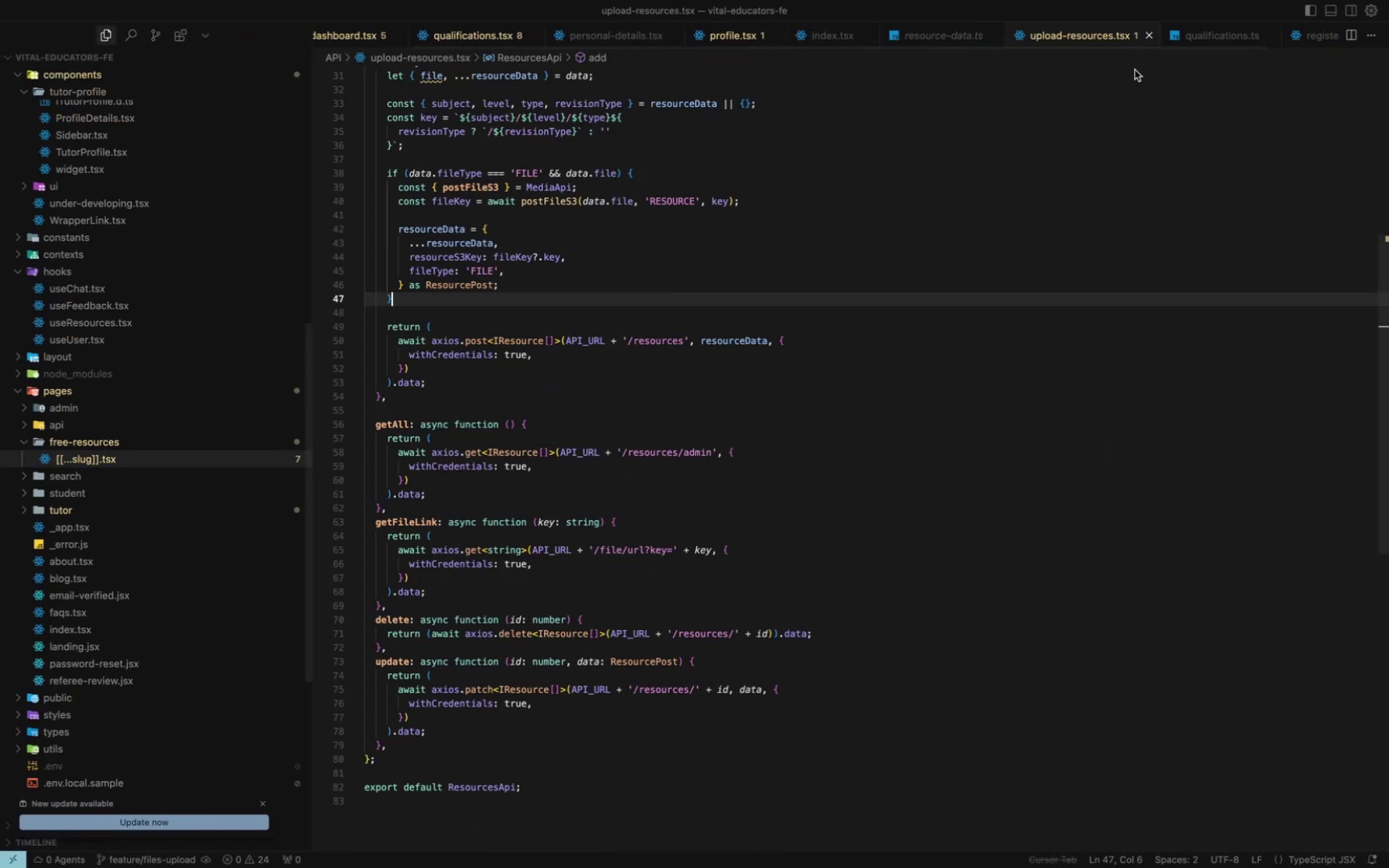 
key(Meta+W)
 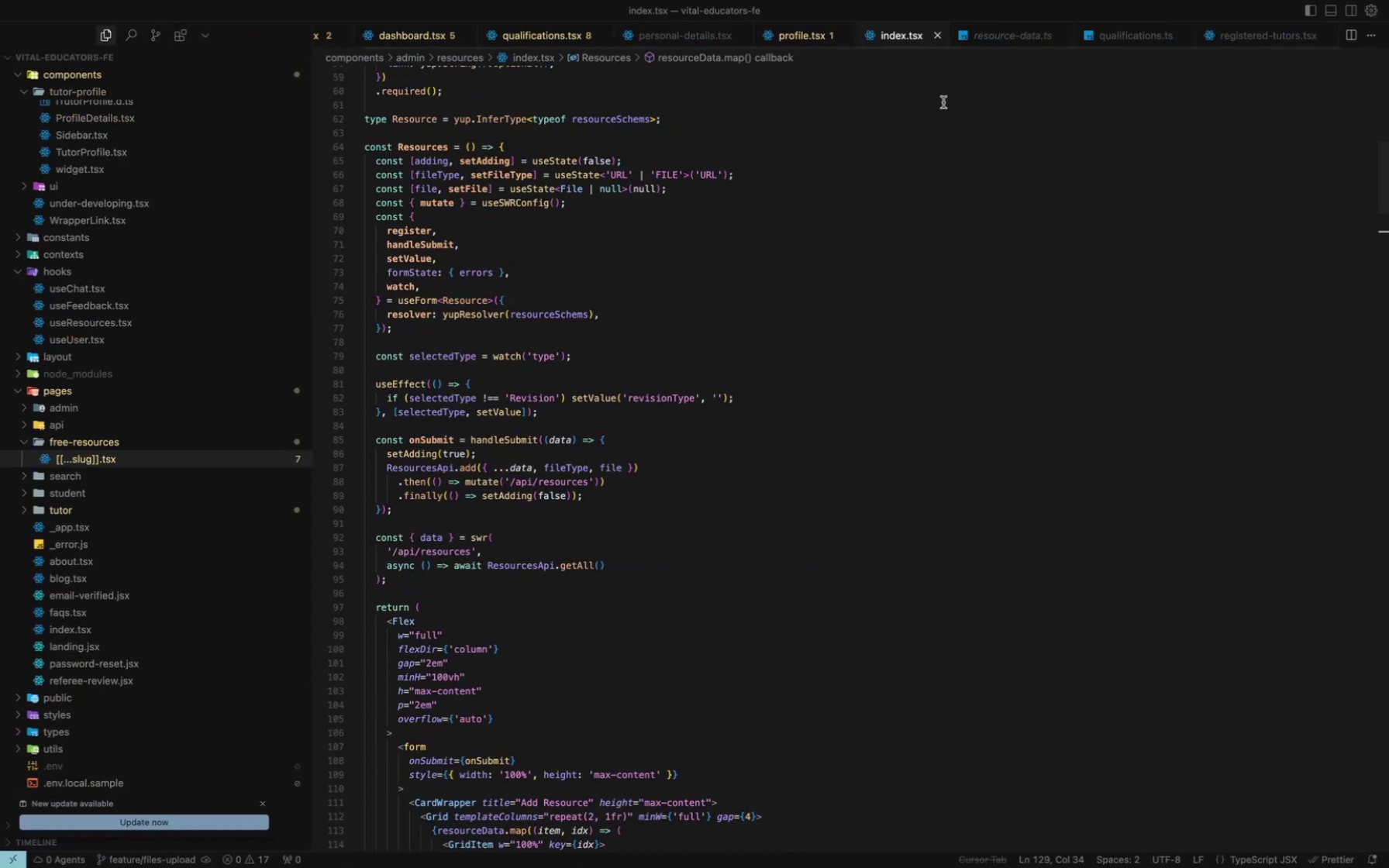 
key(Meta+W)
 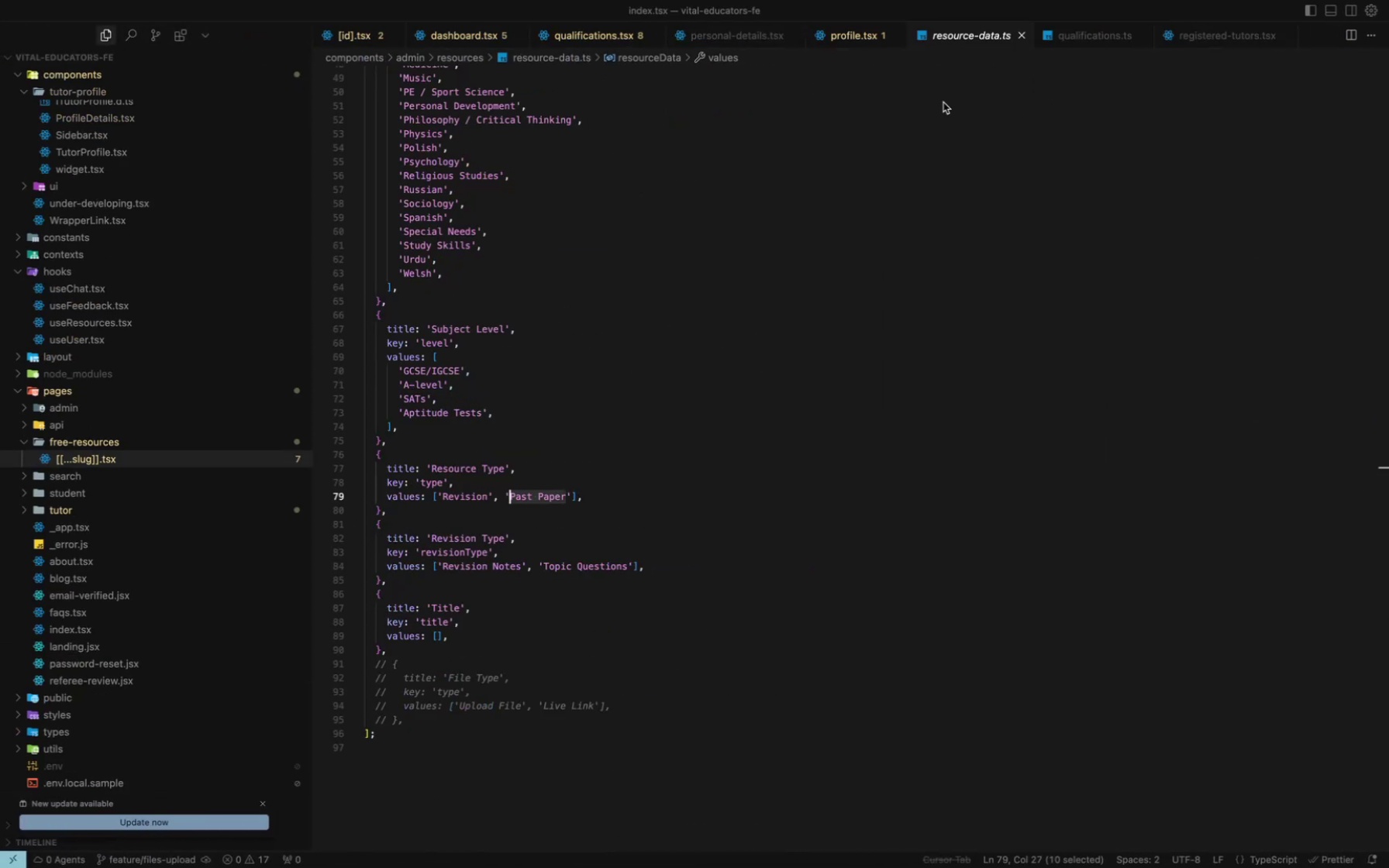 
key(Meta+W)
 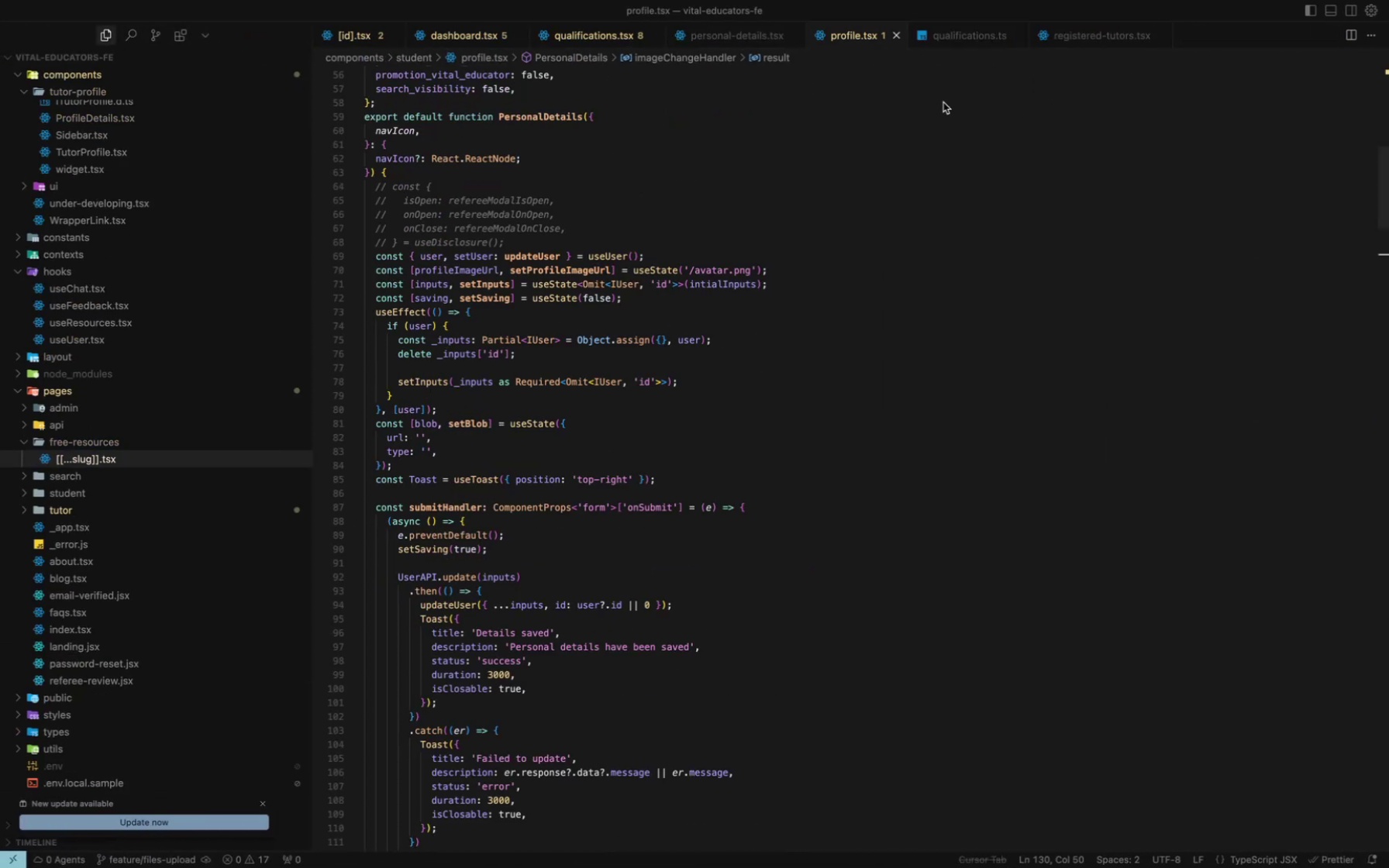 
key(Meta+W)
 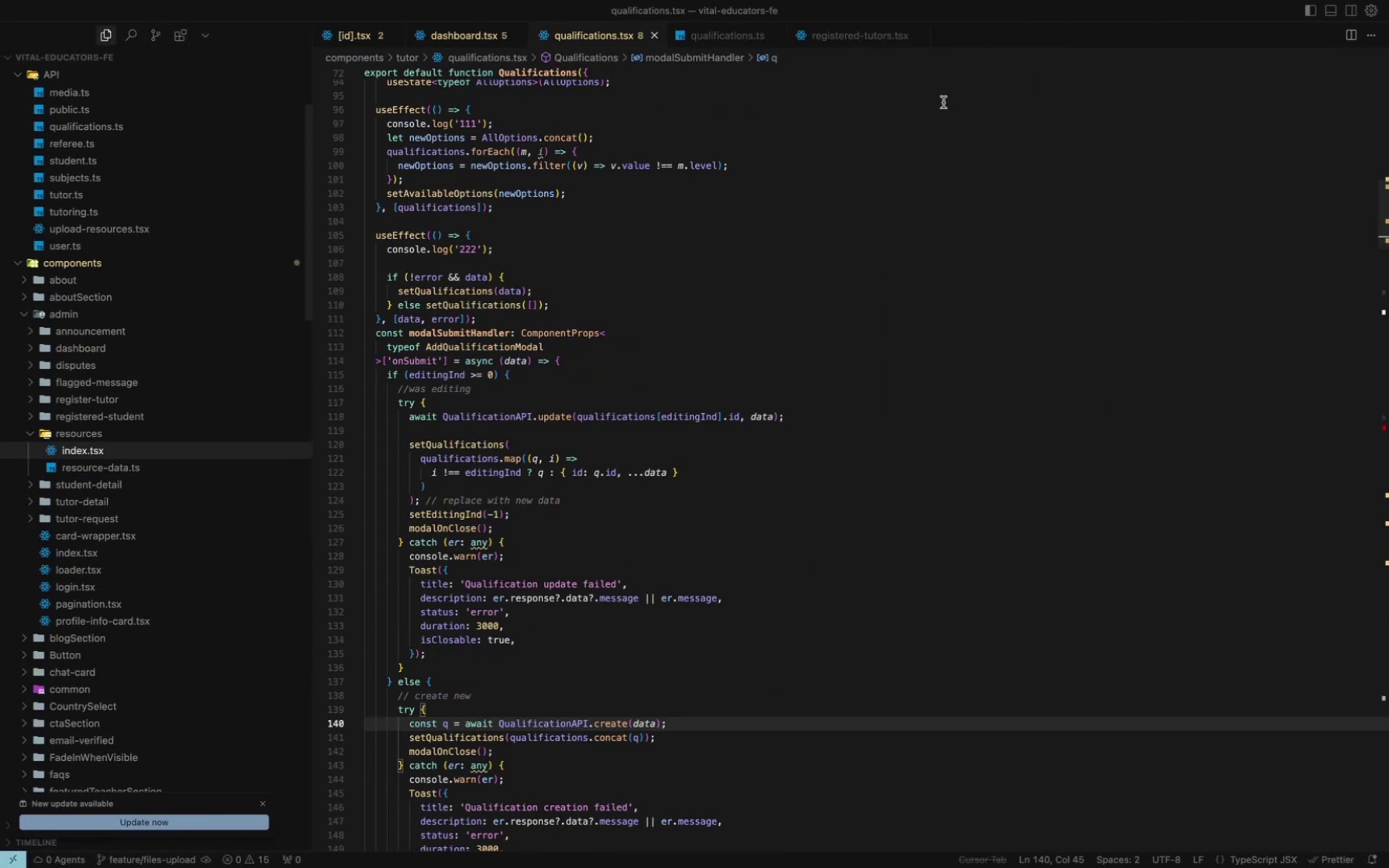 
key(Meta+W)
 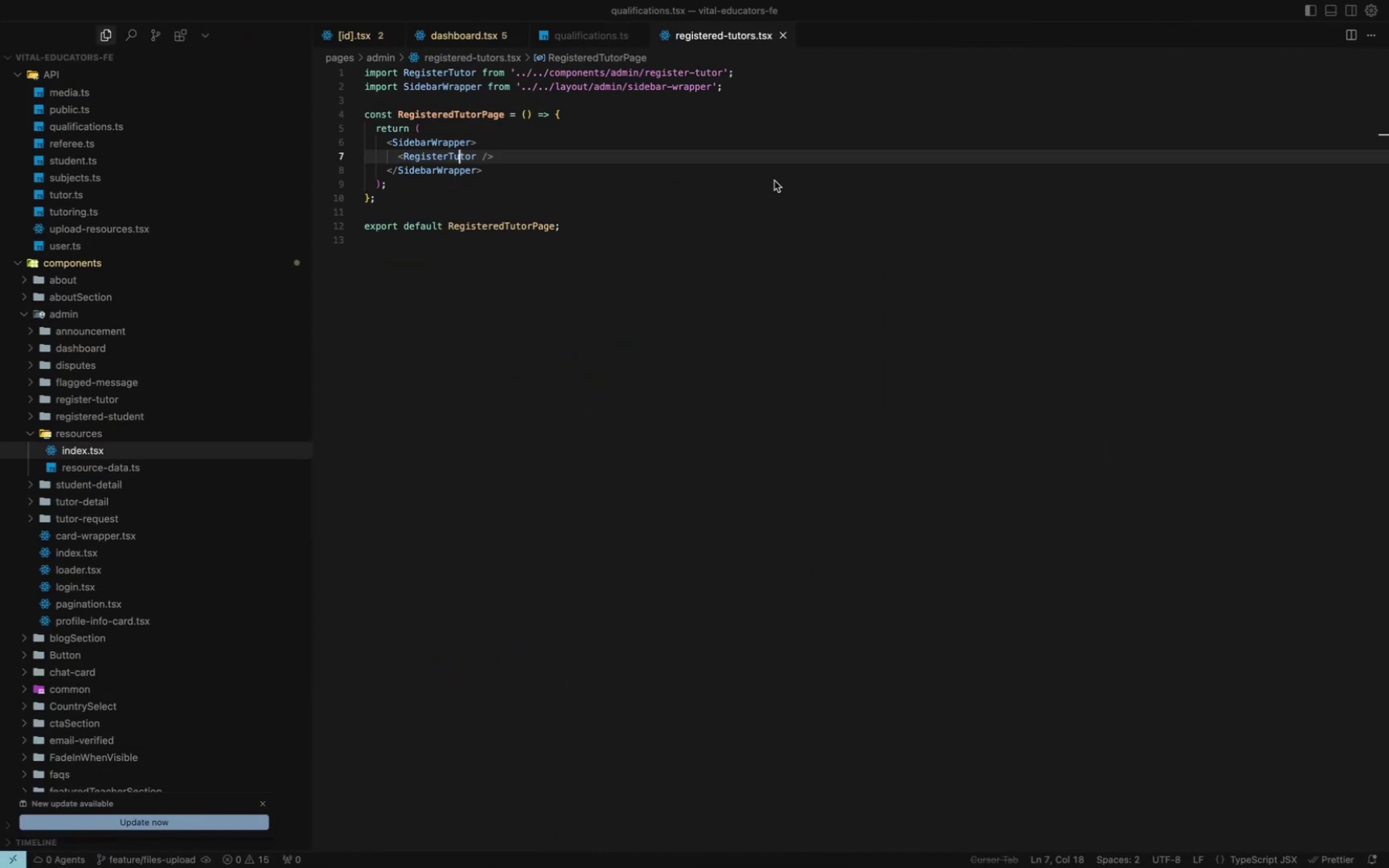 
key(Meta+W)
 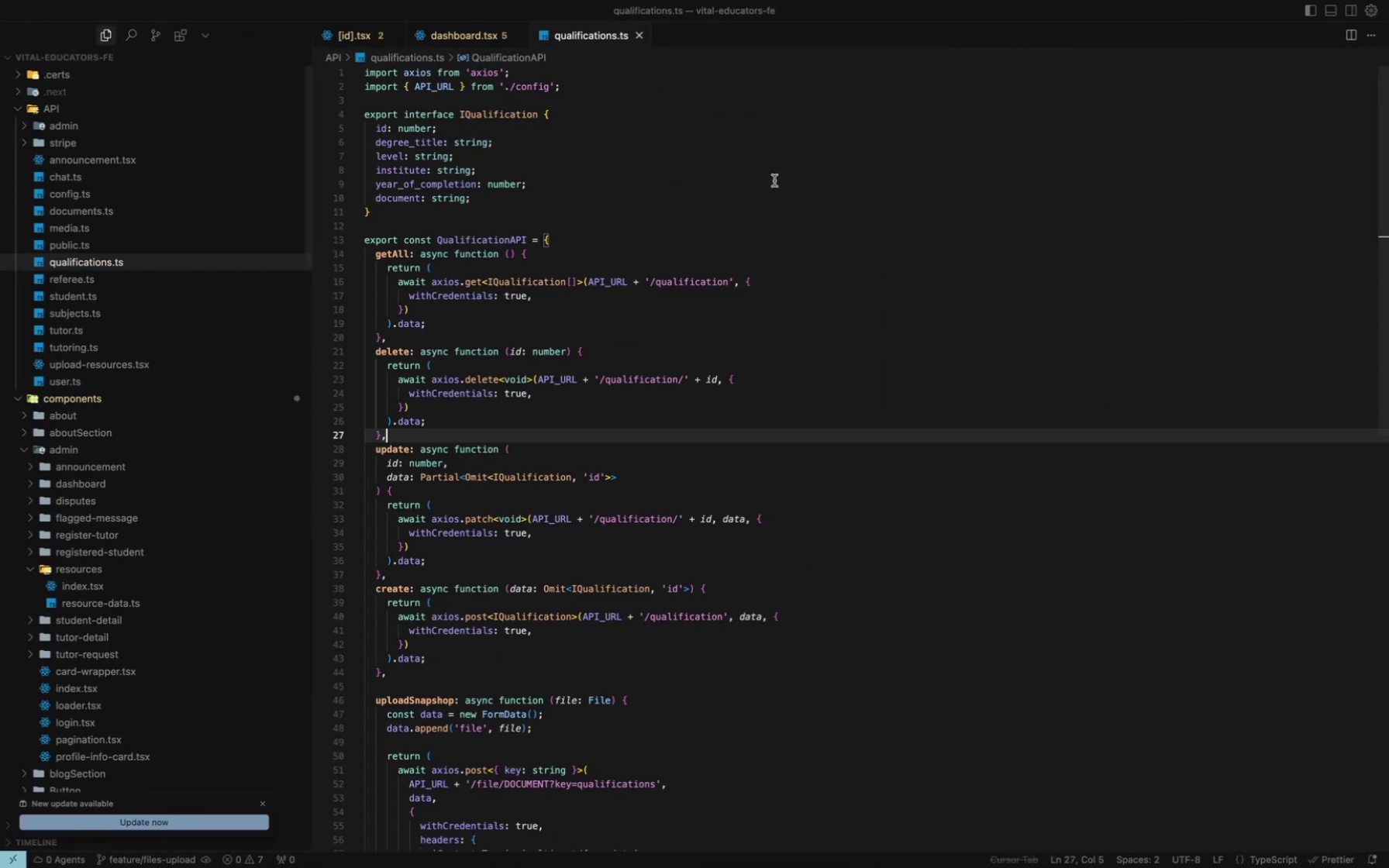 
key(Meta+W)
 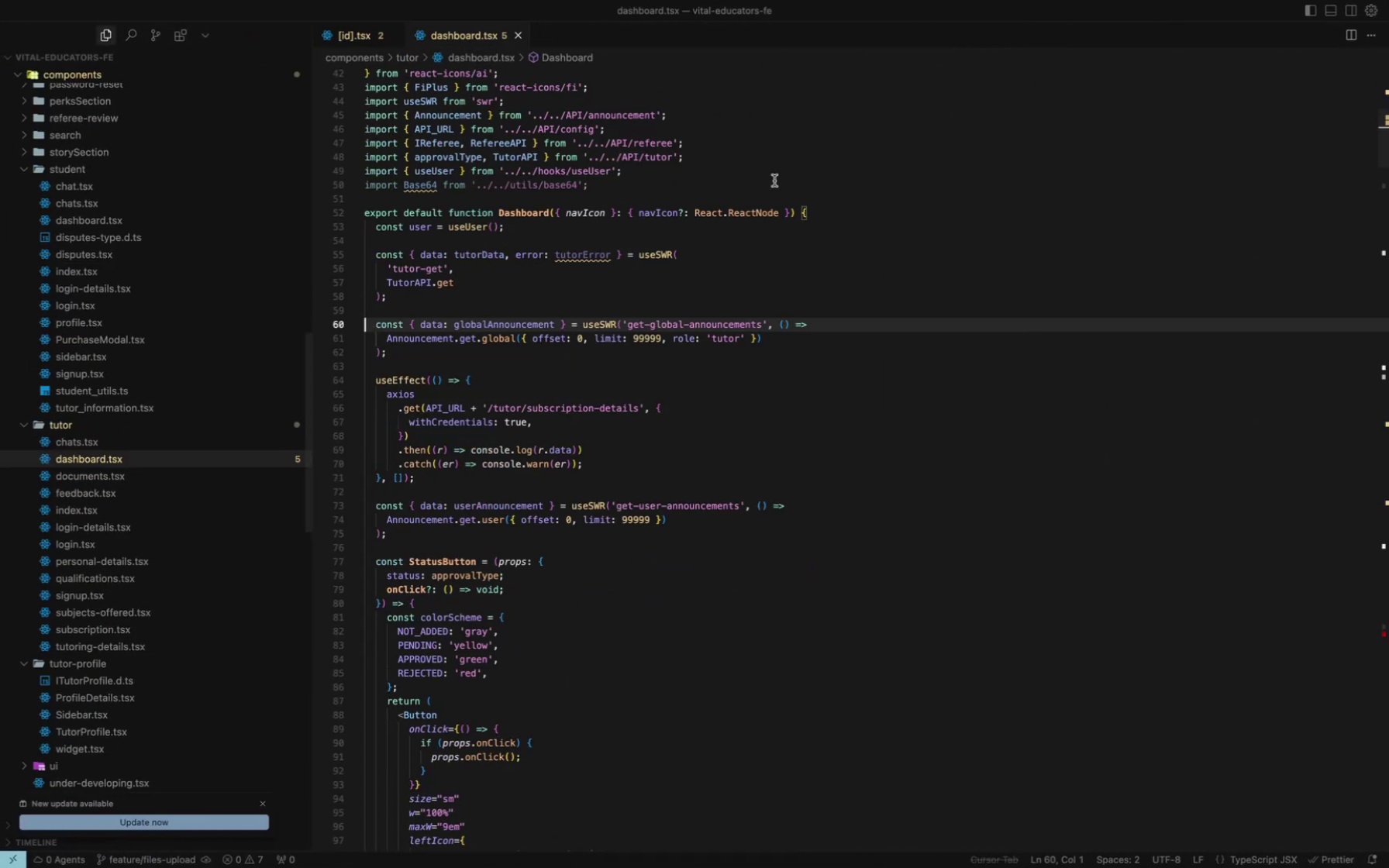 
key(Meta+W)
 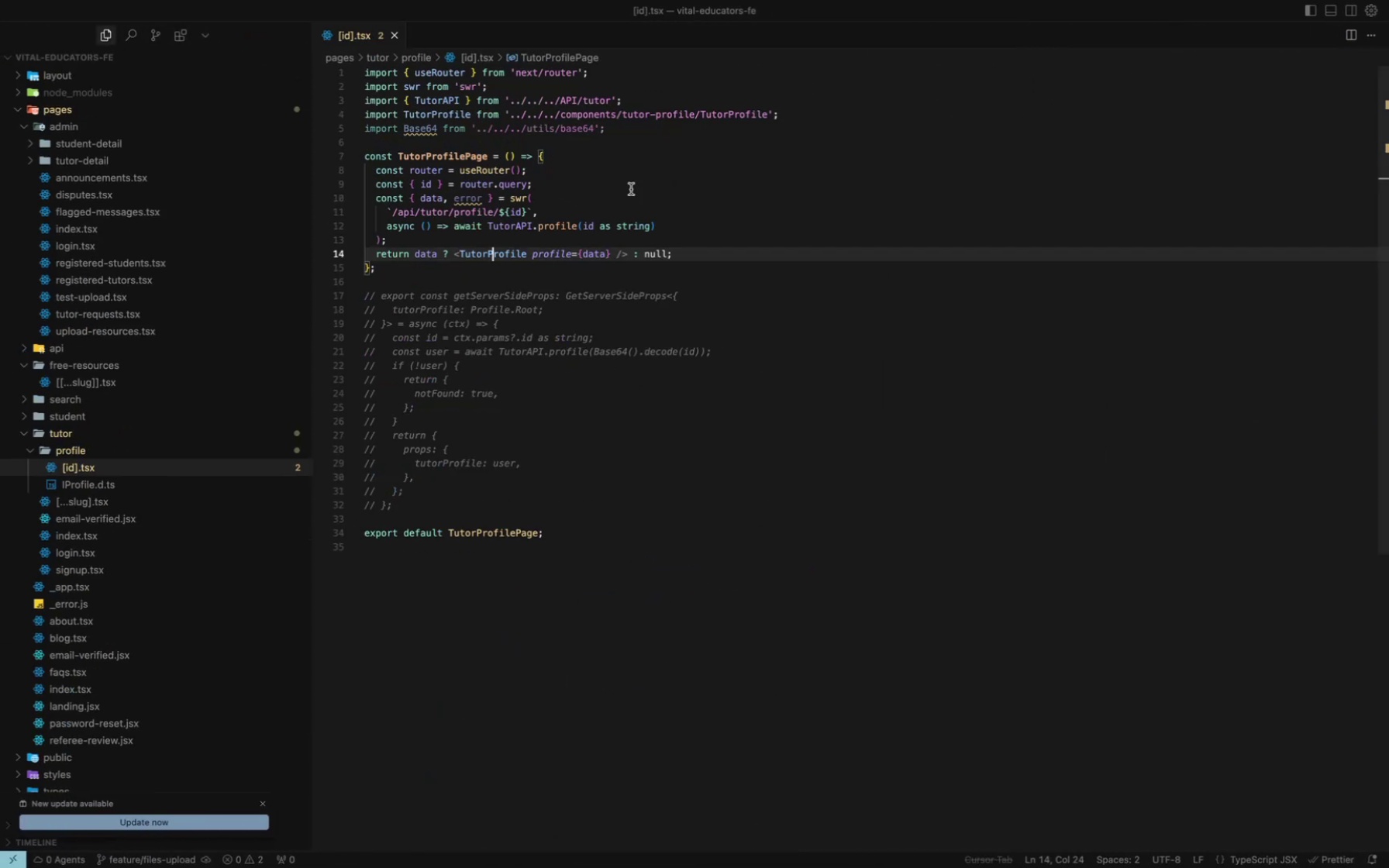 
key(Meta+W)
 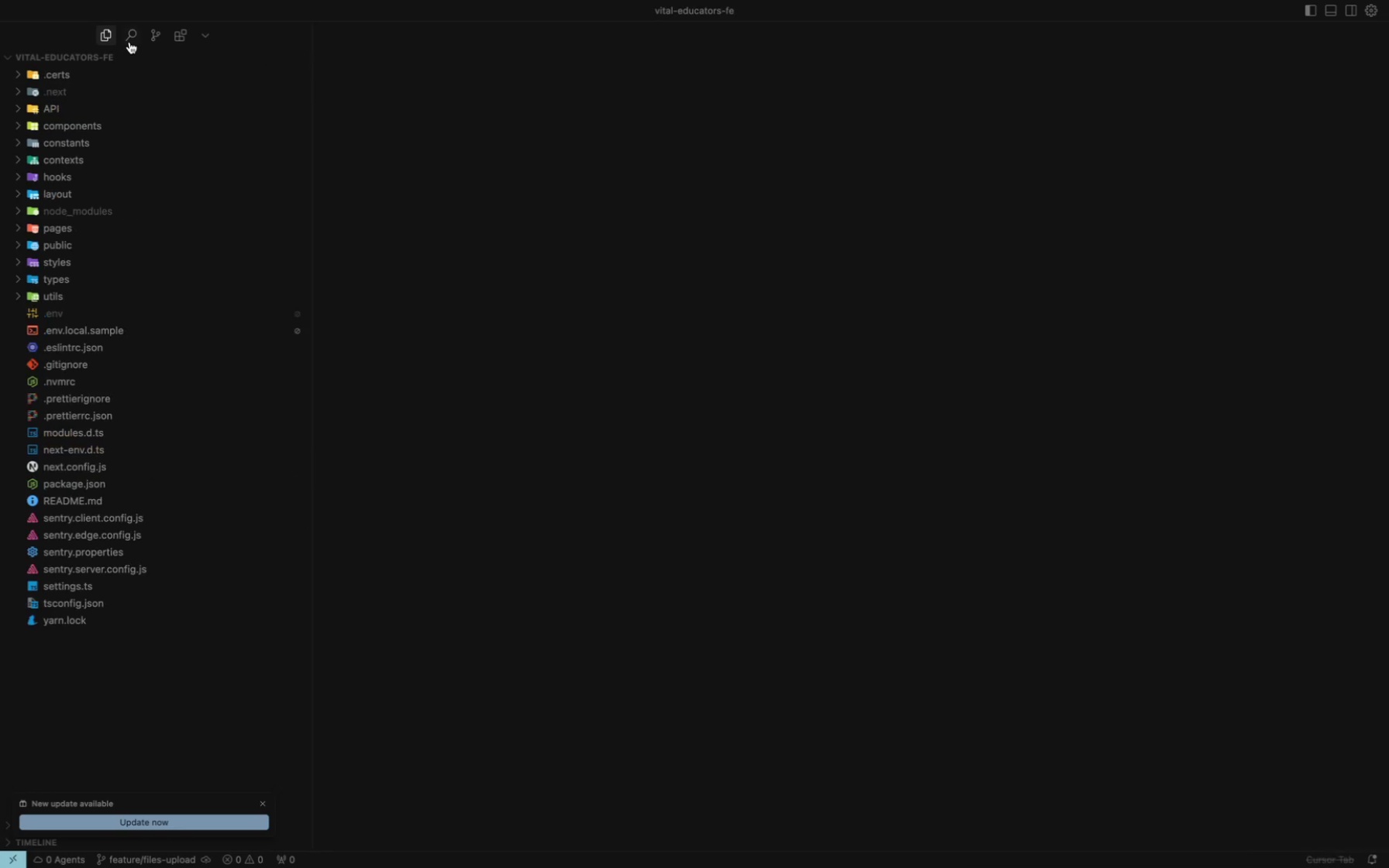 
key(Meta+CommandLeft)
 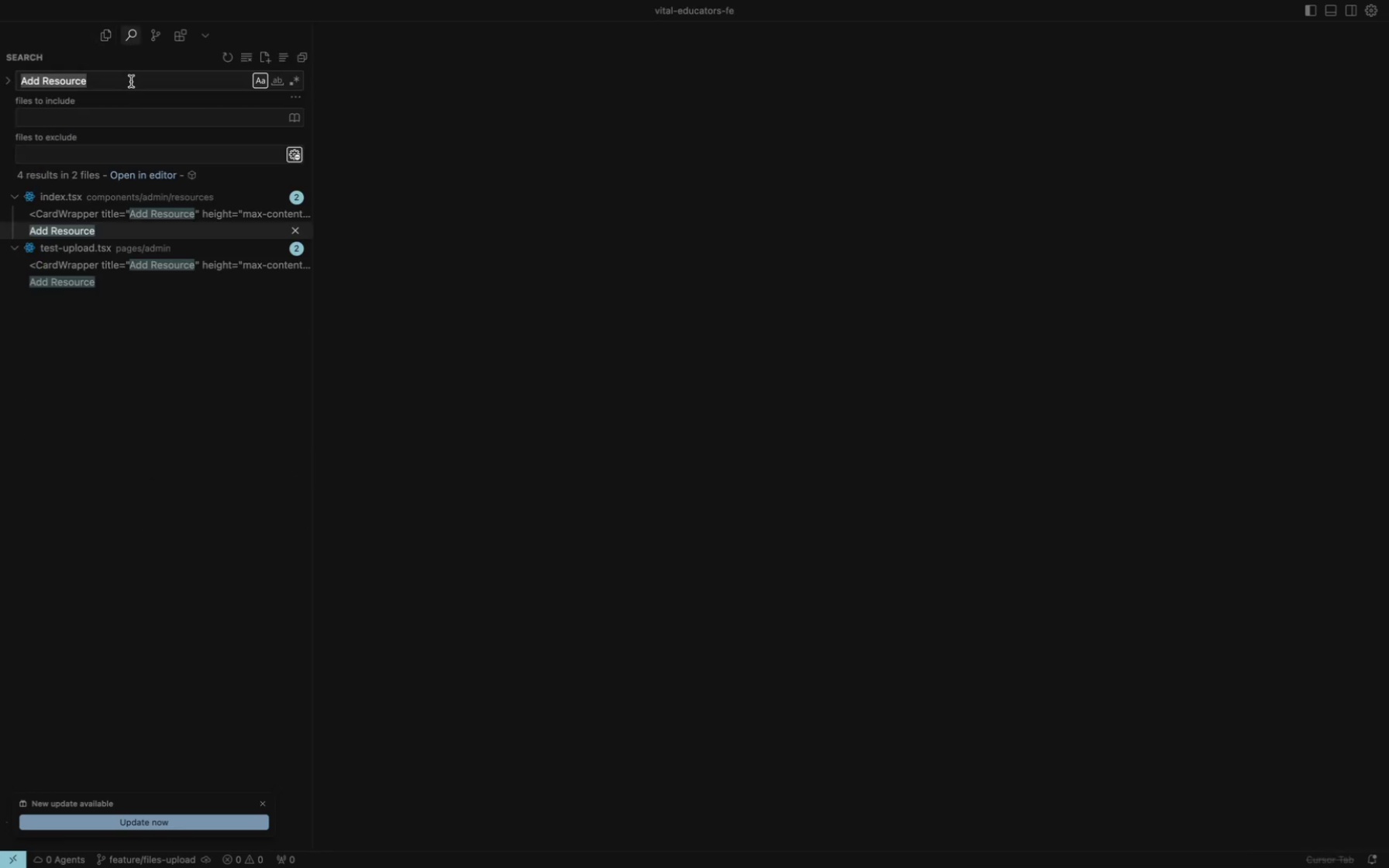 
key(Meta+V)
 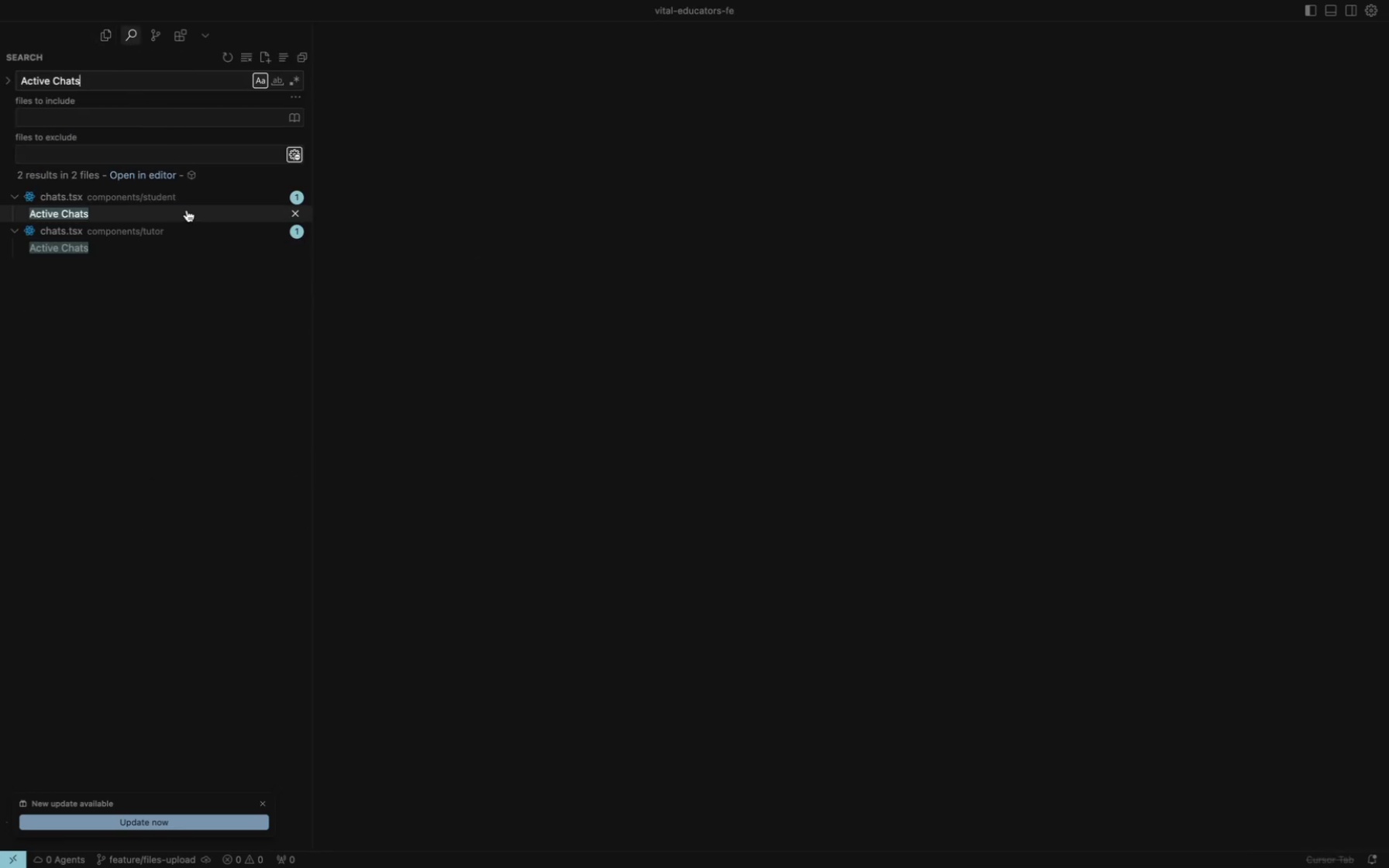 
left_click([177, 213])
 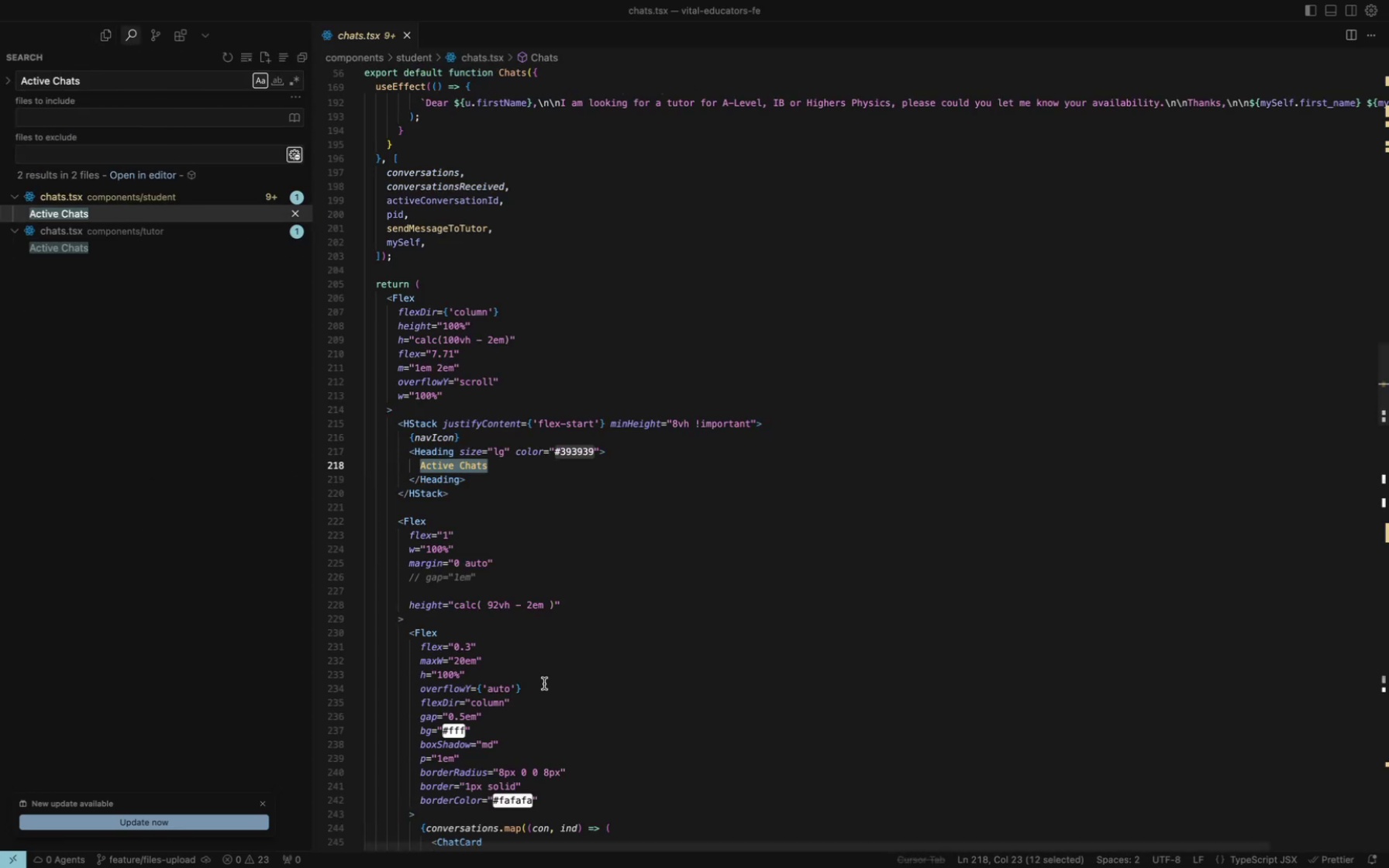 
scroll: coordinate [544, 684], scroll_direction: down, amount: 18.0
 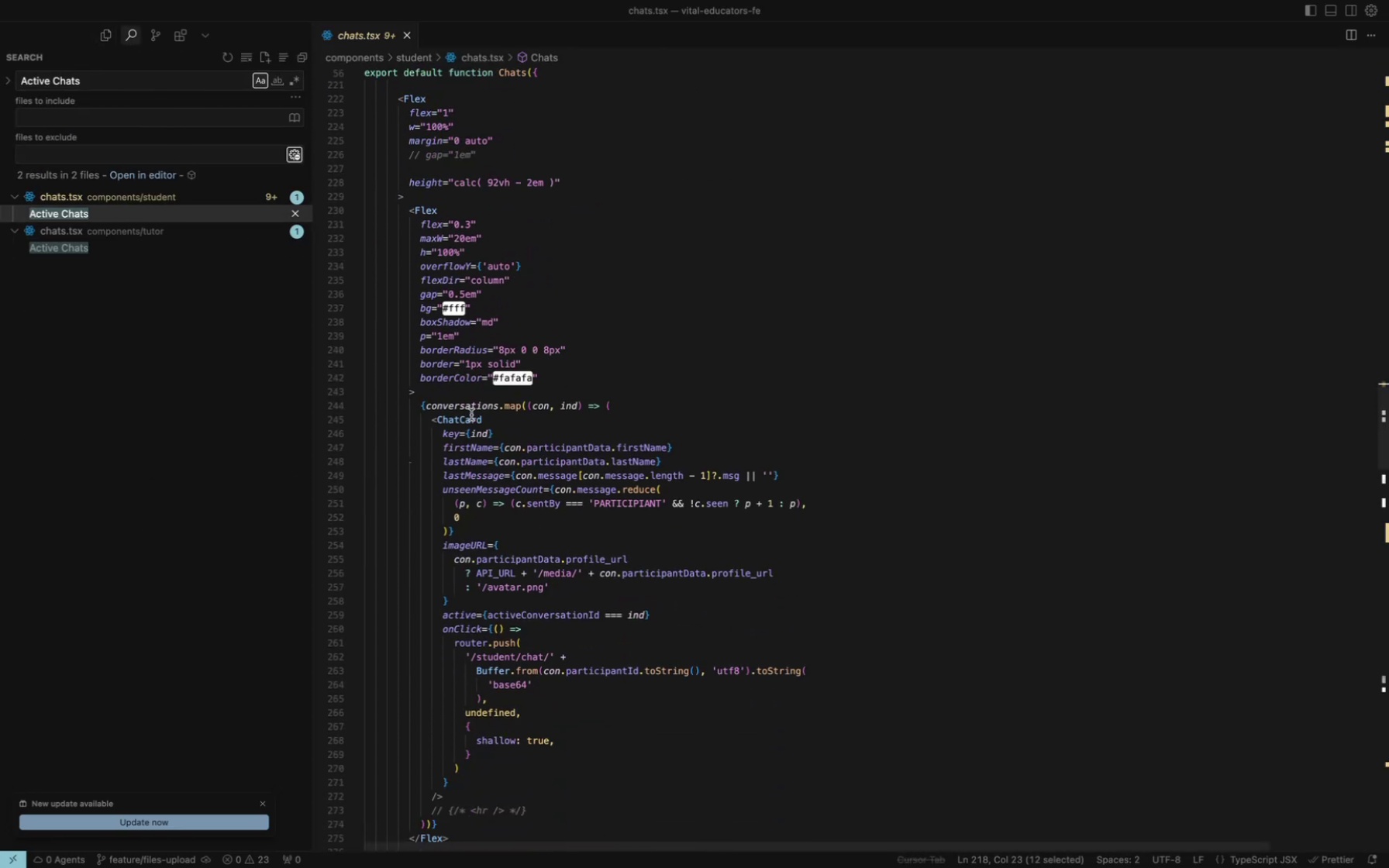 
left_click([470, 408])
 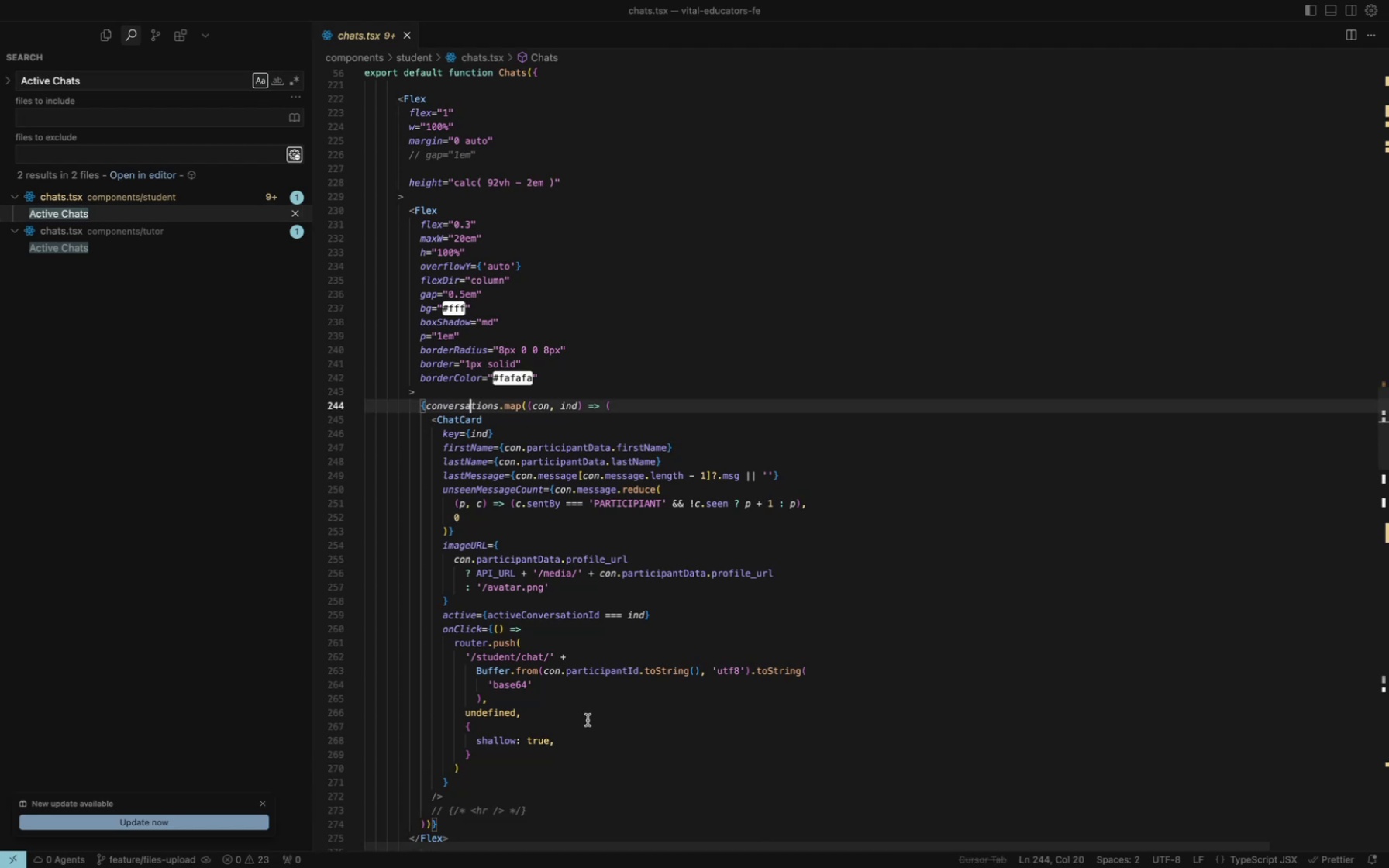 
scroll: coordinate [494, 415], scroll_direction: up, amount: 93.0
 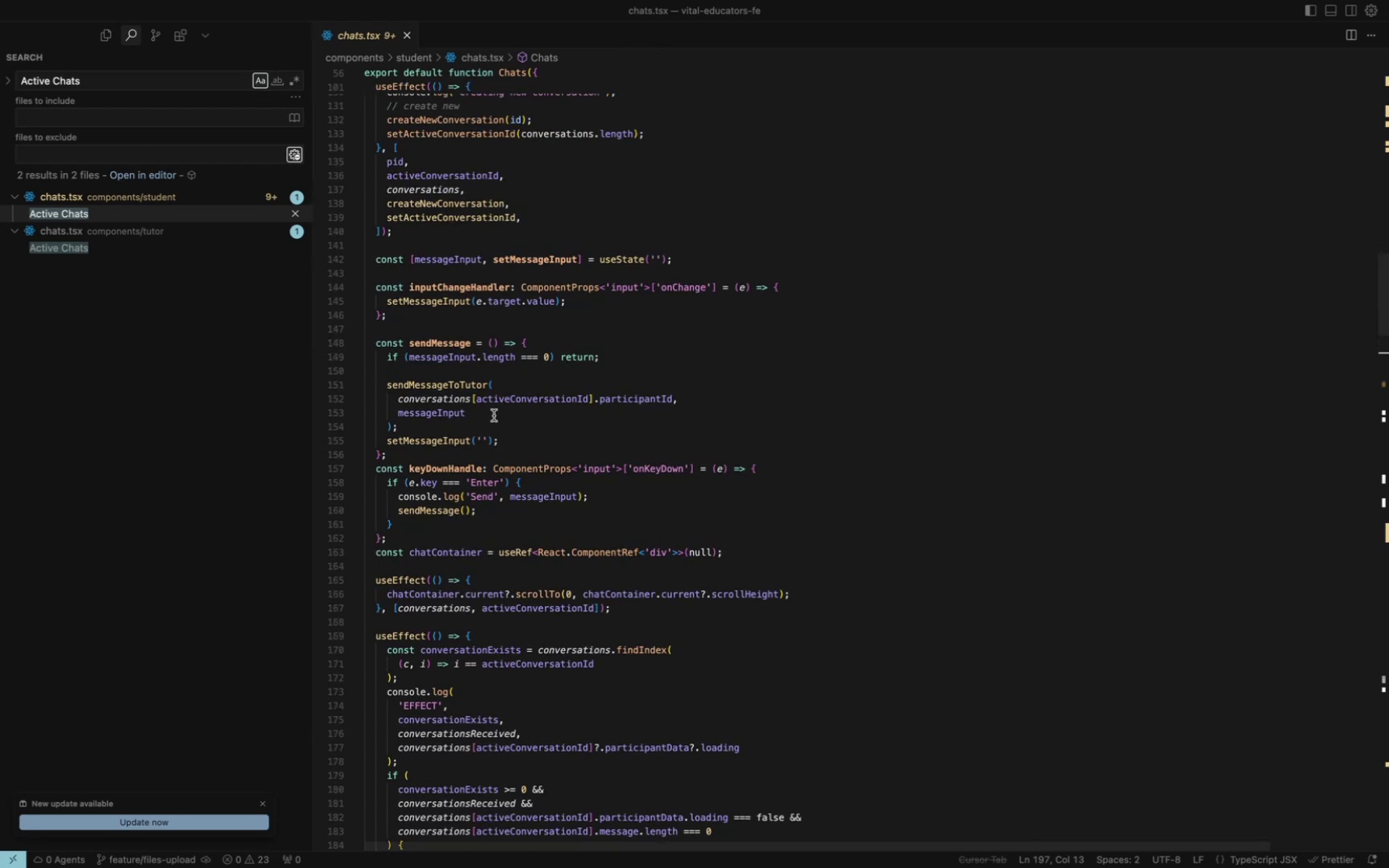 
scroll: coordinate [494, 415], scroll_direction: down, amount: 580.0
 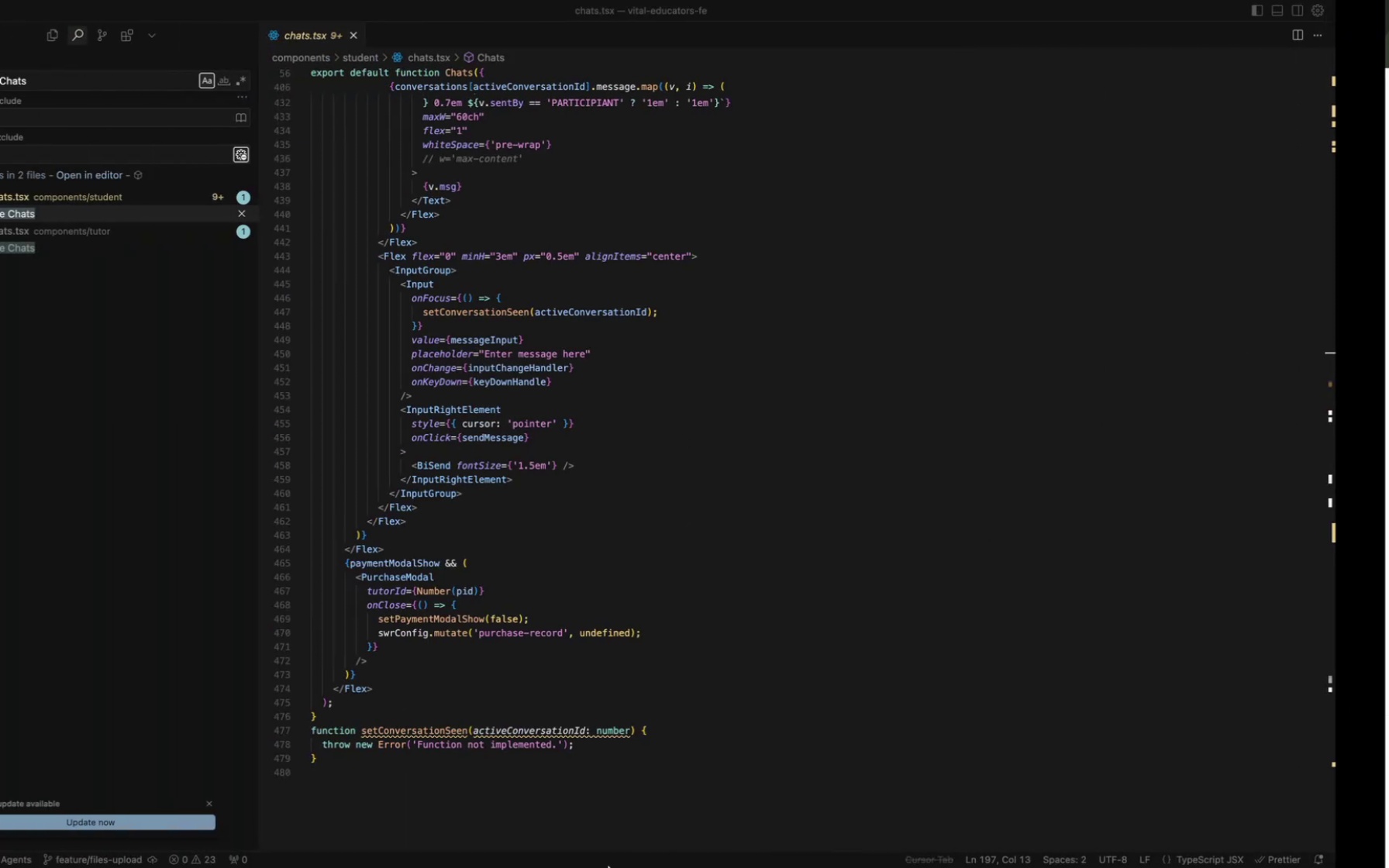 
wait(5.57)
 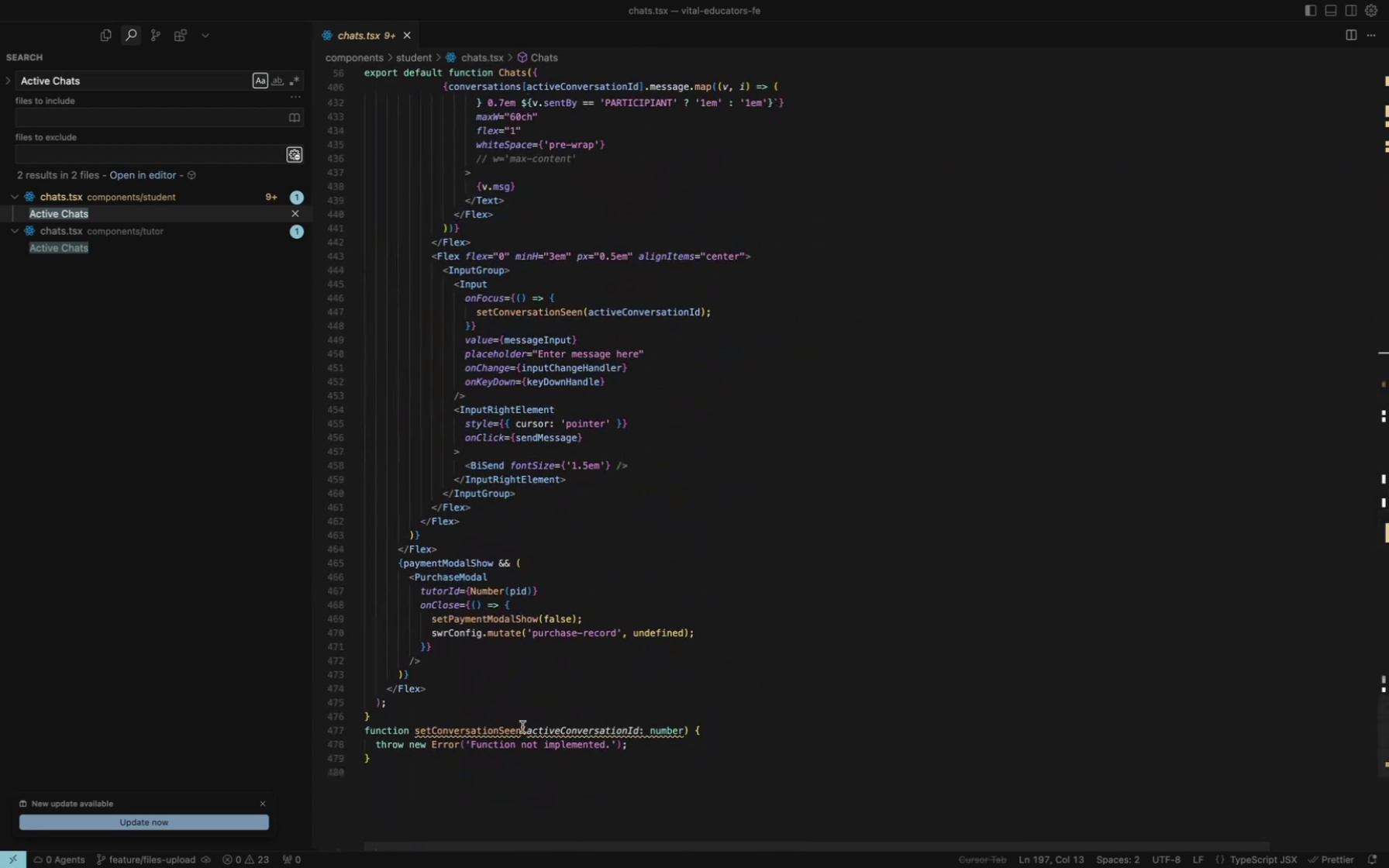 
double_click([512, 732])
 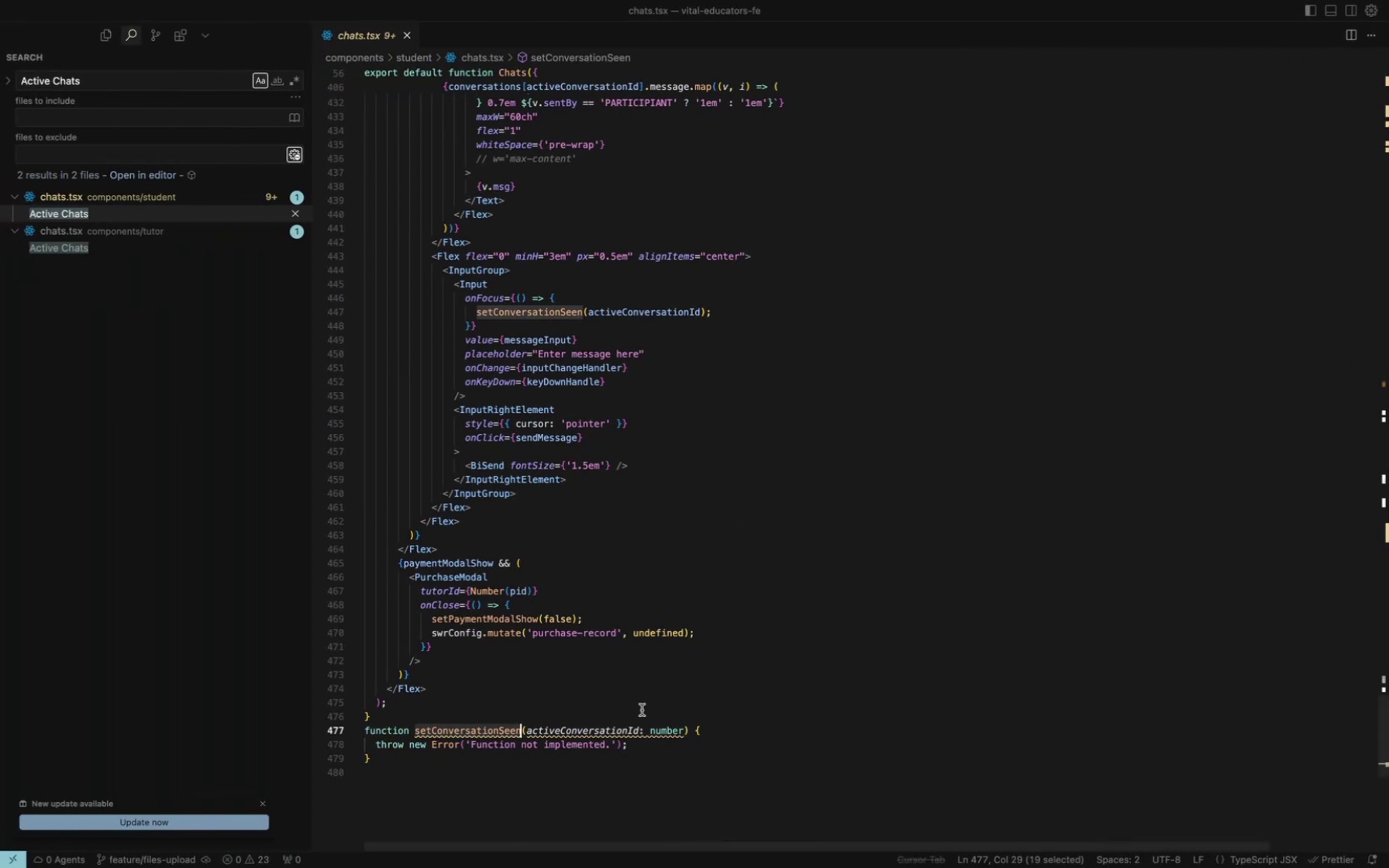 
scroll: coordinate [642, 710], scroll_direction: up, amount: 203.0
 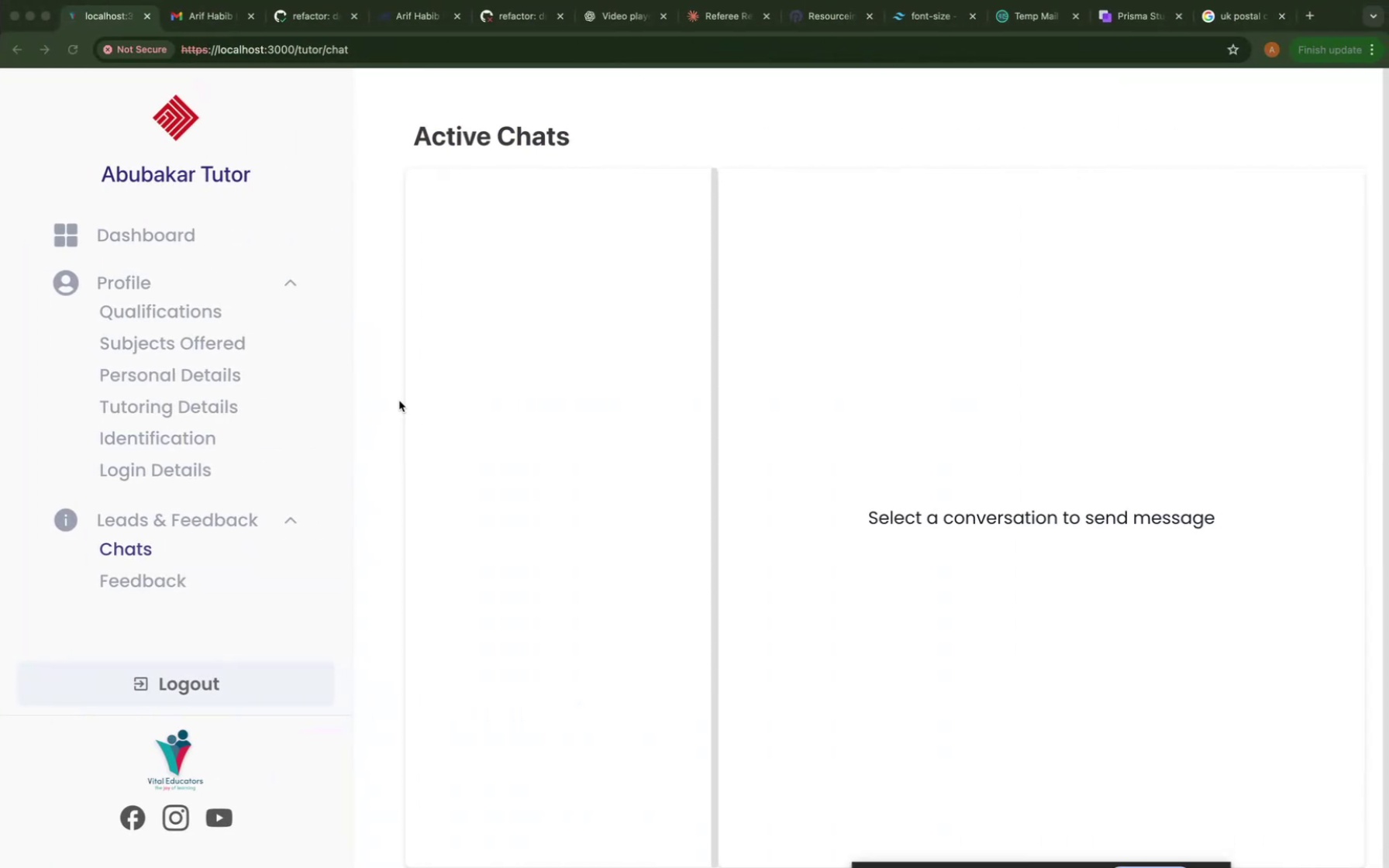 
left_click([377, 344])
 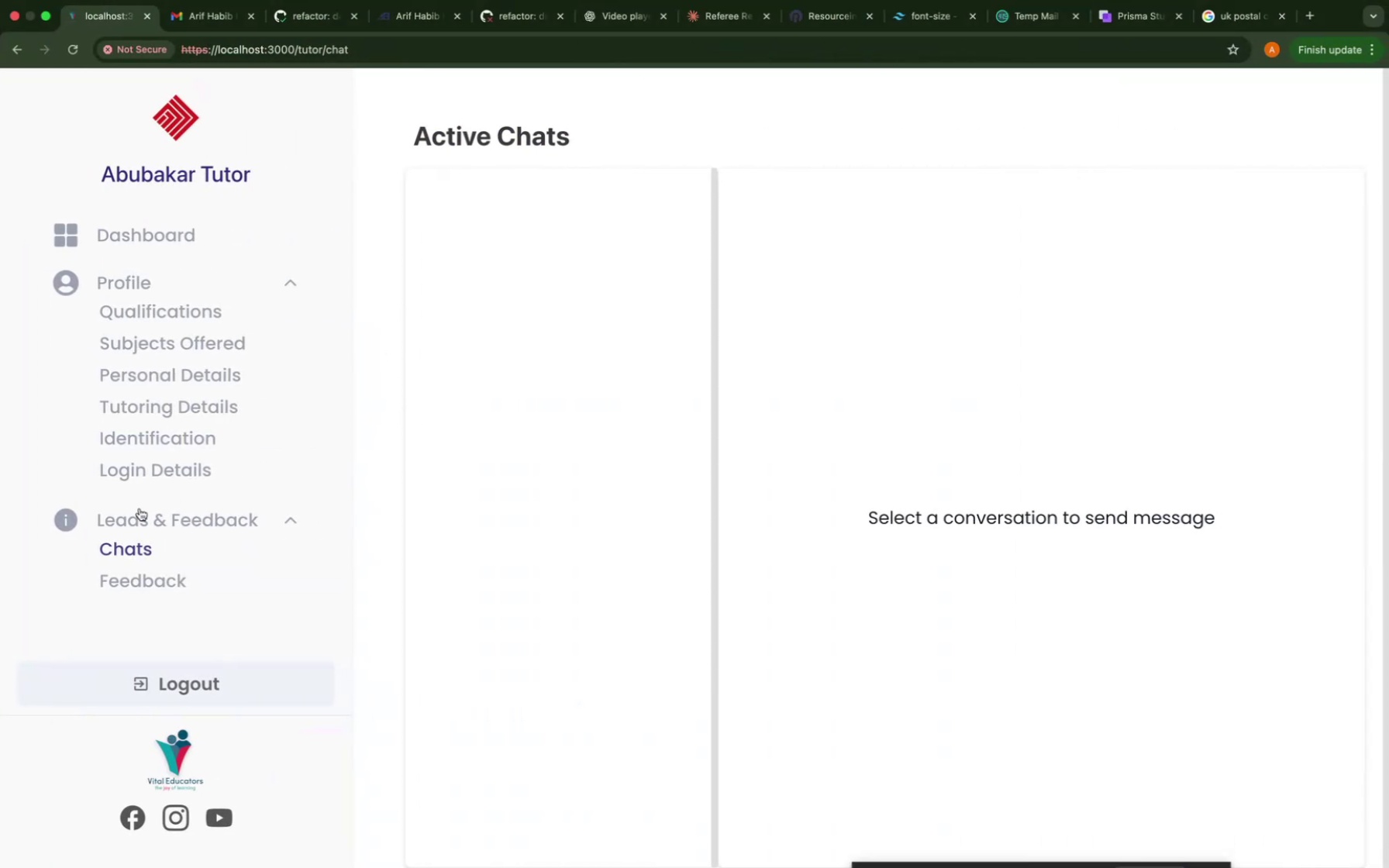 
left_click([142, 533])
 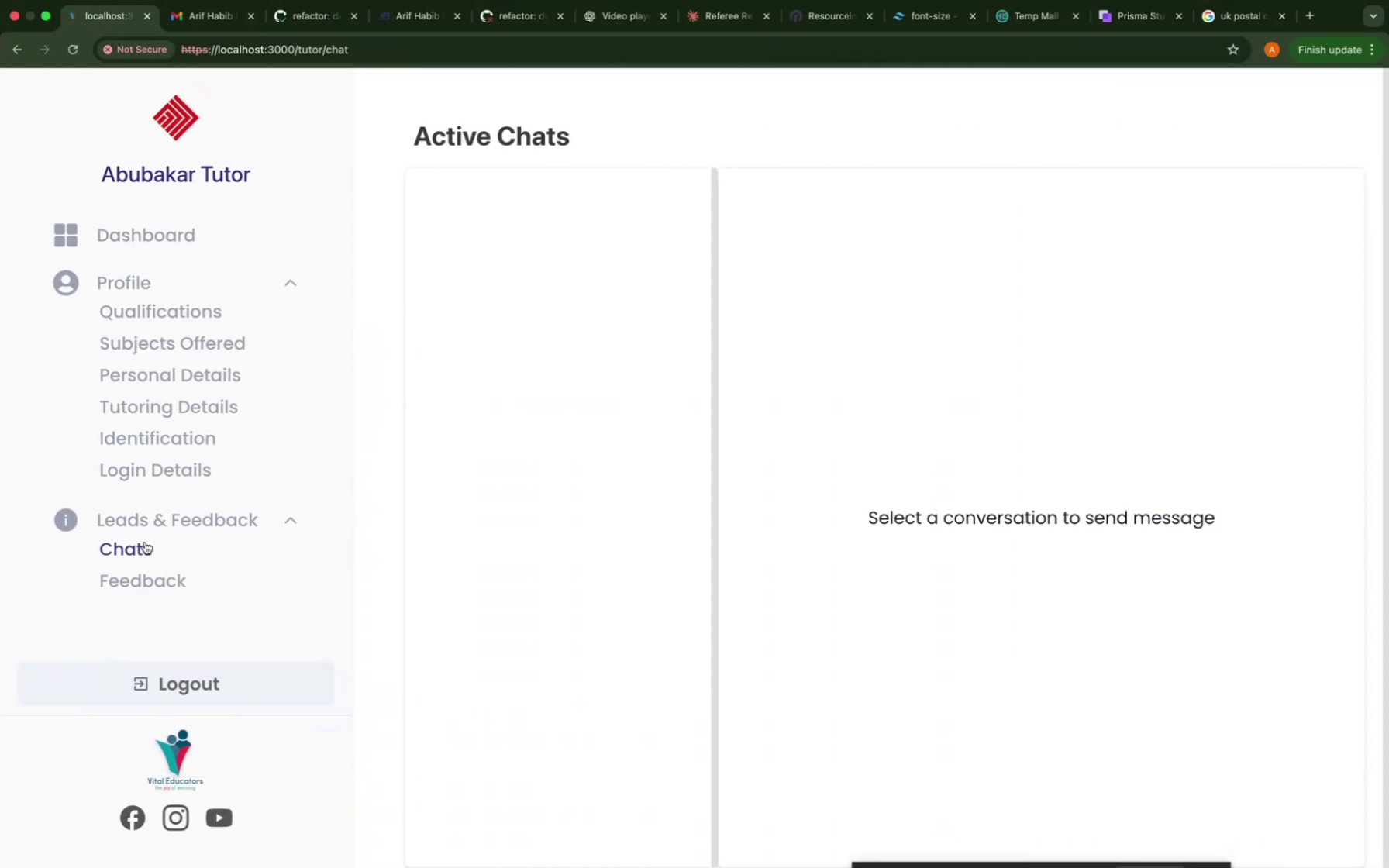 
left_click([147, 547])
 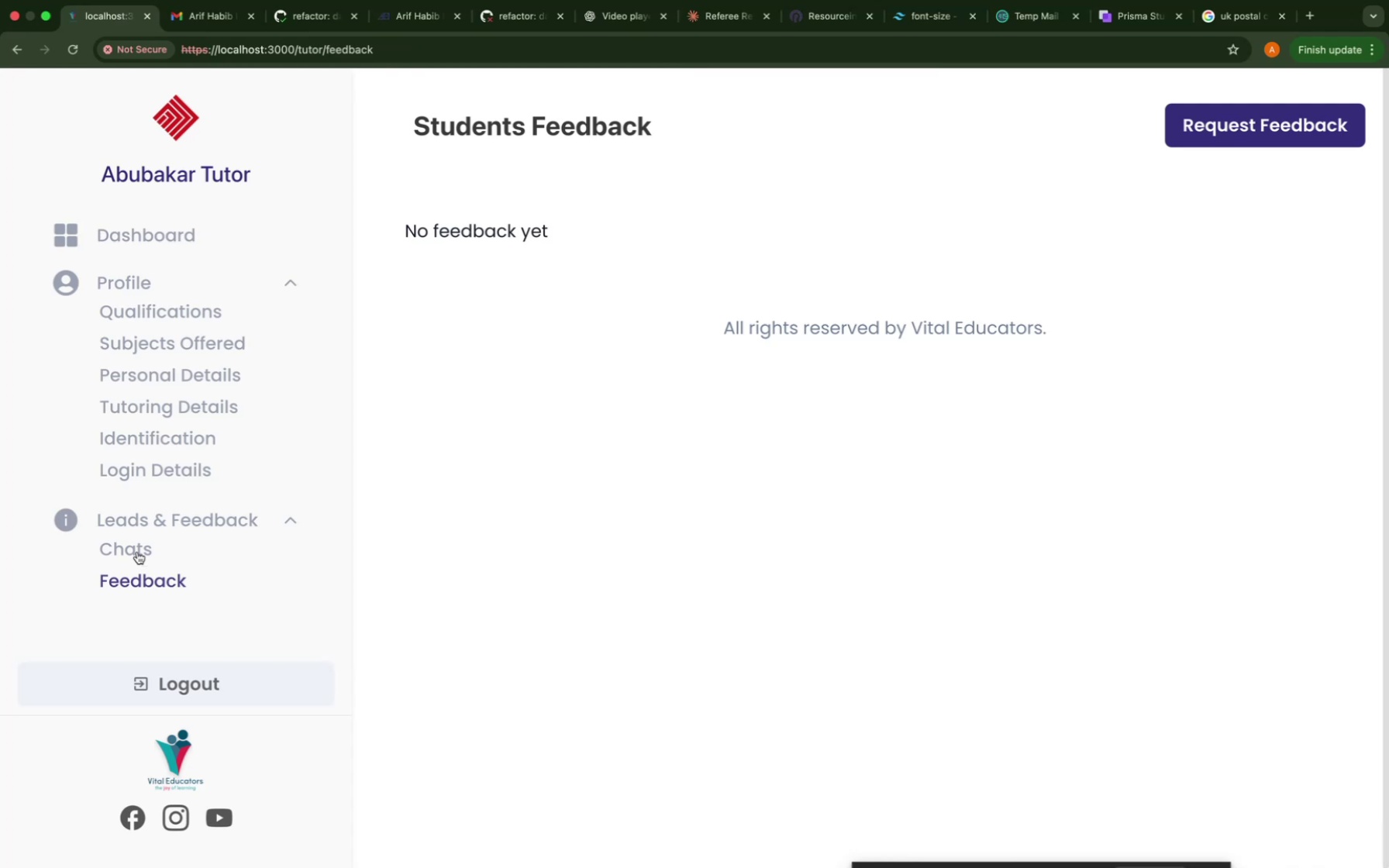 
left_click([137, 552])
 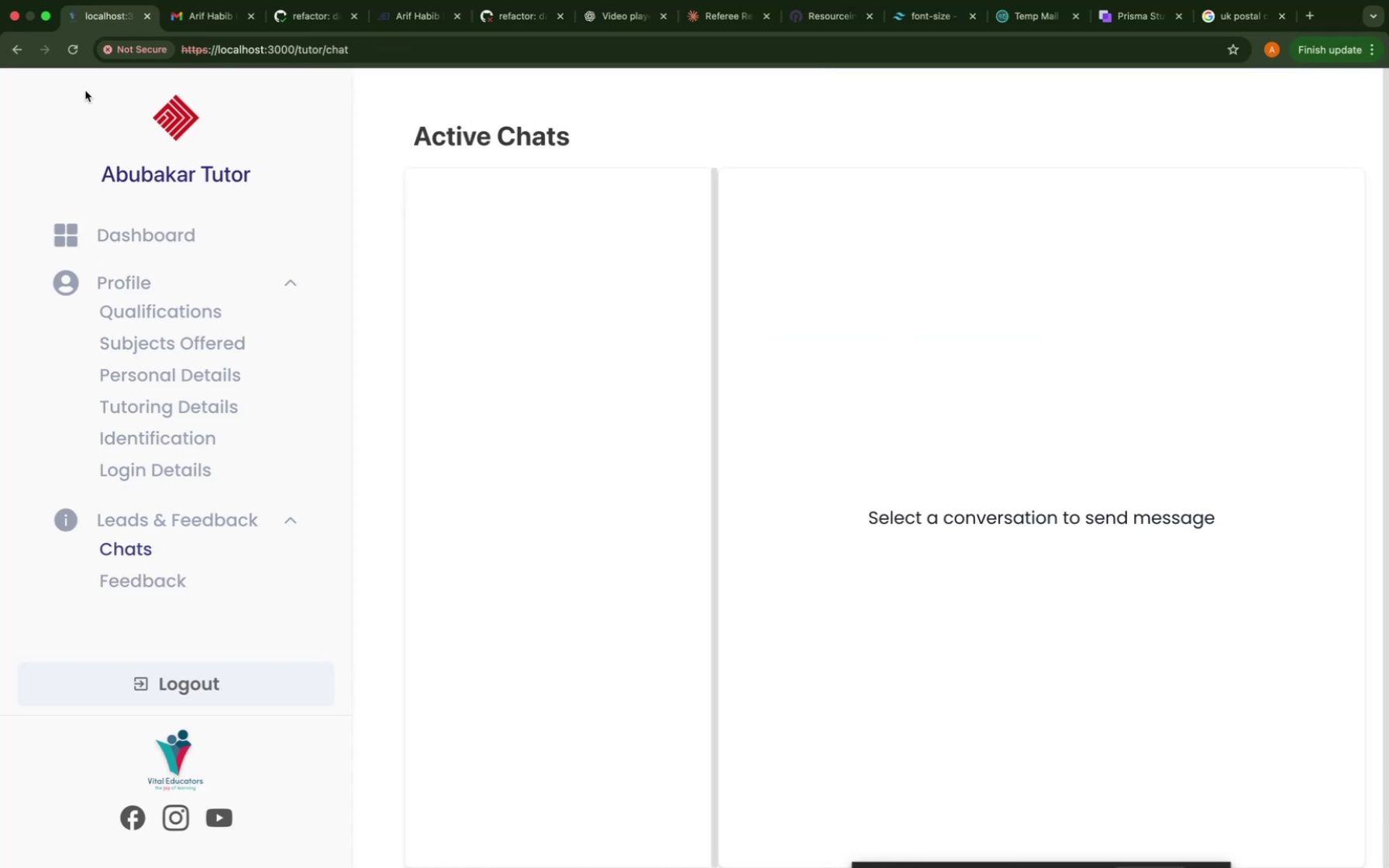 
wait(5.9)
 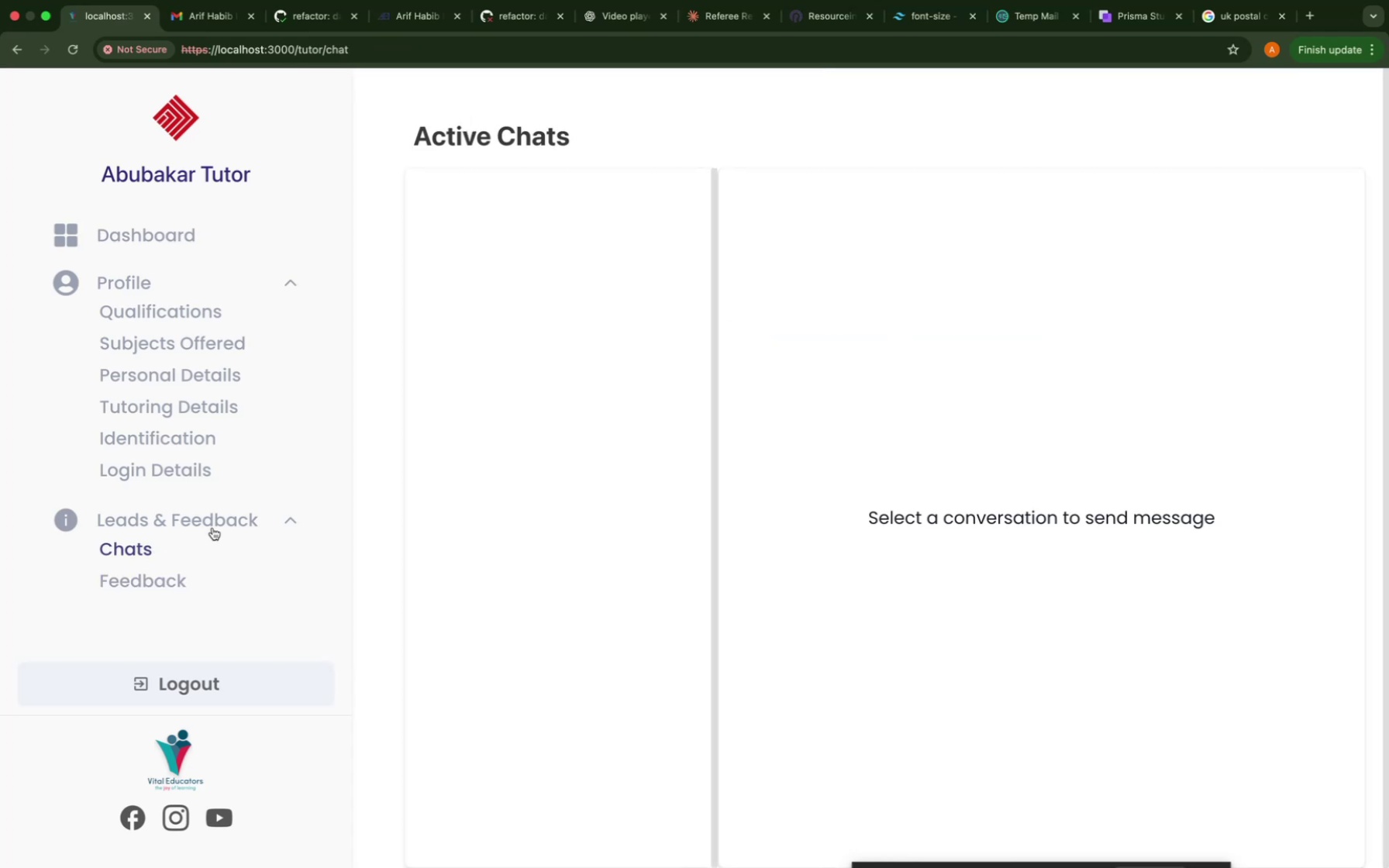 
key(Meta+Shift+ShiftLeft)
 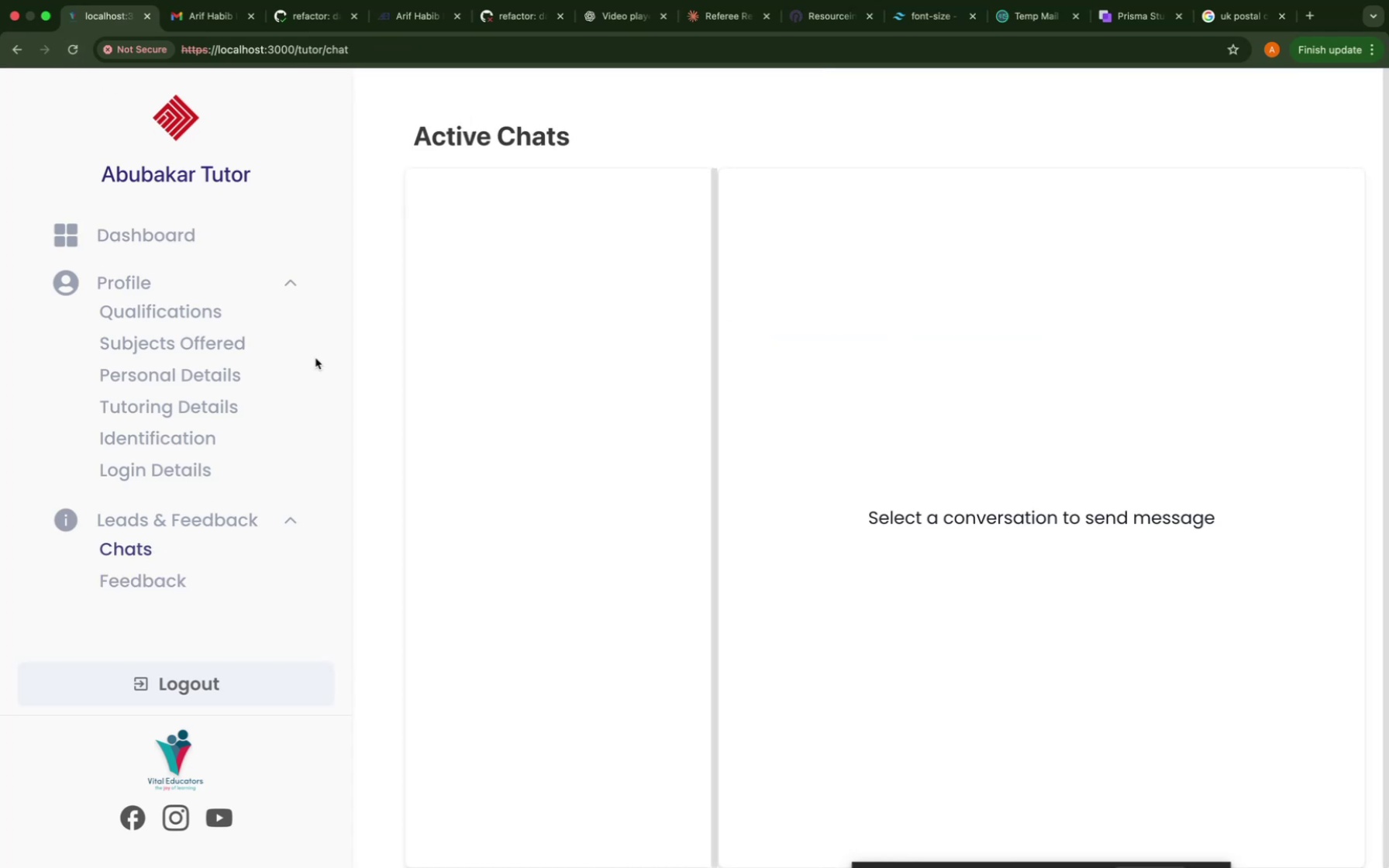 
key(Meta+Shift+C)
 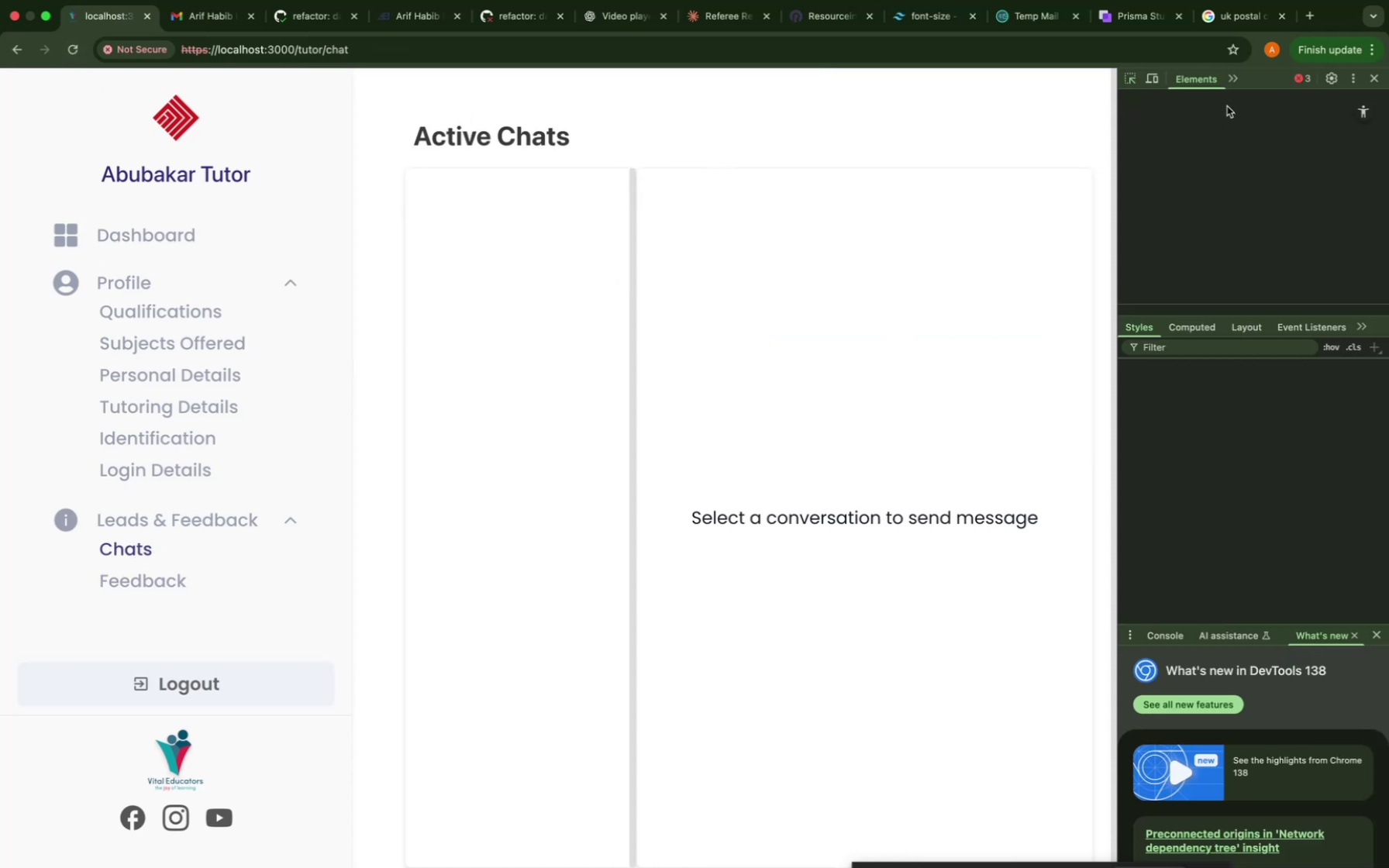 
left_click([1233, 79])
 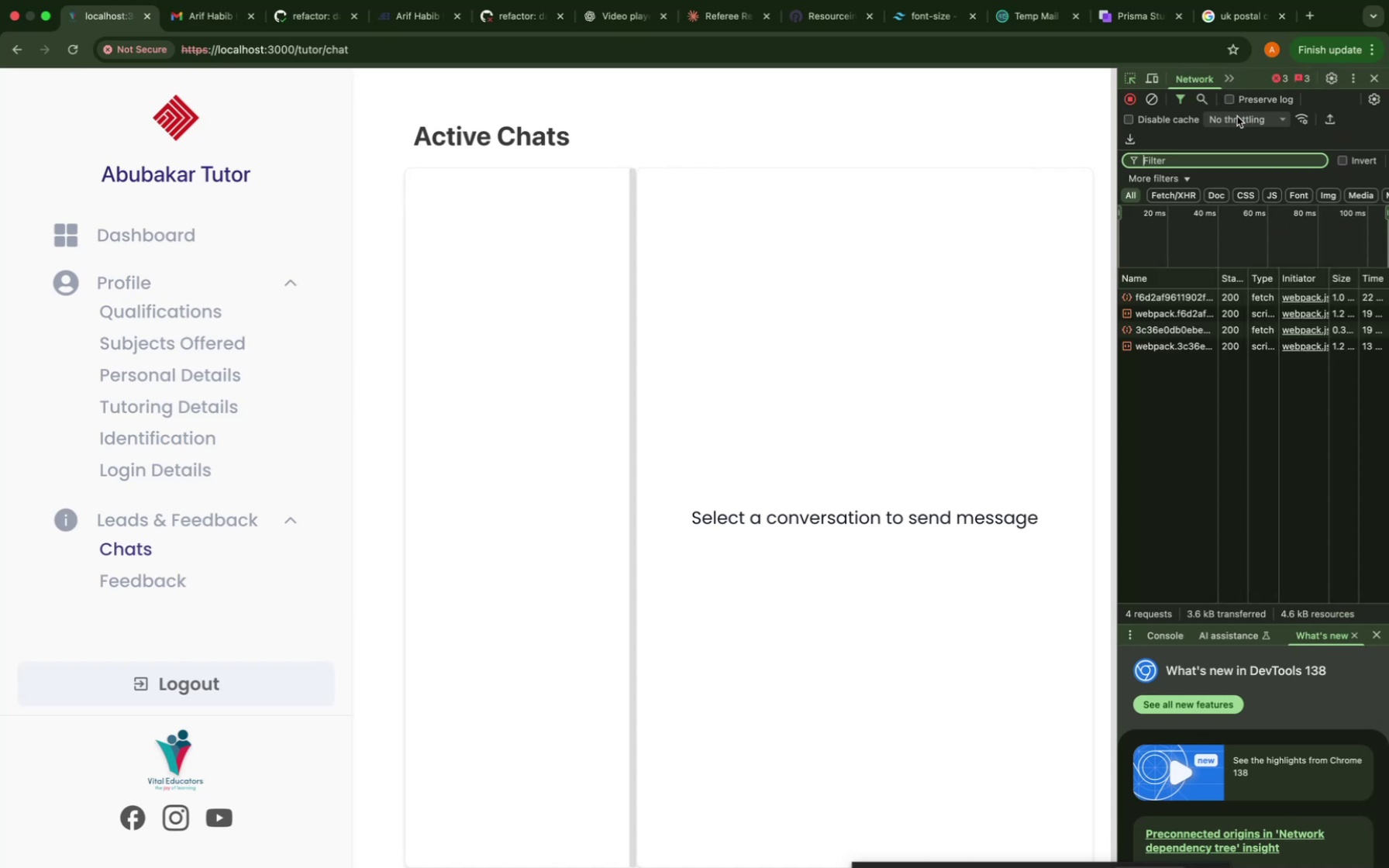 
key(Escape)
 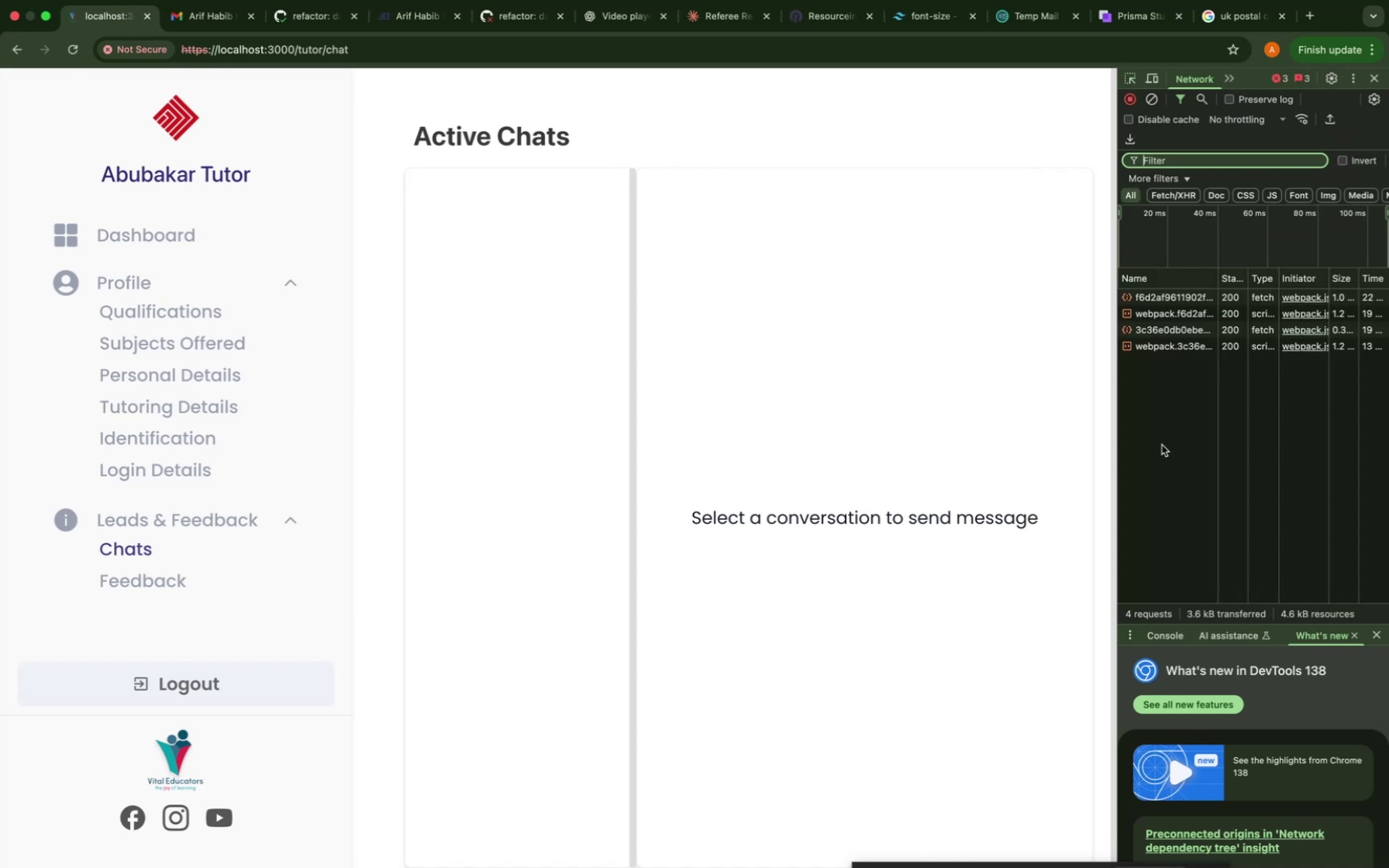 
key(Meta+CommandLeft)
 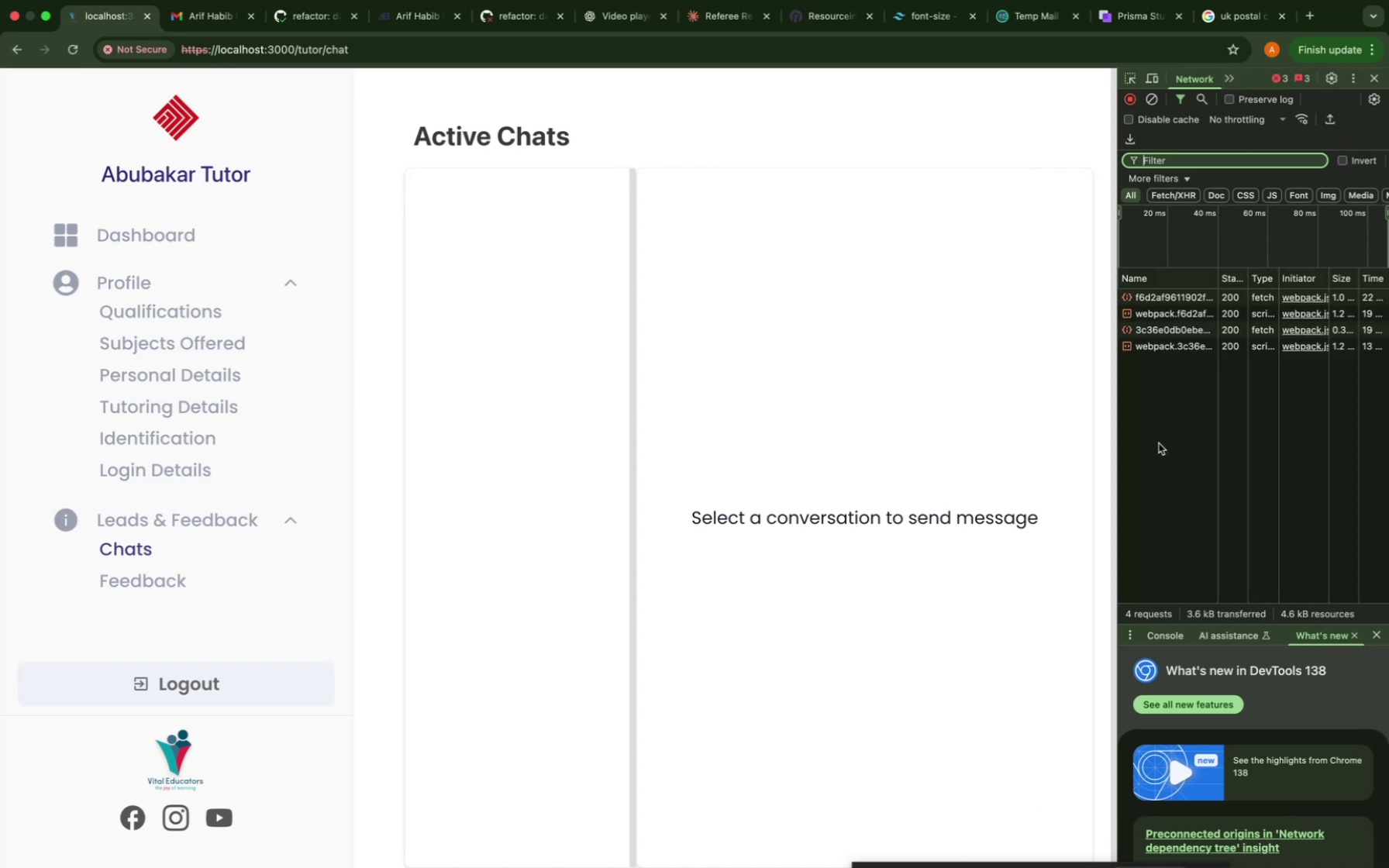 
key(Meta+R)
 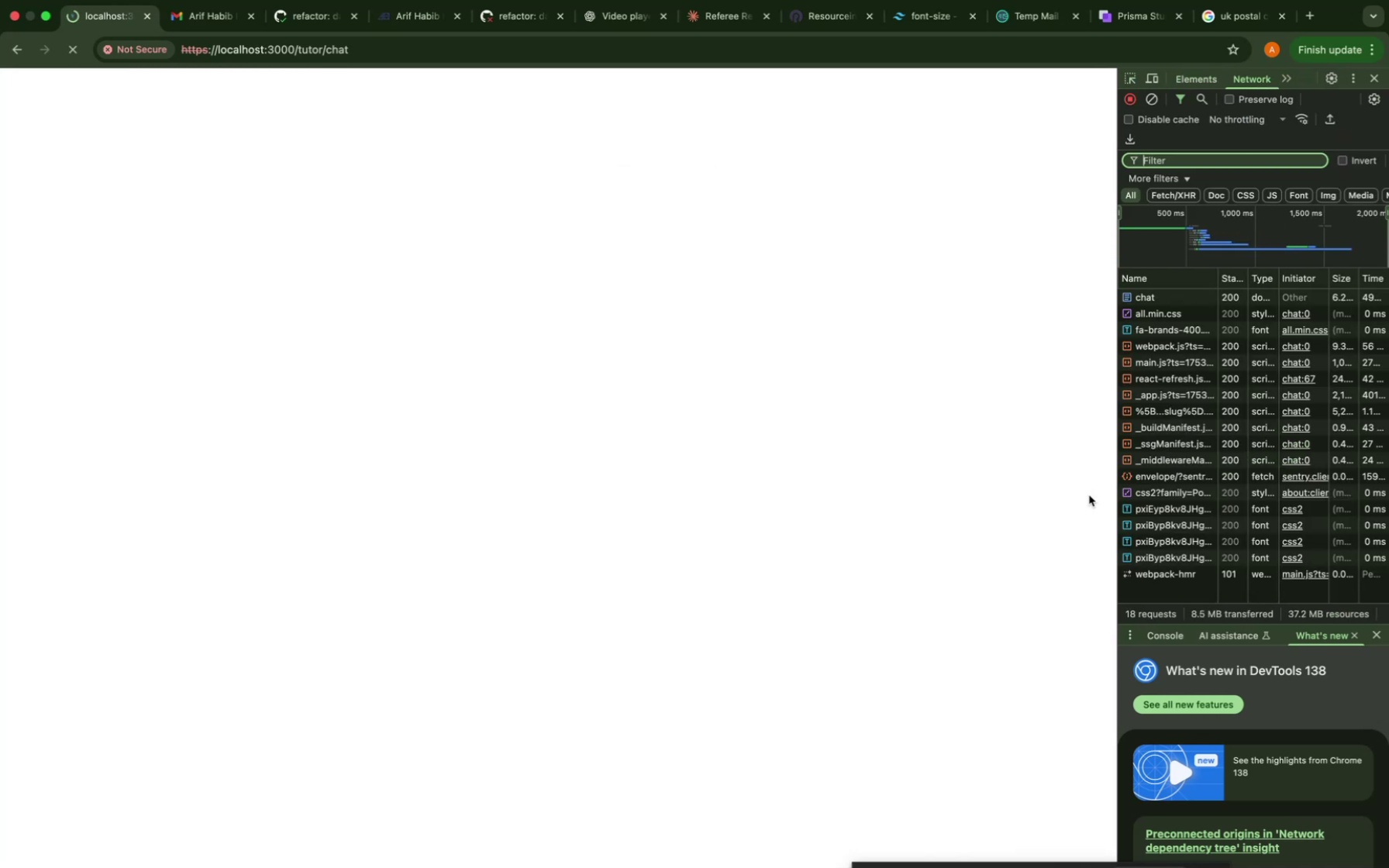 
mouse_move([1179, 590])
 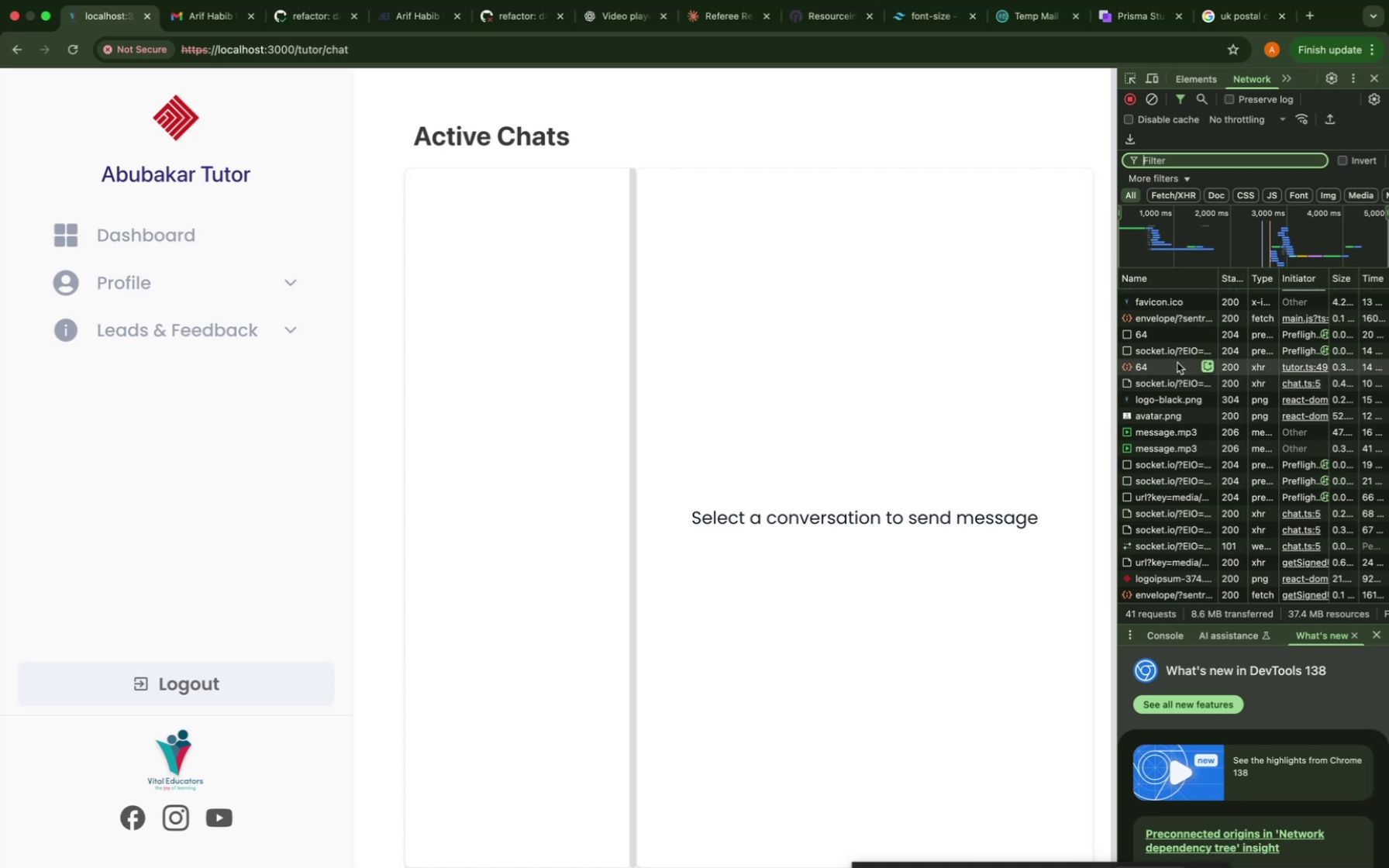 
left_click([1164, 353])
 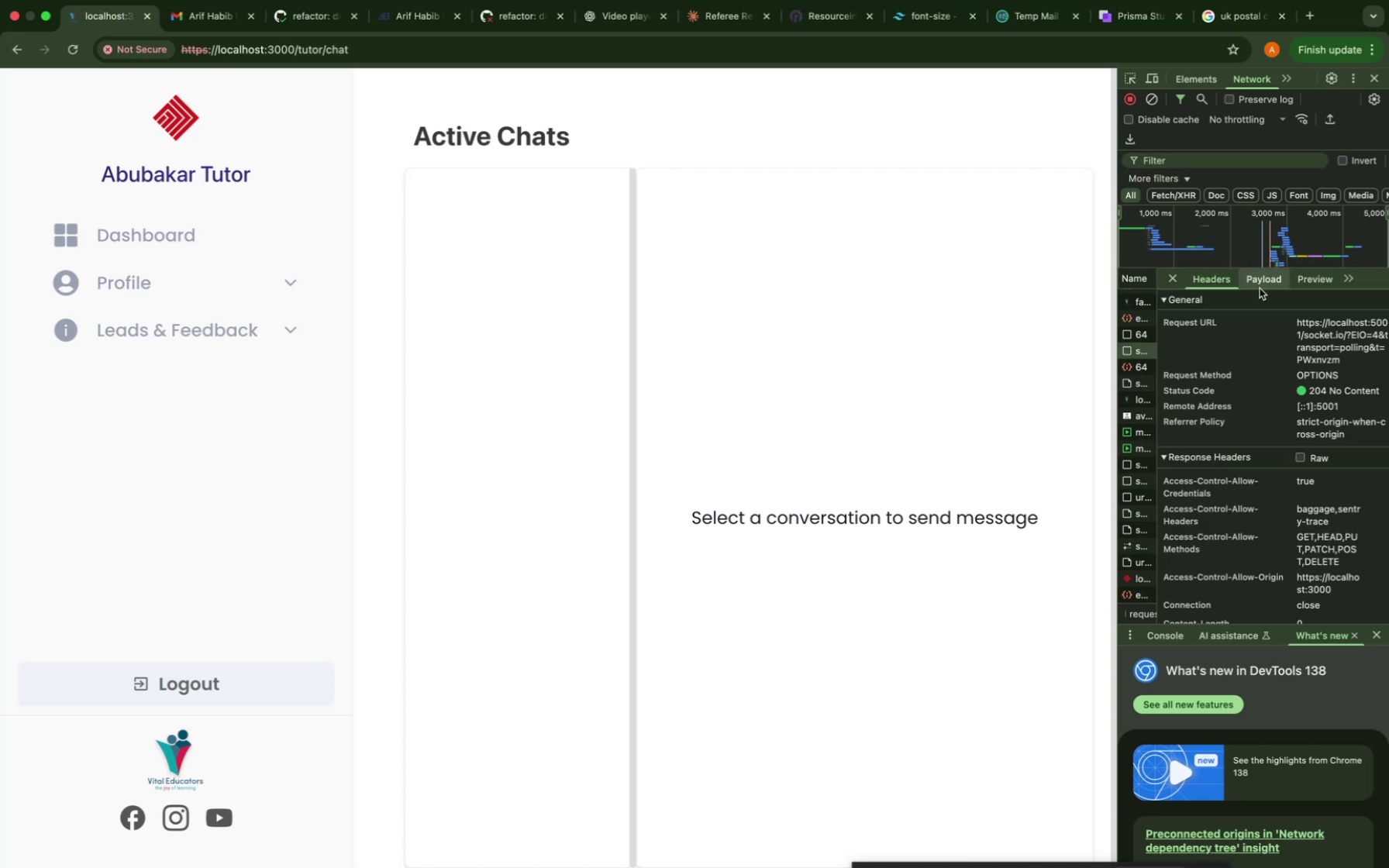 
scroll: coordinate [1263, 372], scroll_direction: down, amount: 11.0
 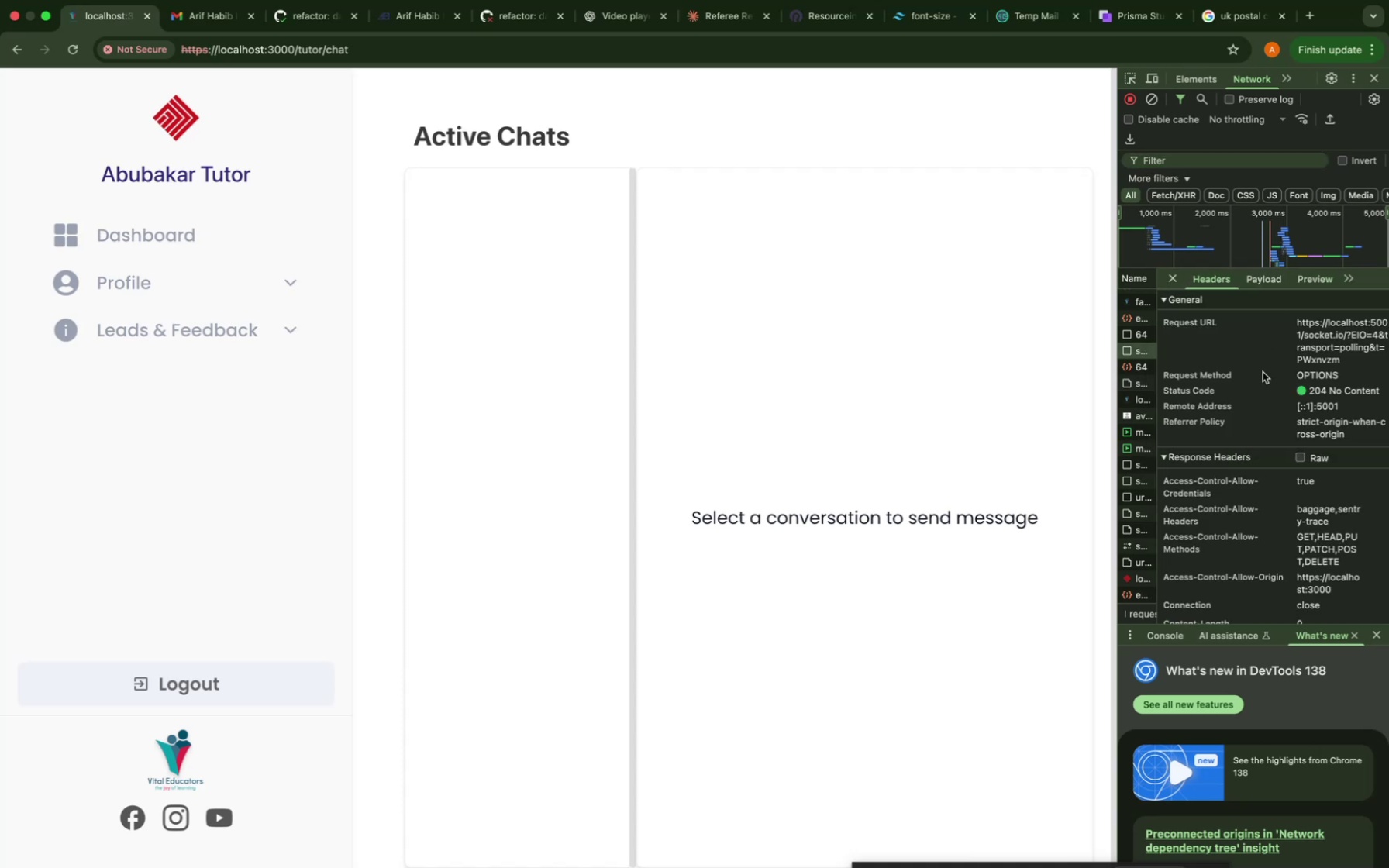 
wait(10.31)
 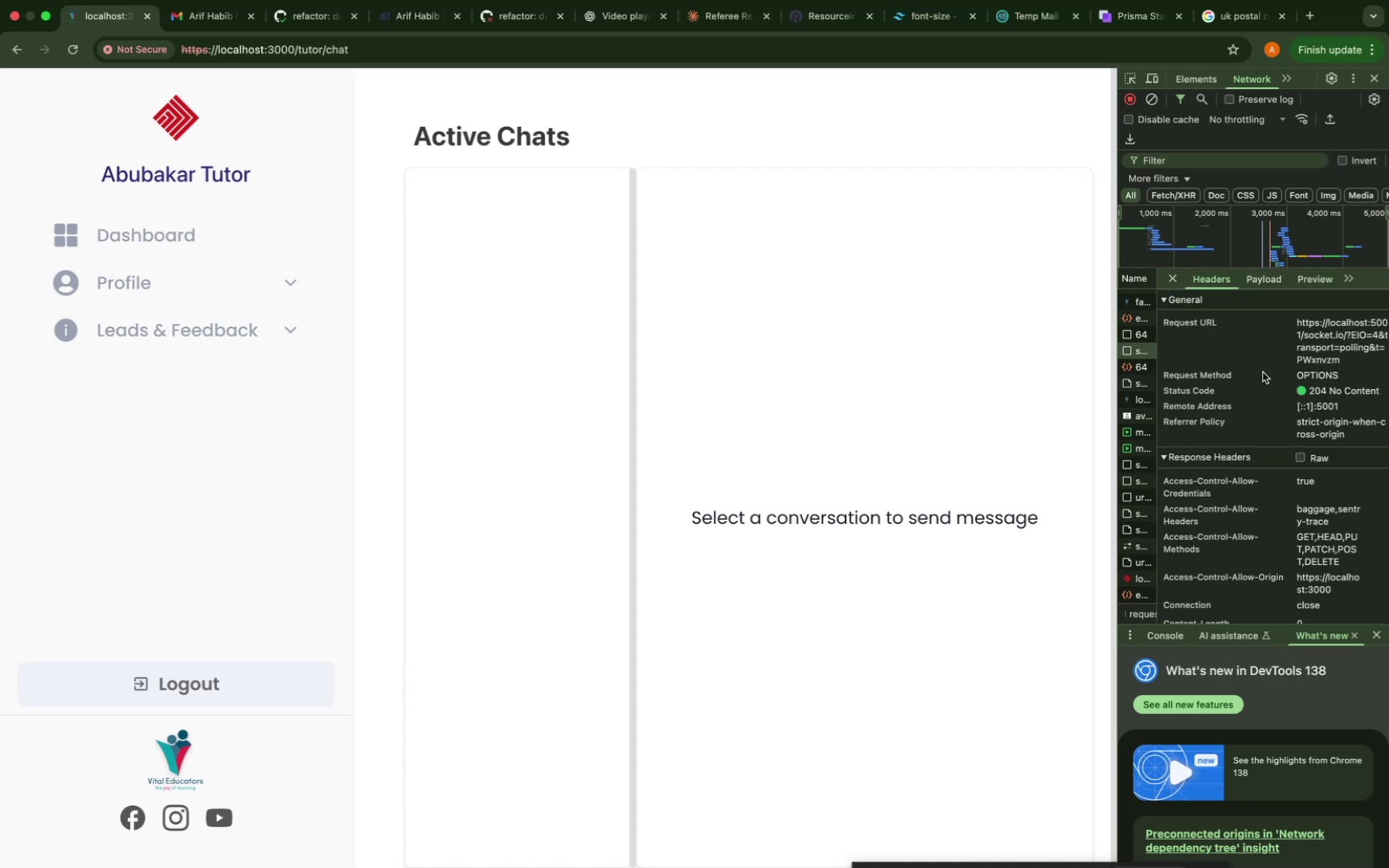 
left_click([1174, 274])
 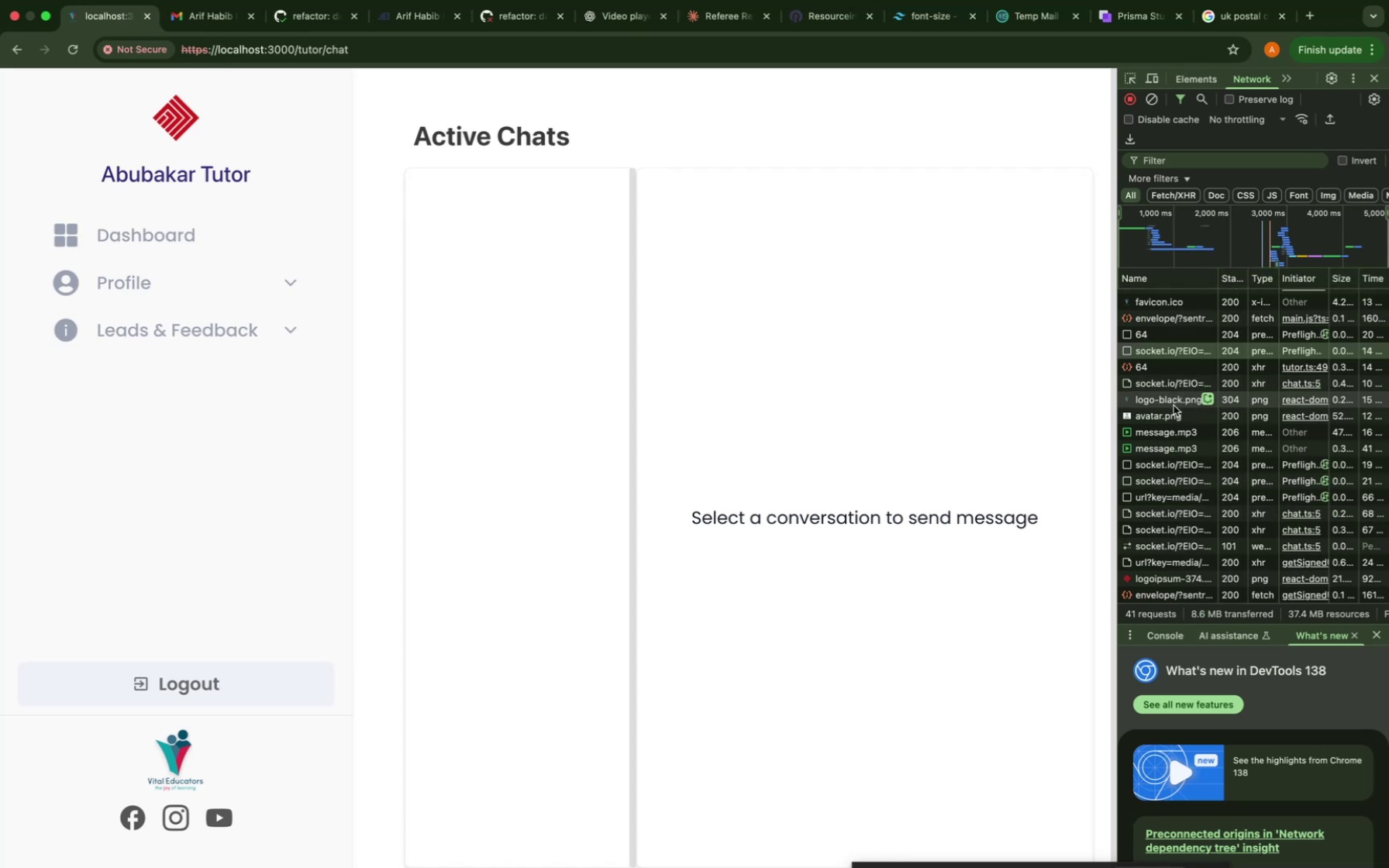 
left_click([1171, 434])
 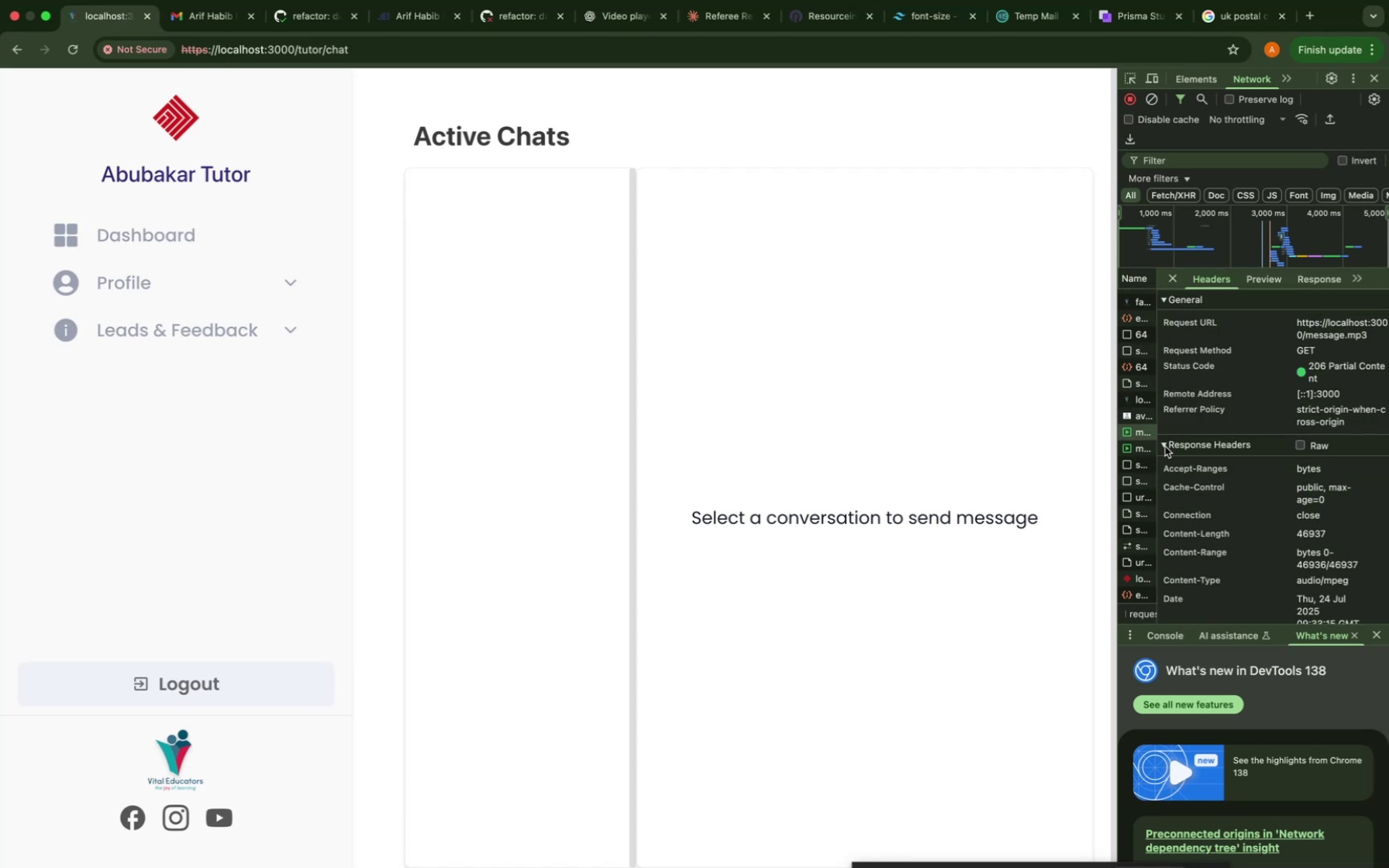 
left_click([1143, 448])
 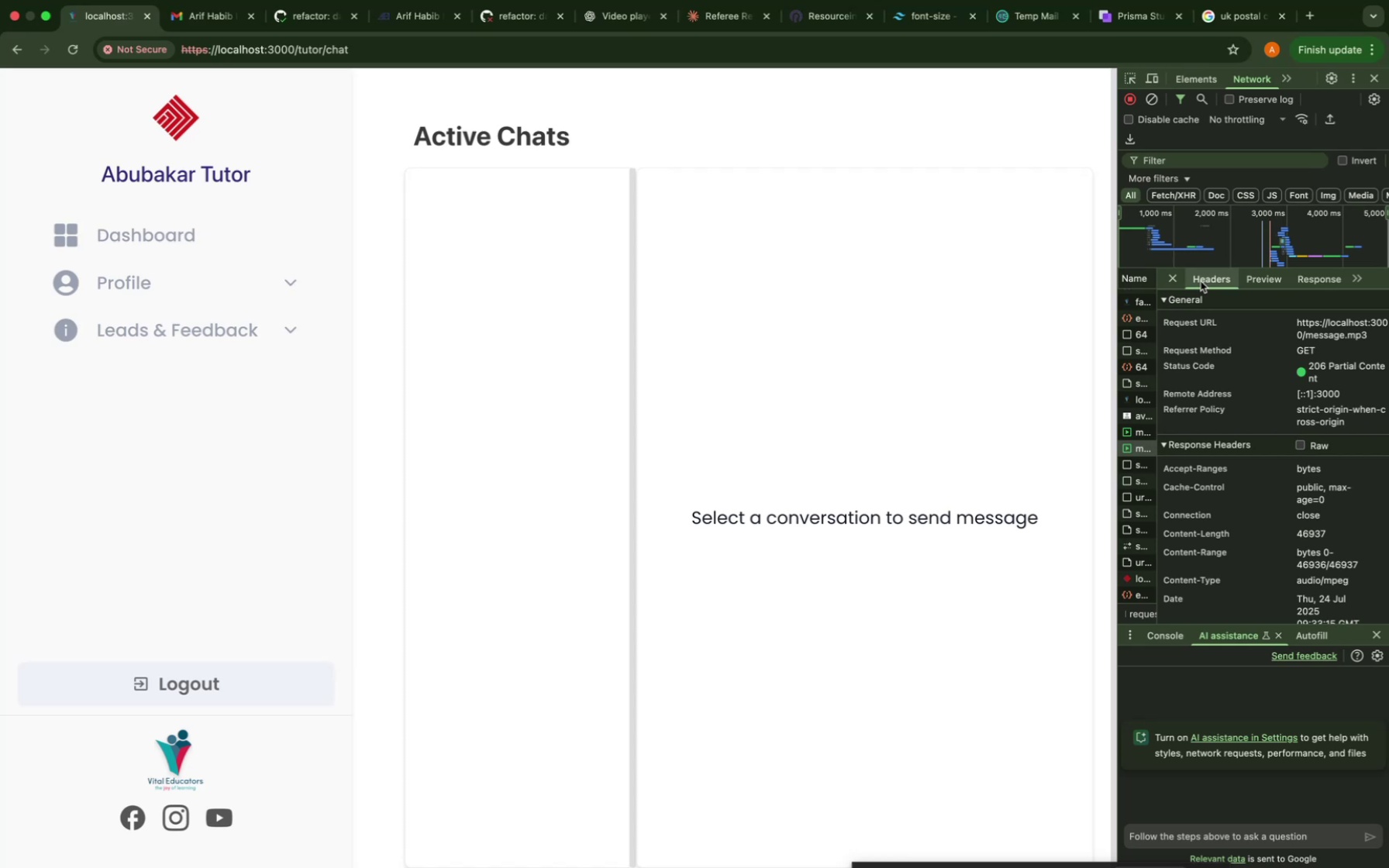 
left_click([1171, 278])
 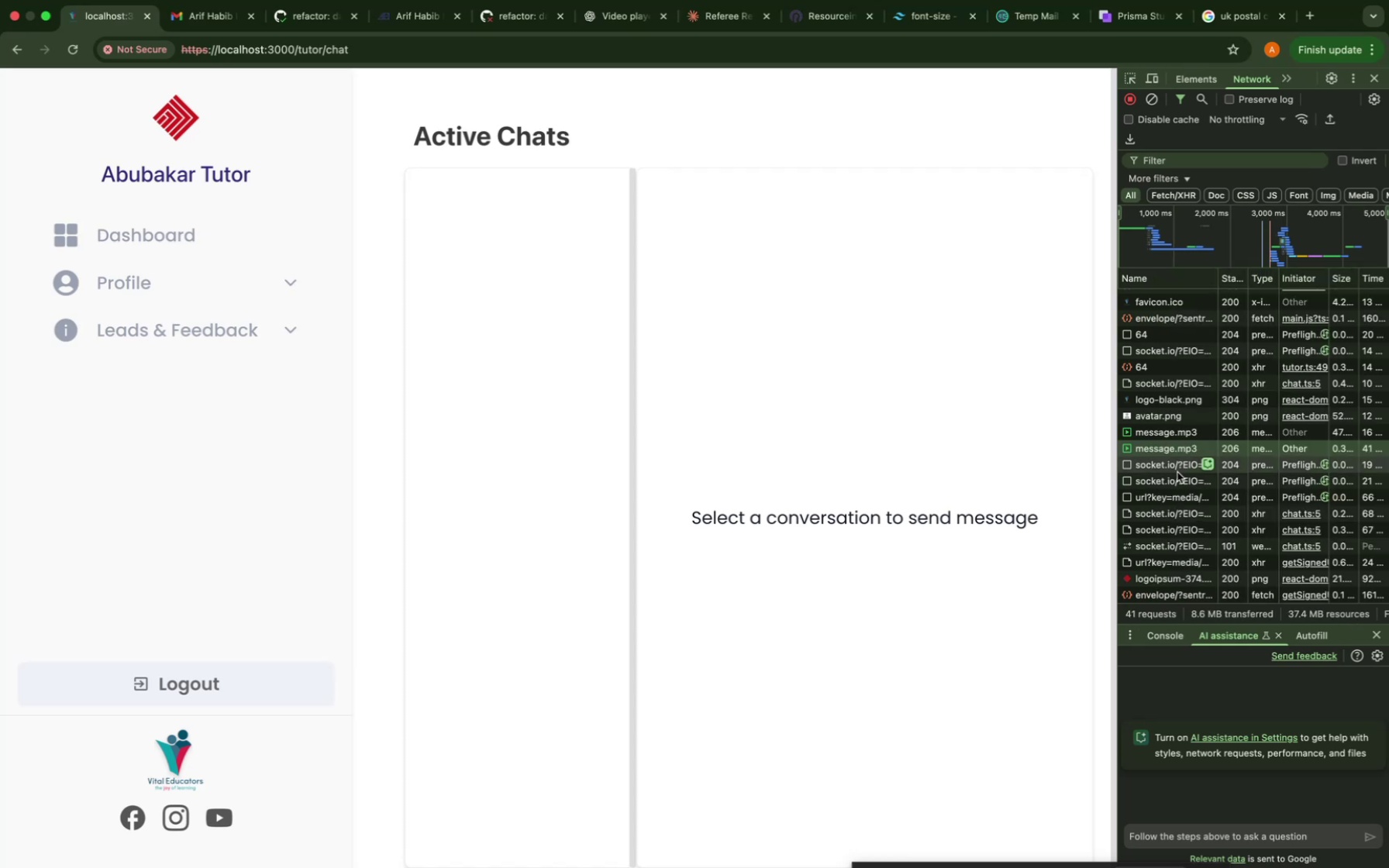 
left_click([1173, 467])
 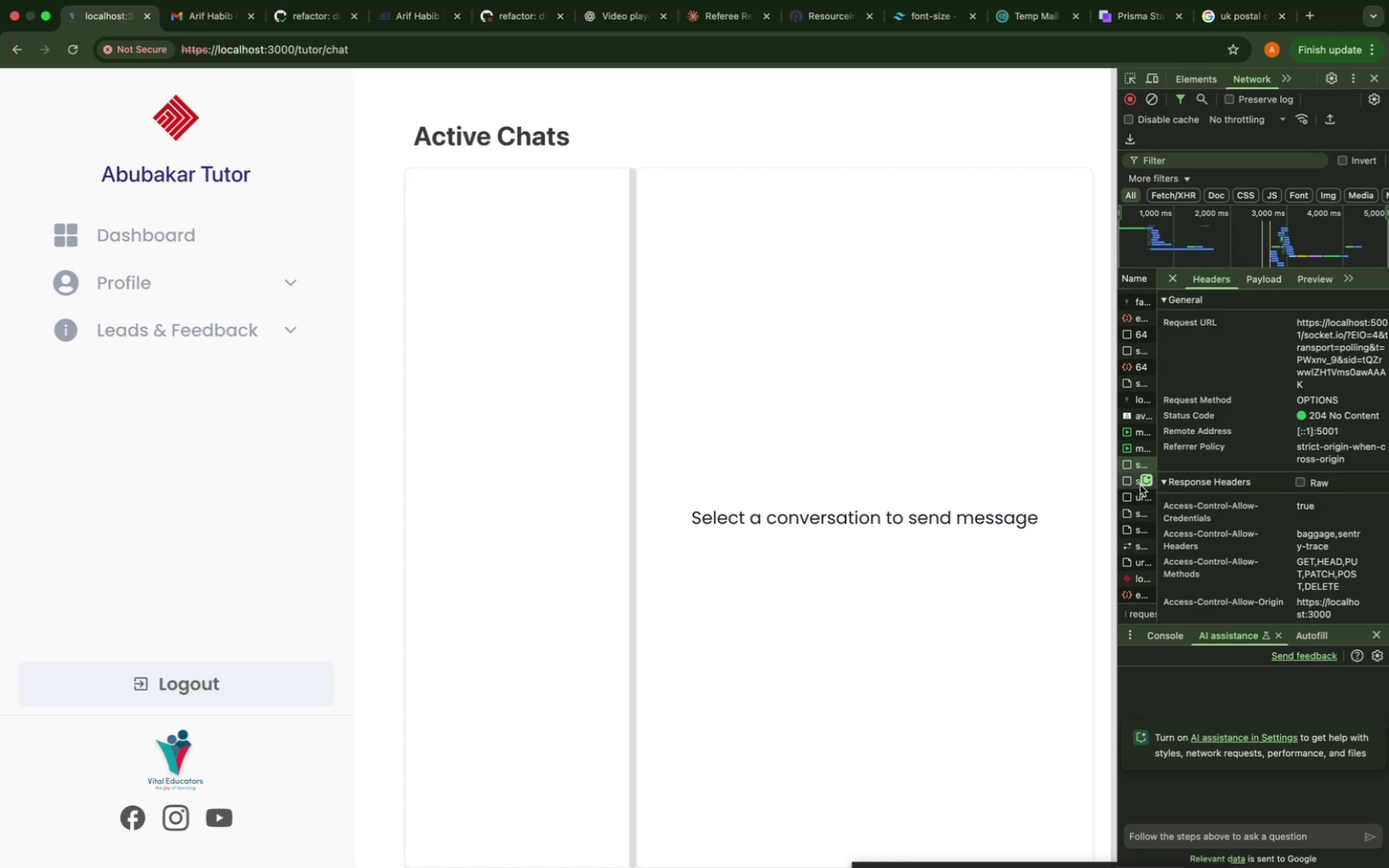 
left_click([1136, 484])
 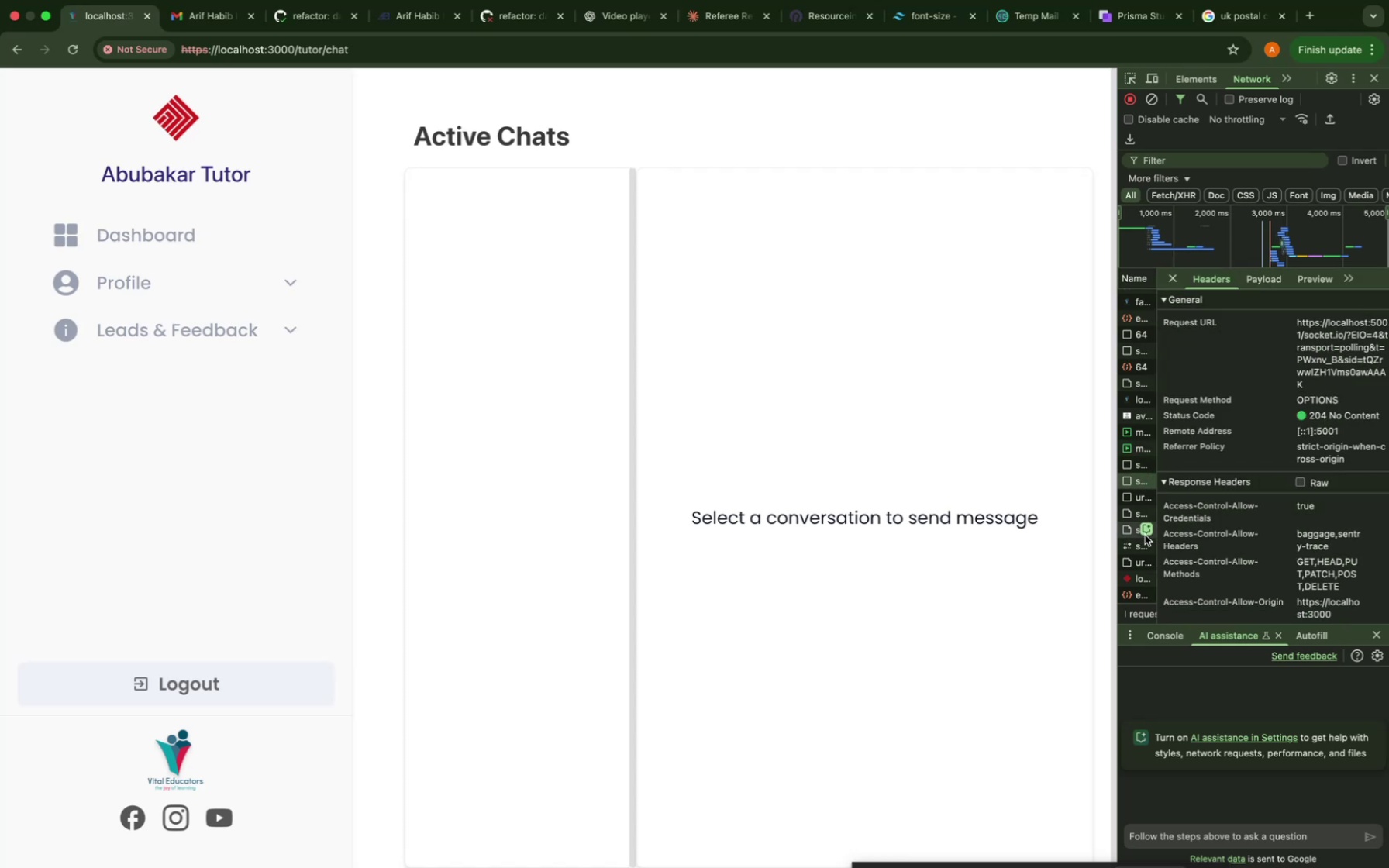 
left_click([1146, 536])
 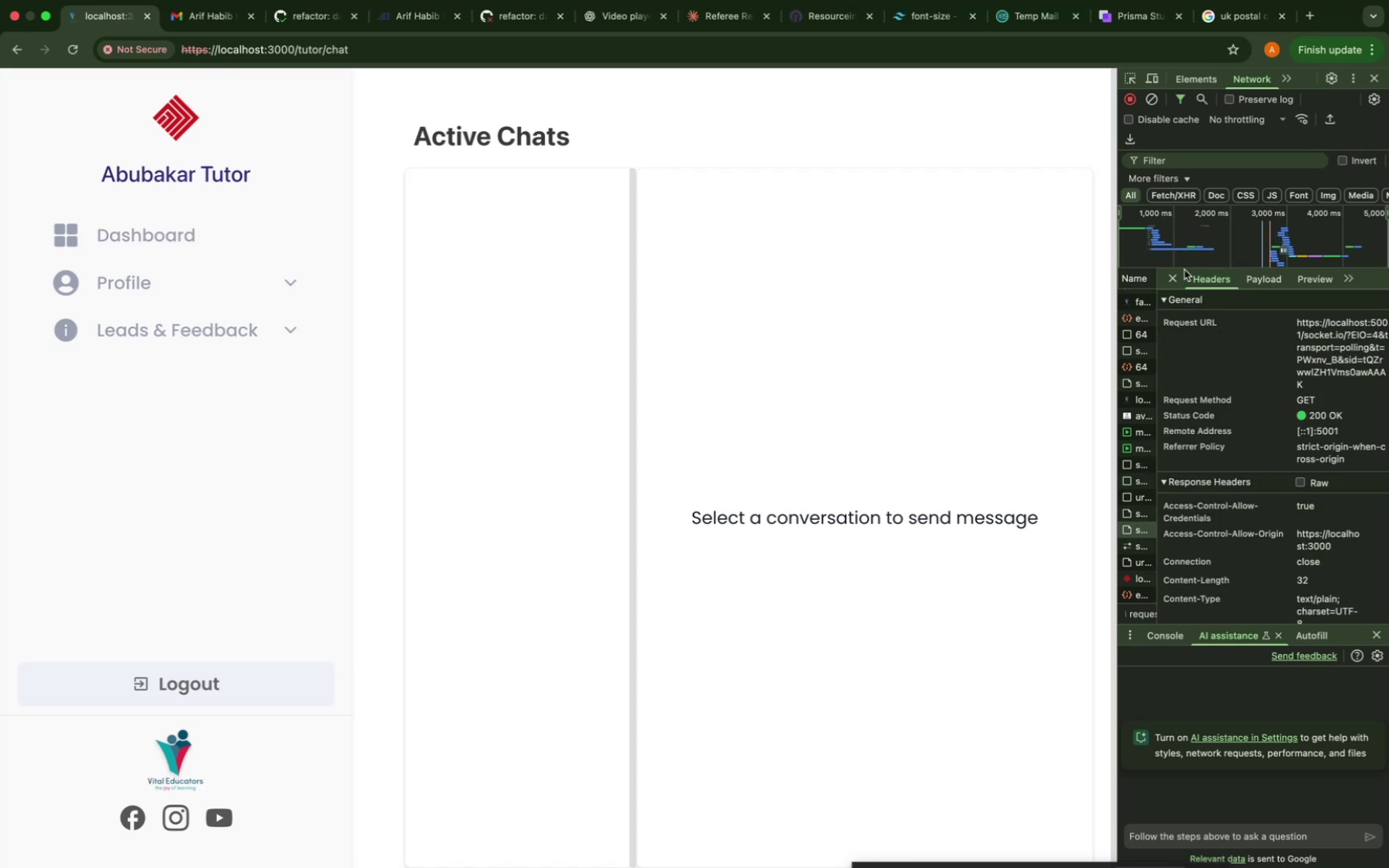 
left_click([1177, 274])
 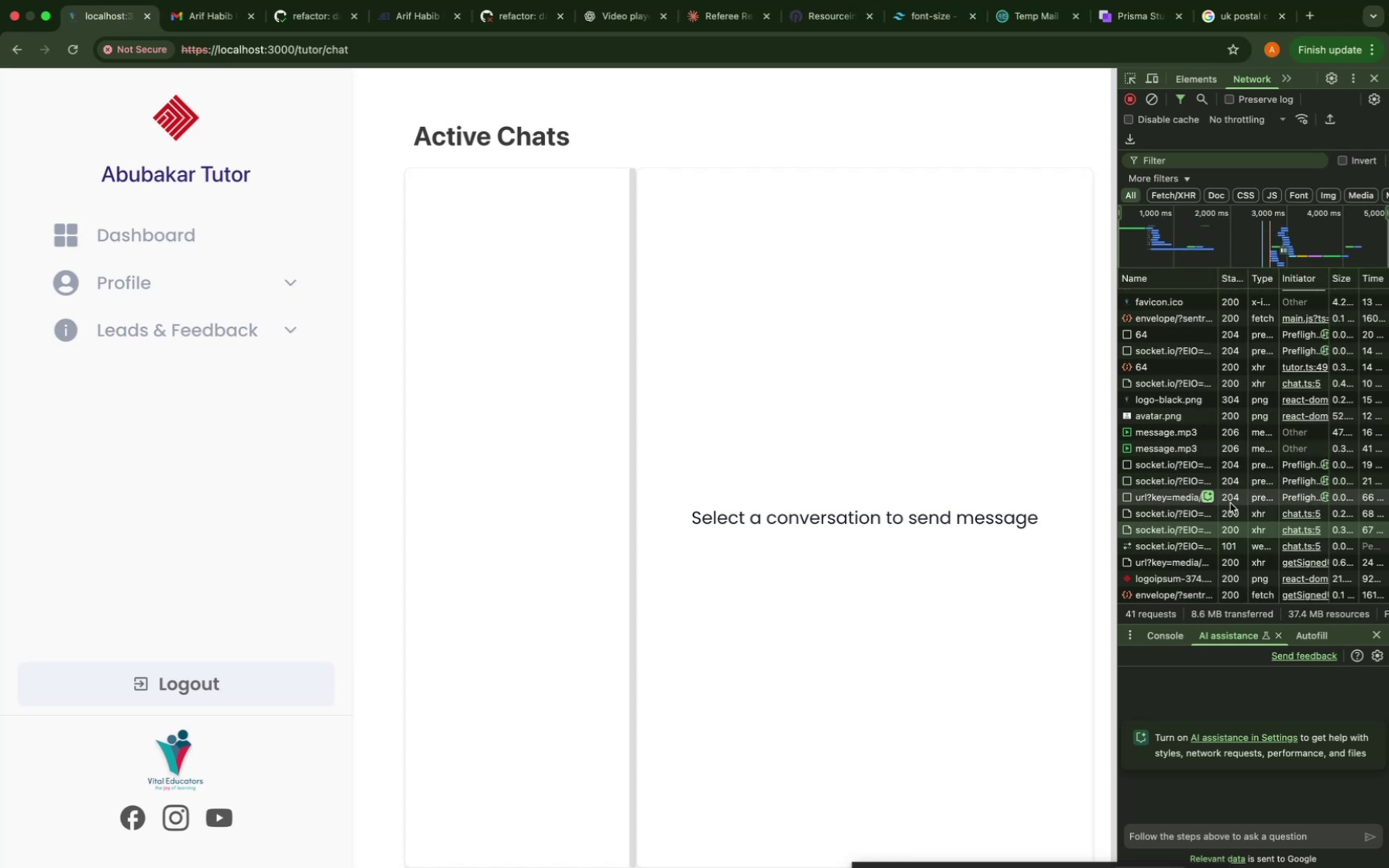 
scroll: coordinate [1230, 503], scroll_direction: down, amount: 44.0
 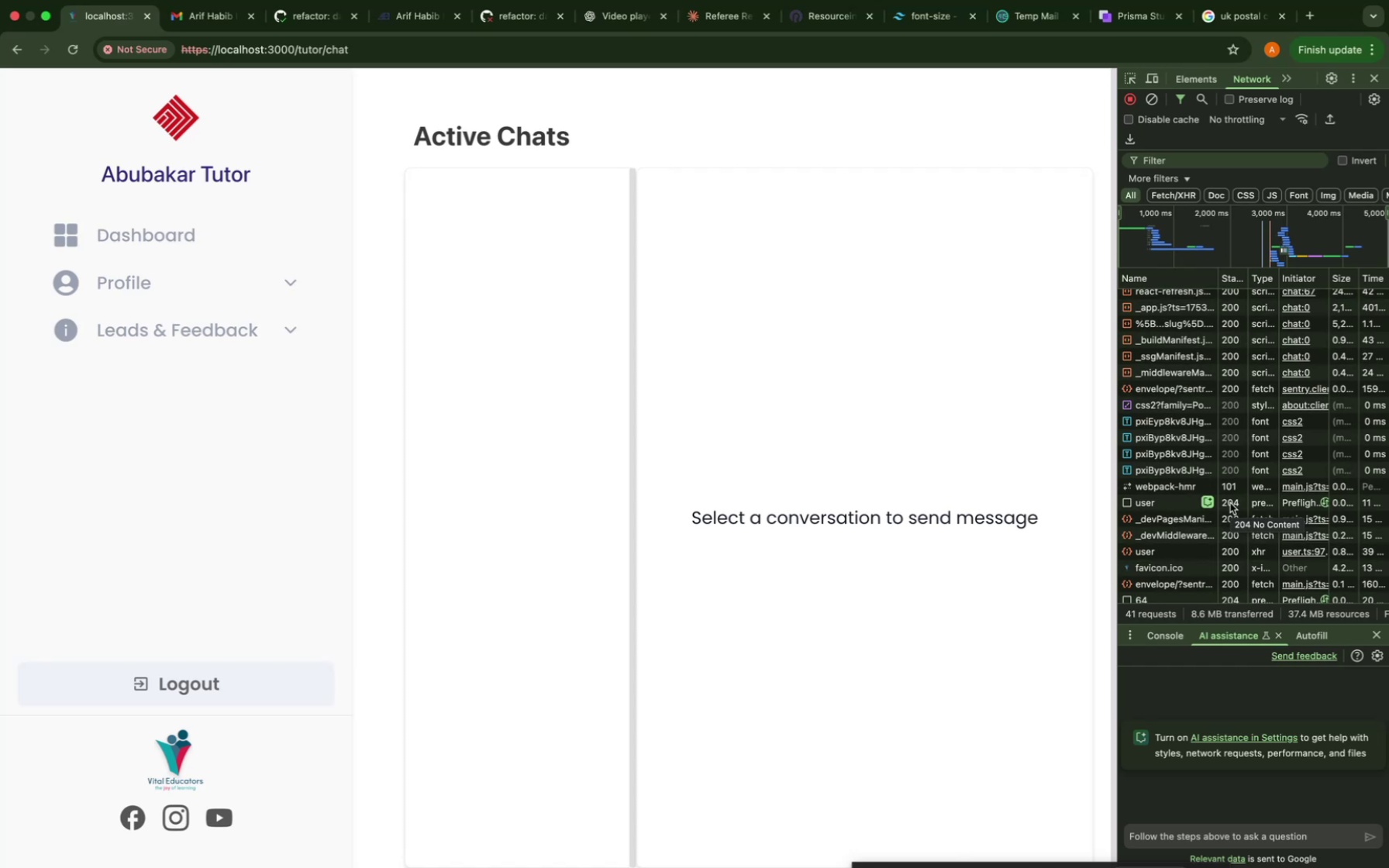 
wait(14.73)
 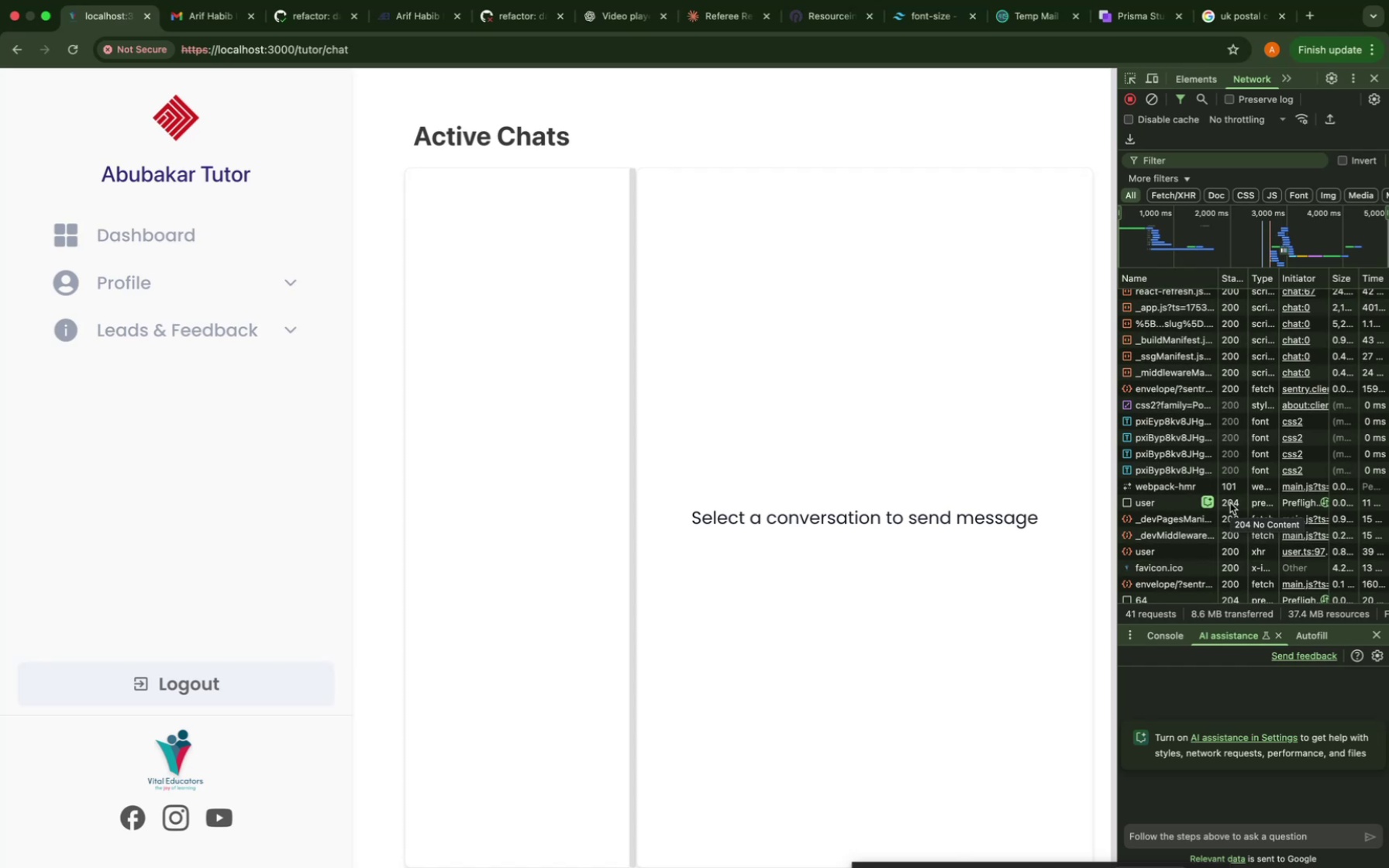 
left_click([1371, 78])
 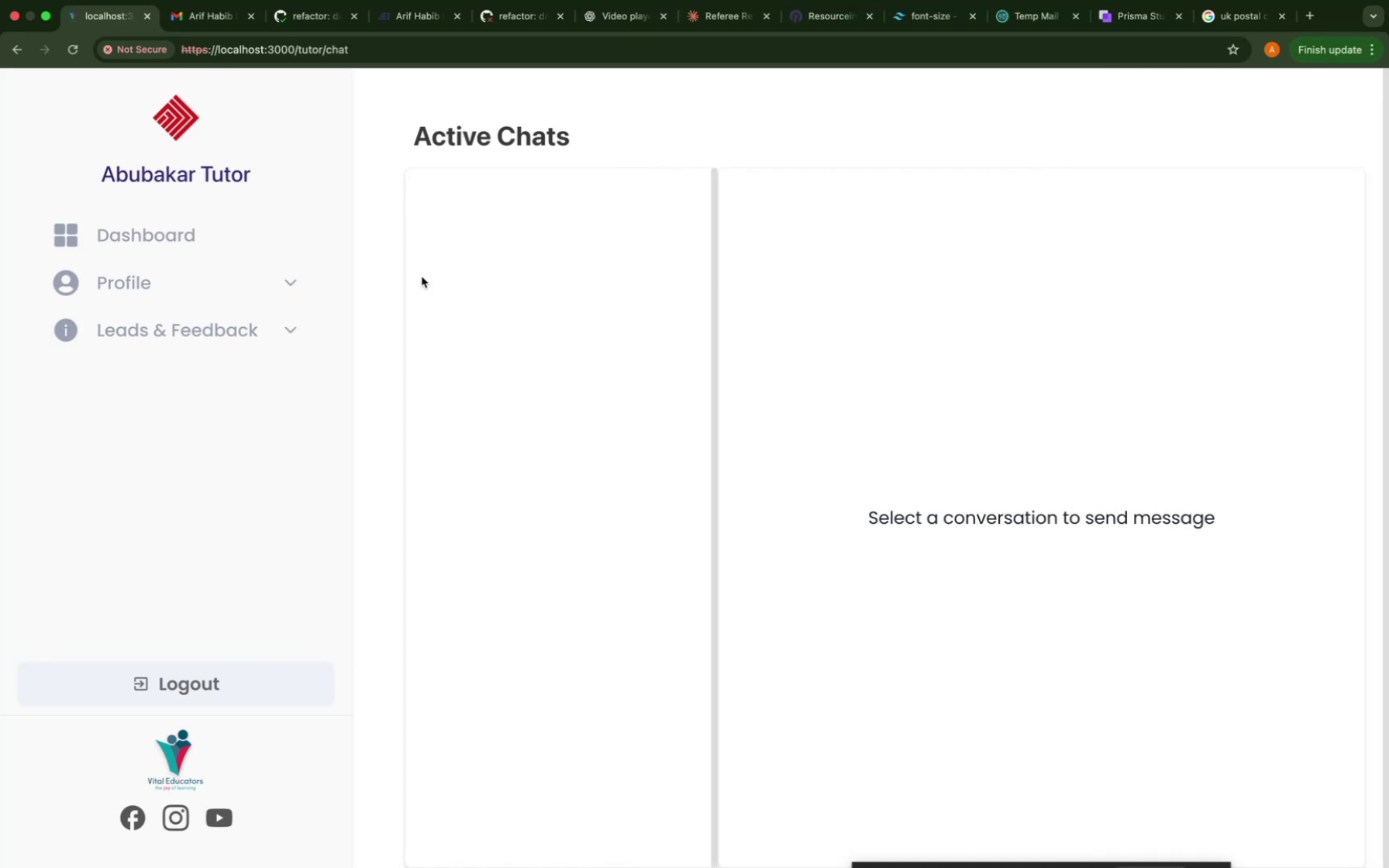 
mouse_move([177, 286])
 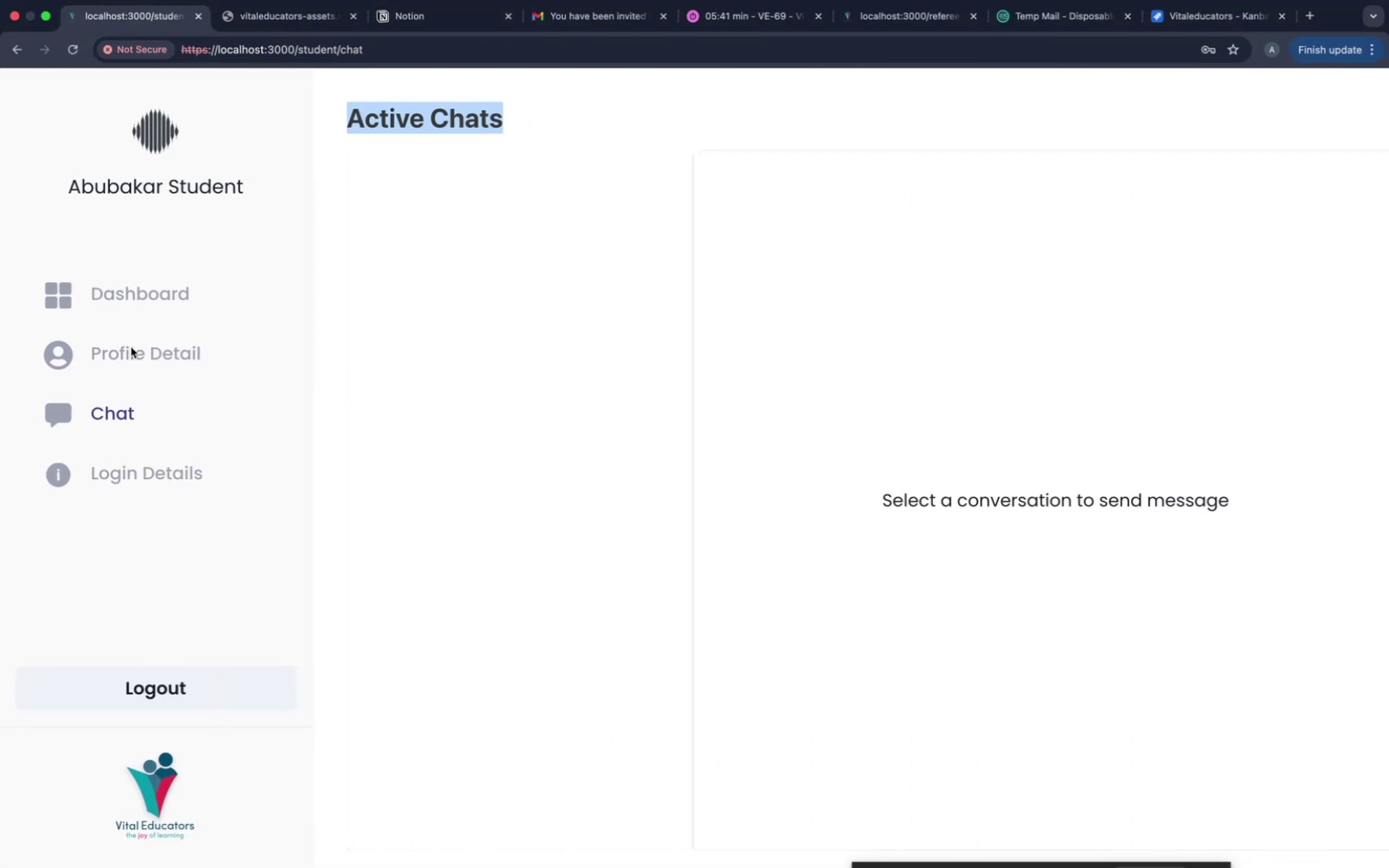 
left_click([157, 359])
 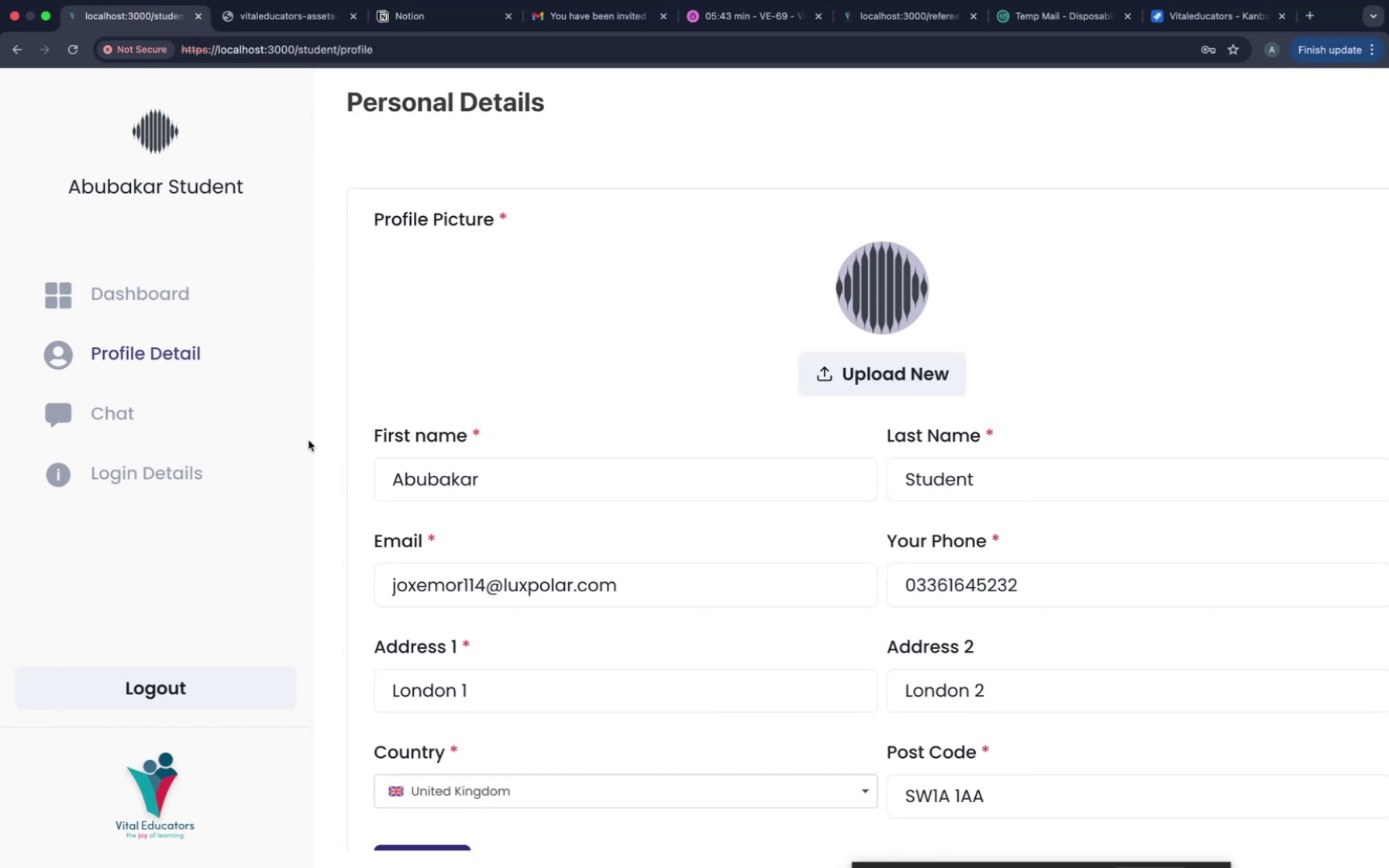 
left_click([143, 286])
 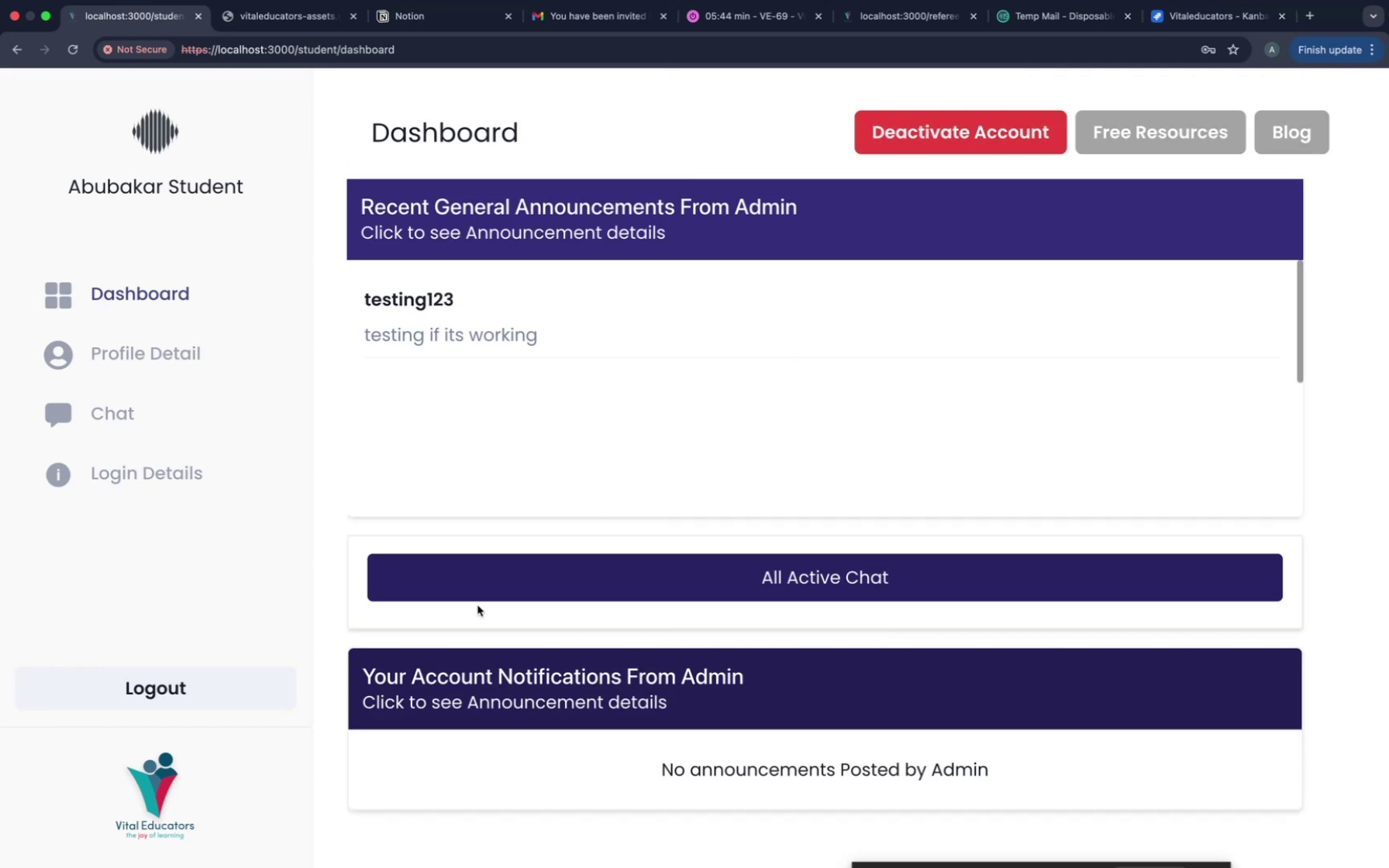 
scroll: coordinate [606, 418], scroll_direction: down, amount: 128.0
 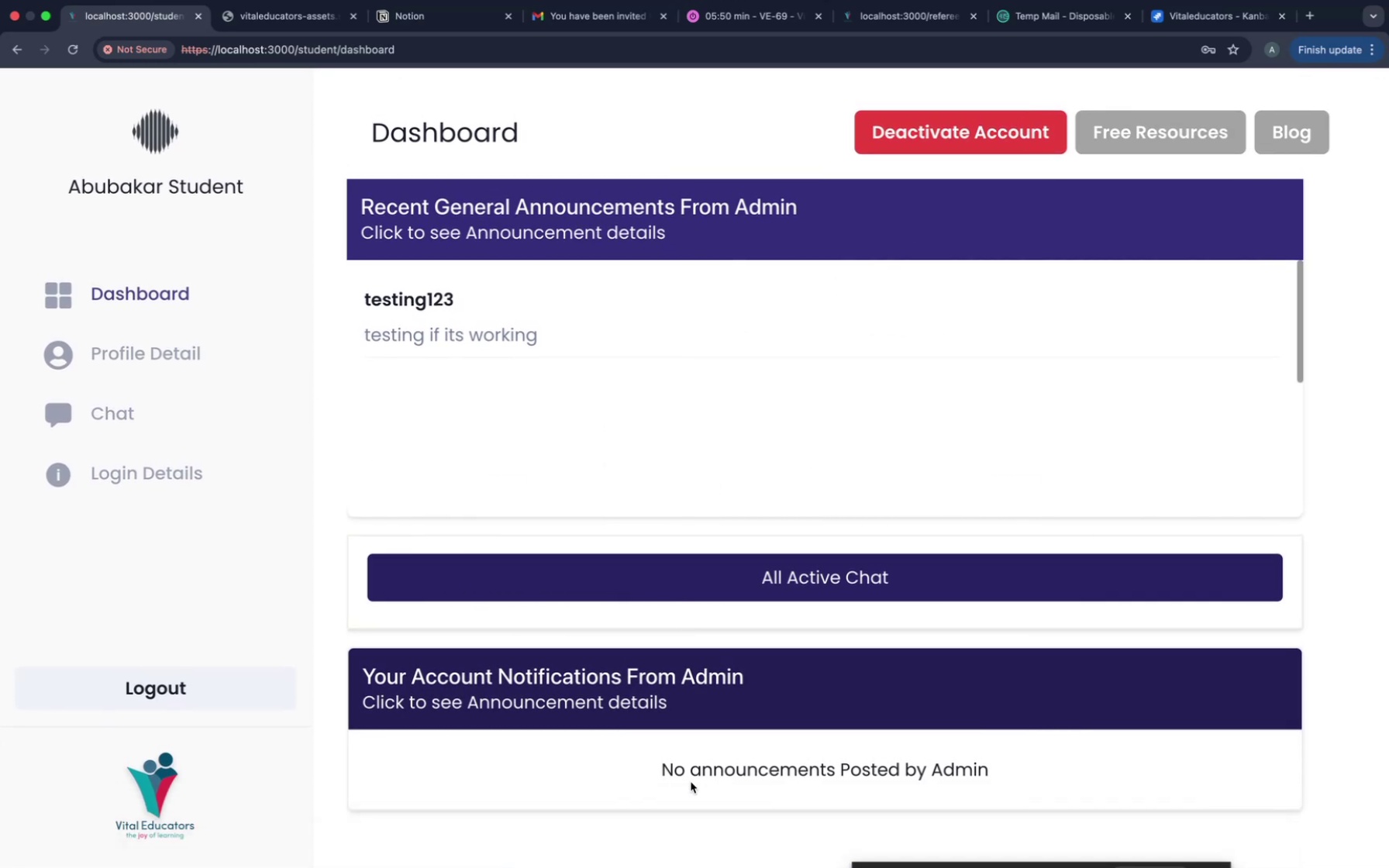 
left_click([691, 782])
 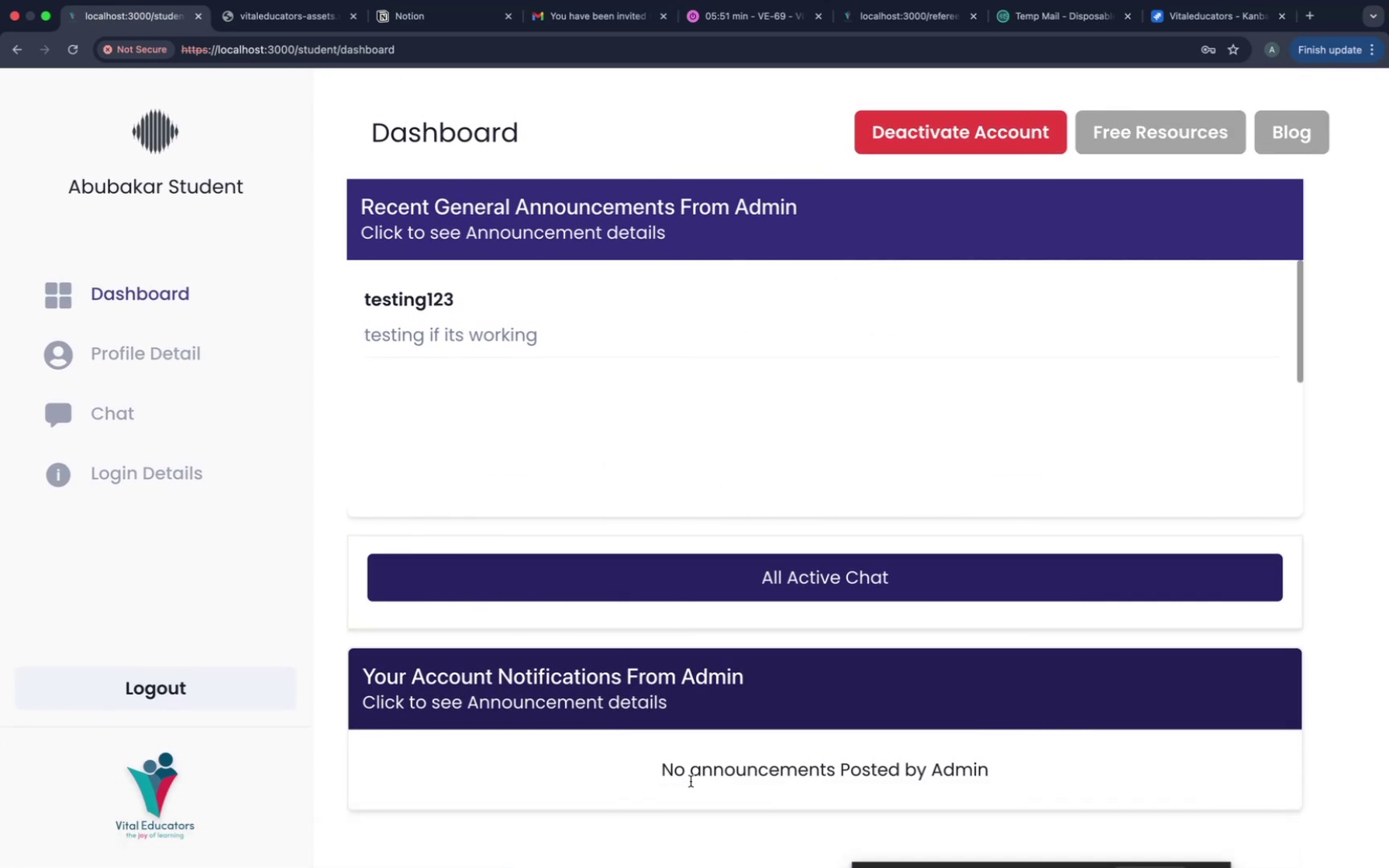 
scroll: coordinate [749, 578], scroll_direction: down, amount: 101.0
 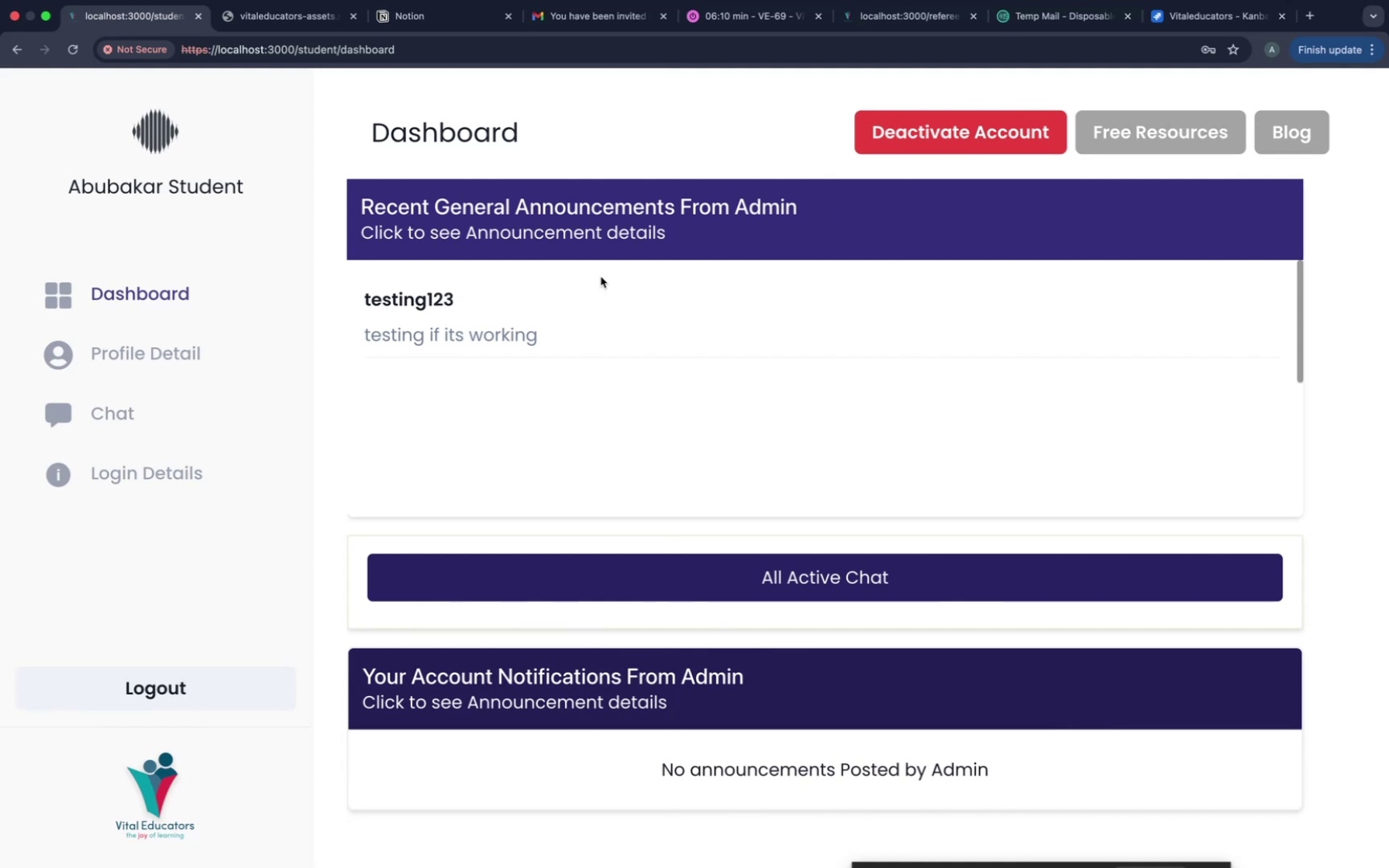 
wait(22.95)
 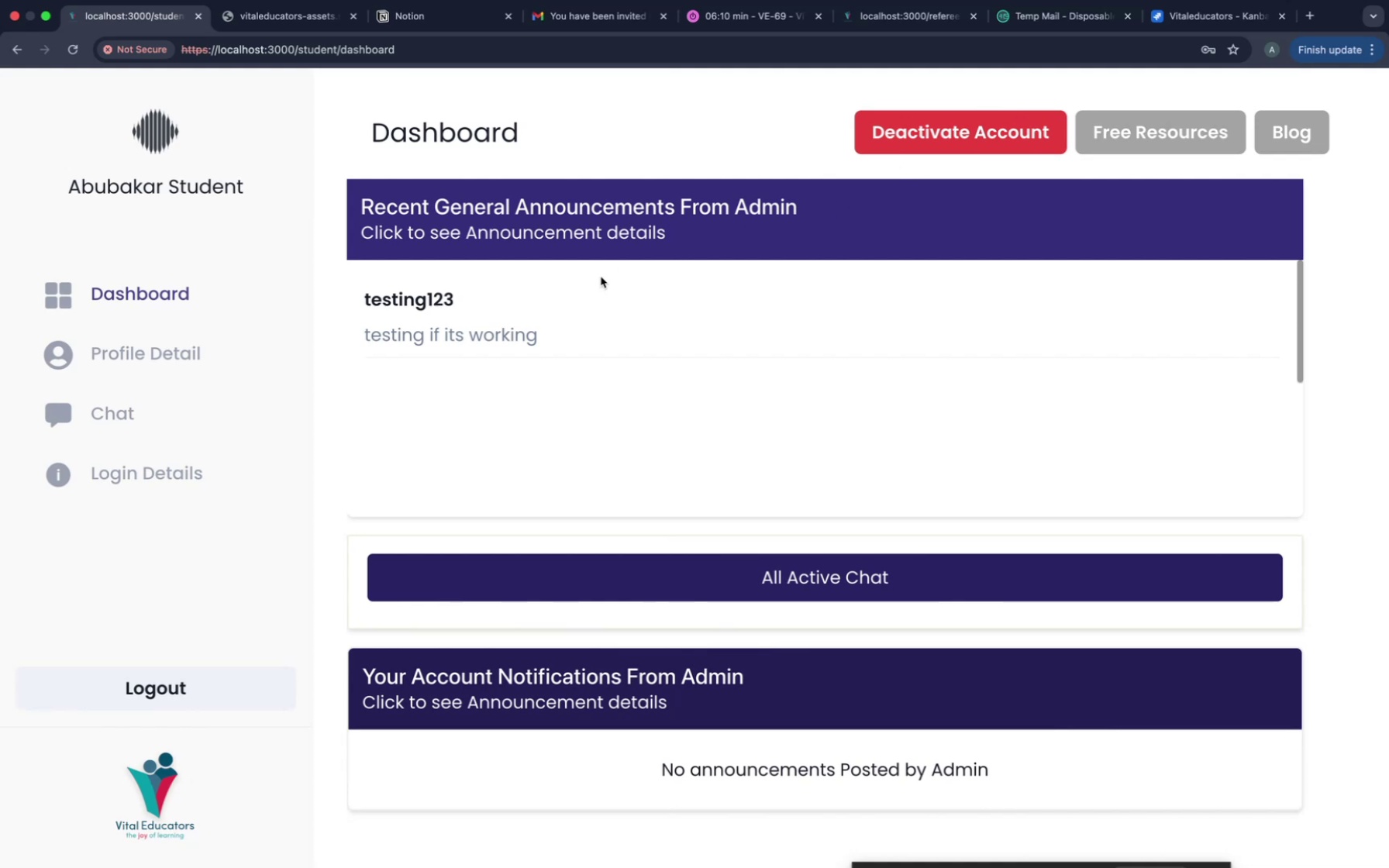 
double_click([637, 663])
 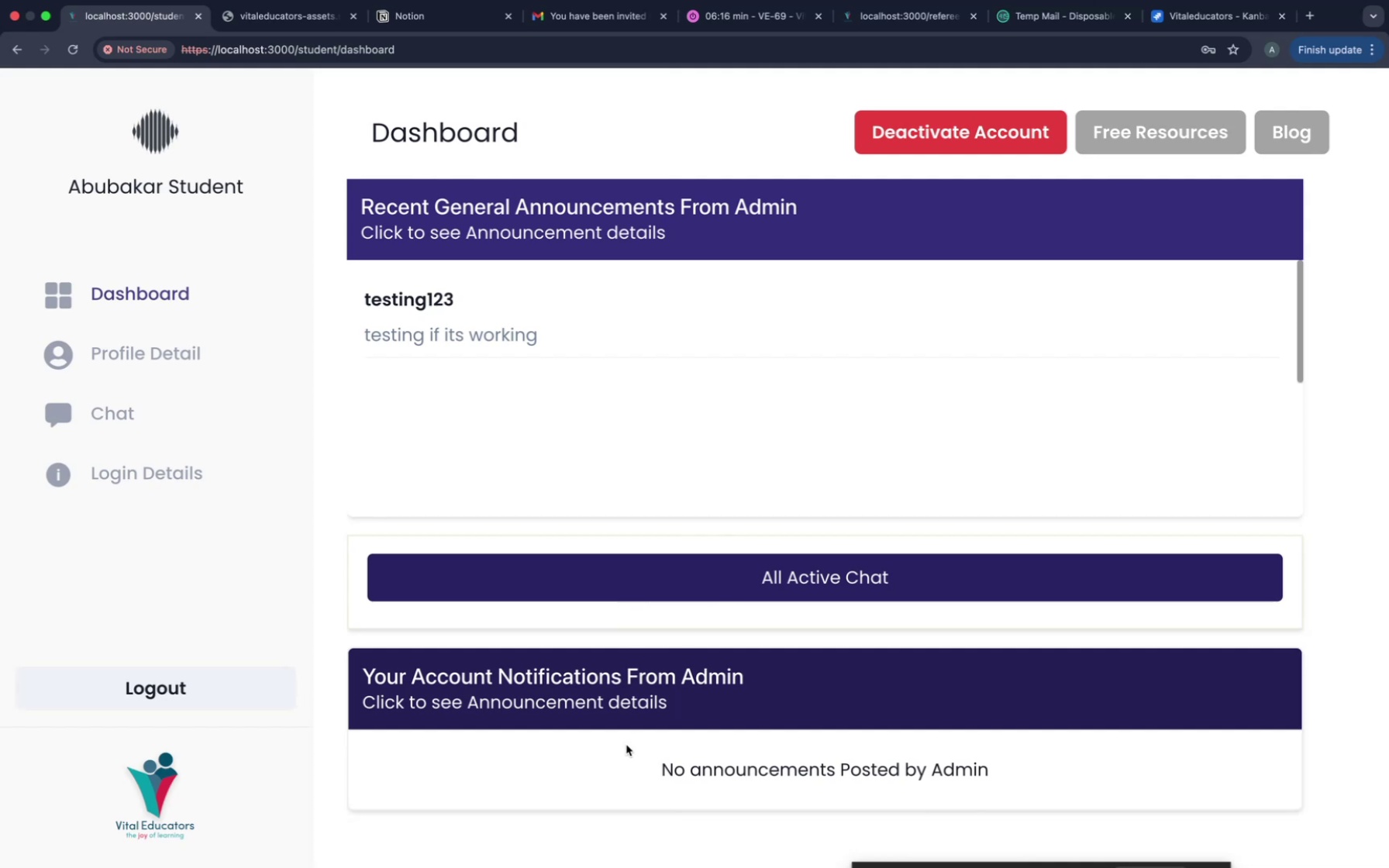 
left_click([626, 746])
 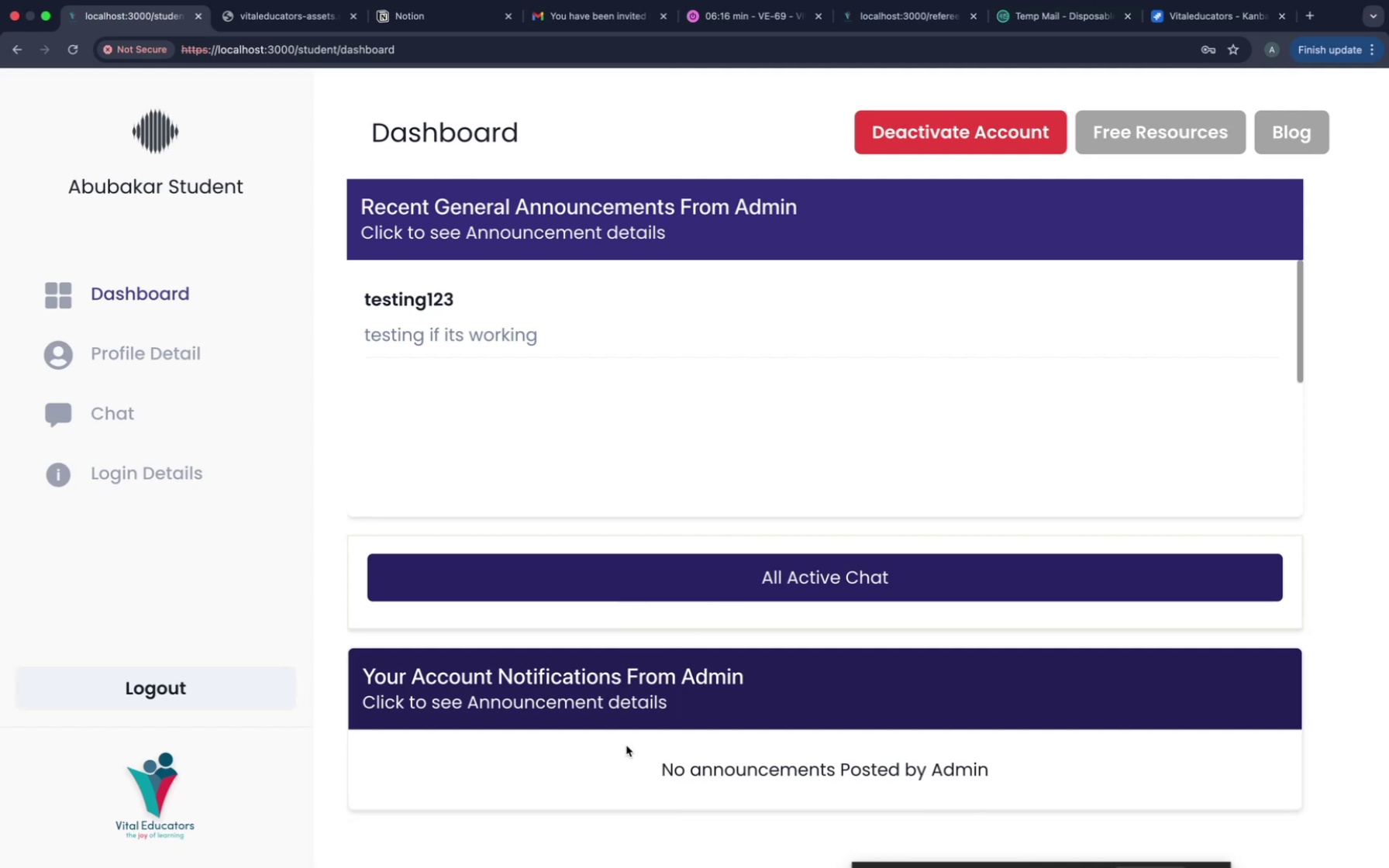 
scroll: coordinate [626, 746], scroll_direction: down, amount: 115.0
 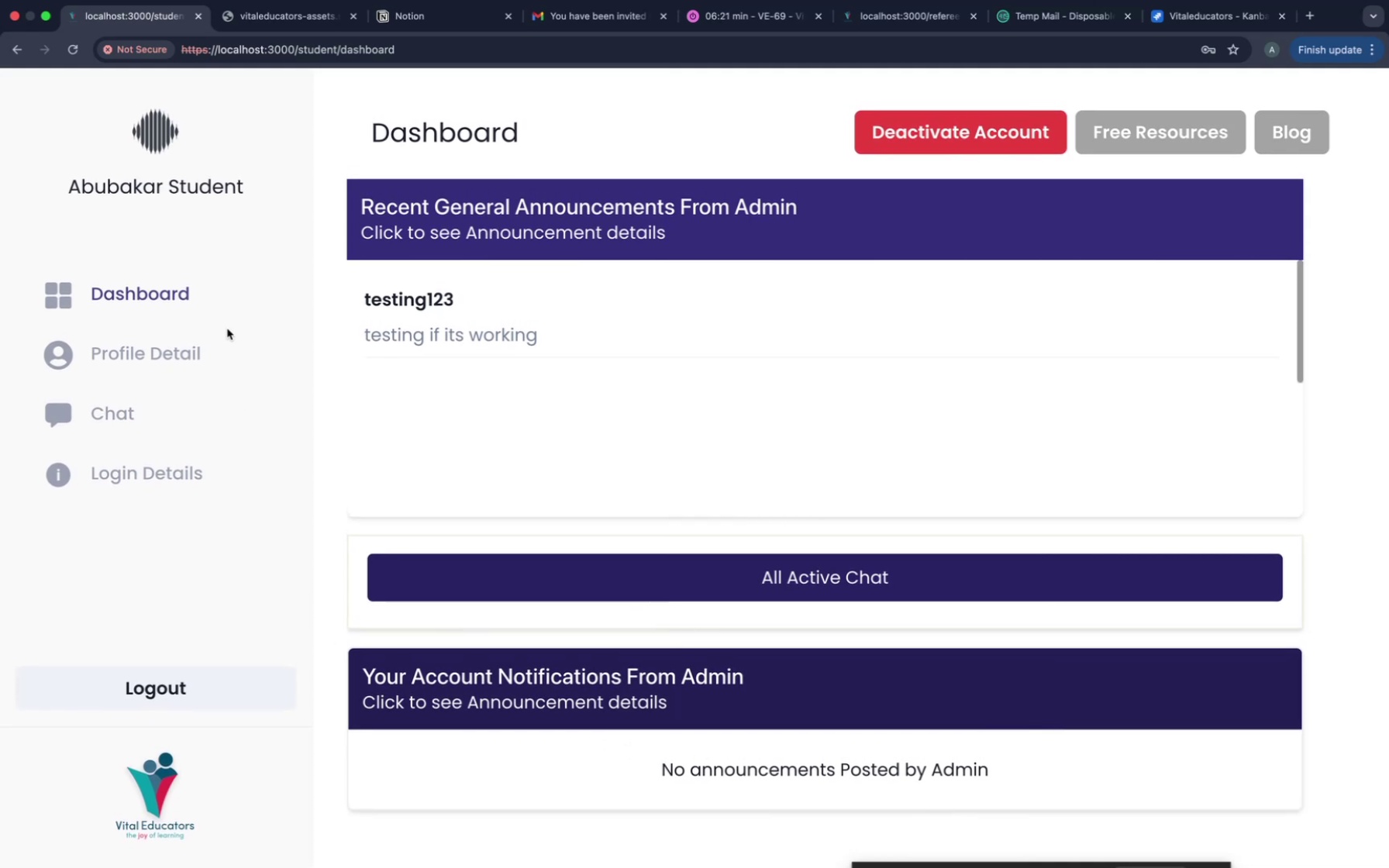 
wait(8.49)
 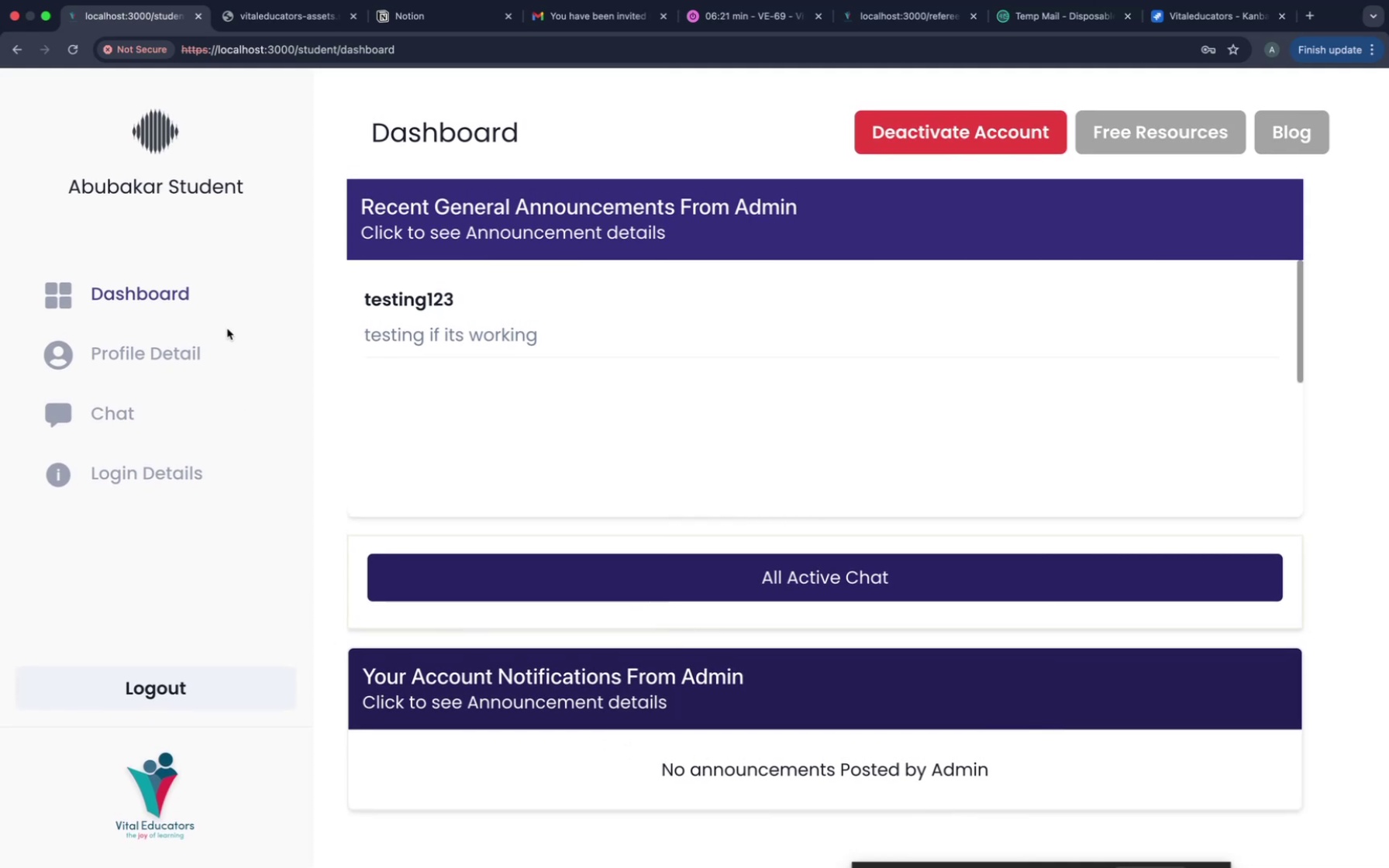 
type(local)
 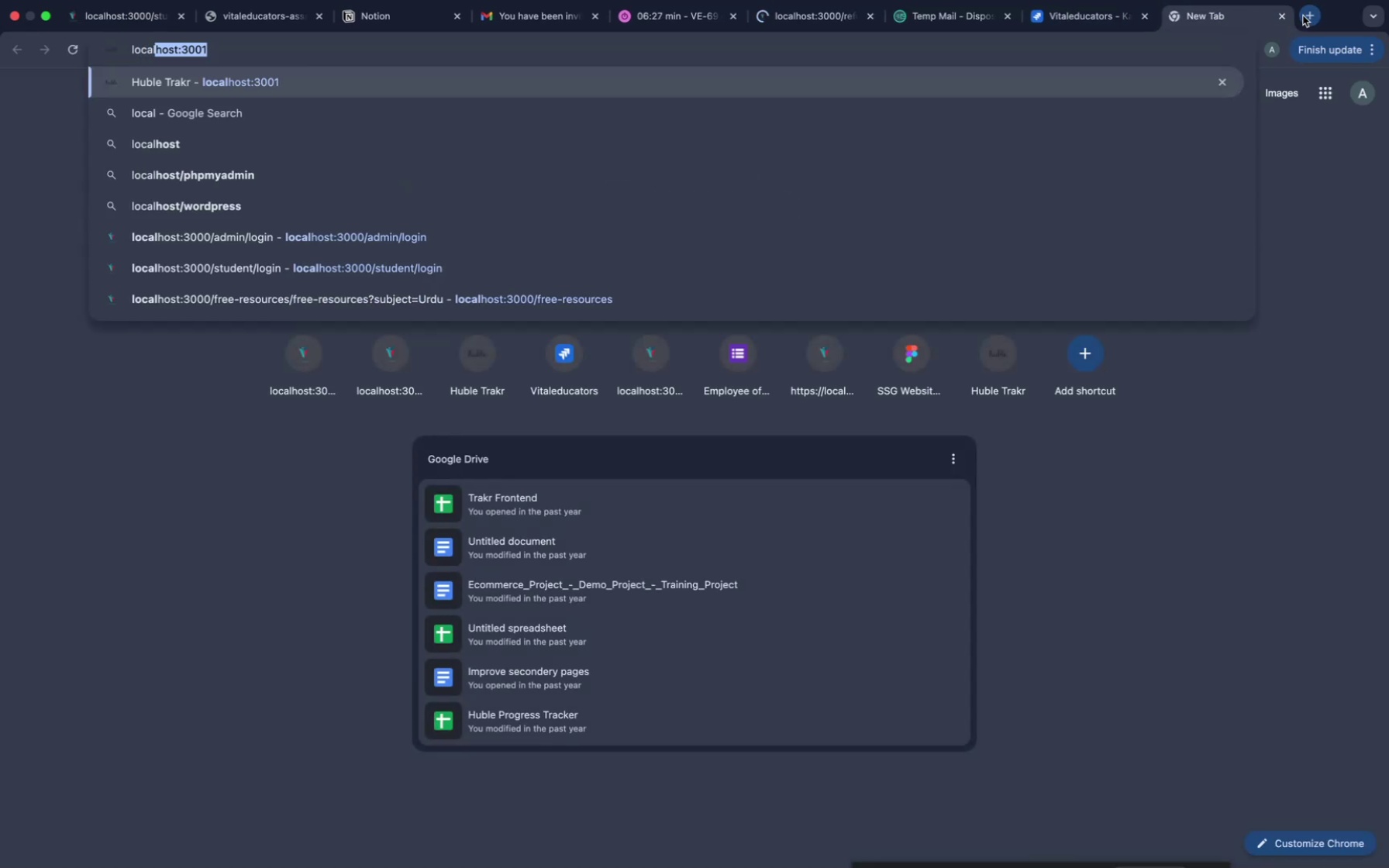 
key(ArrowRight)
 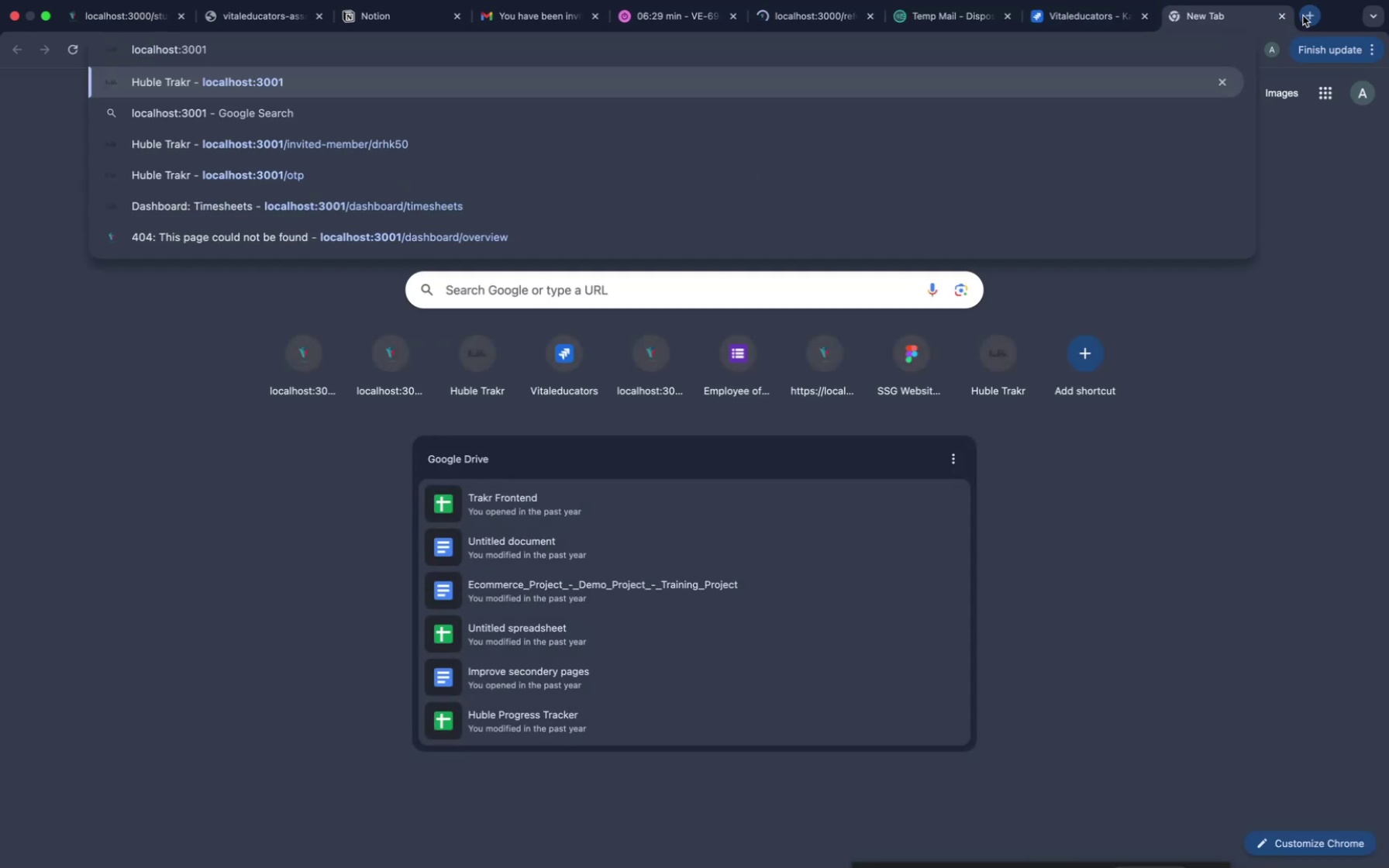 
key(Backspace)
 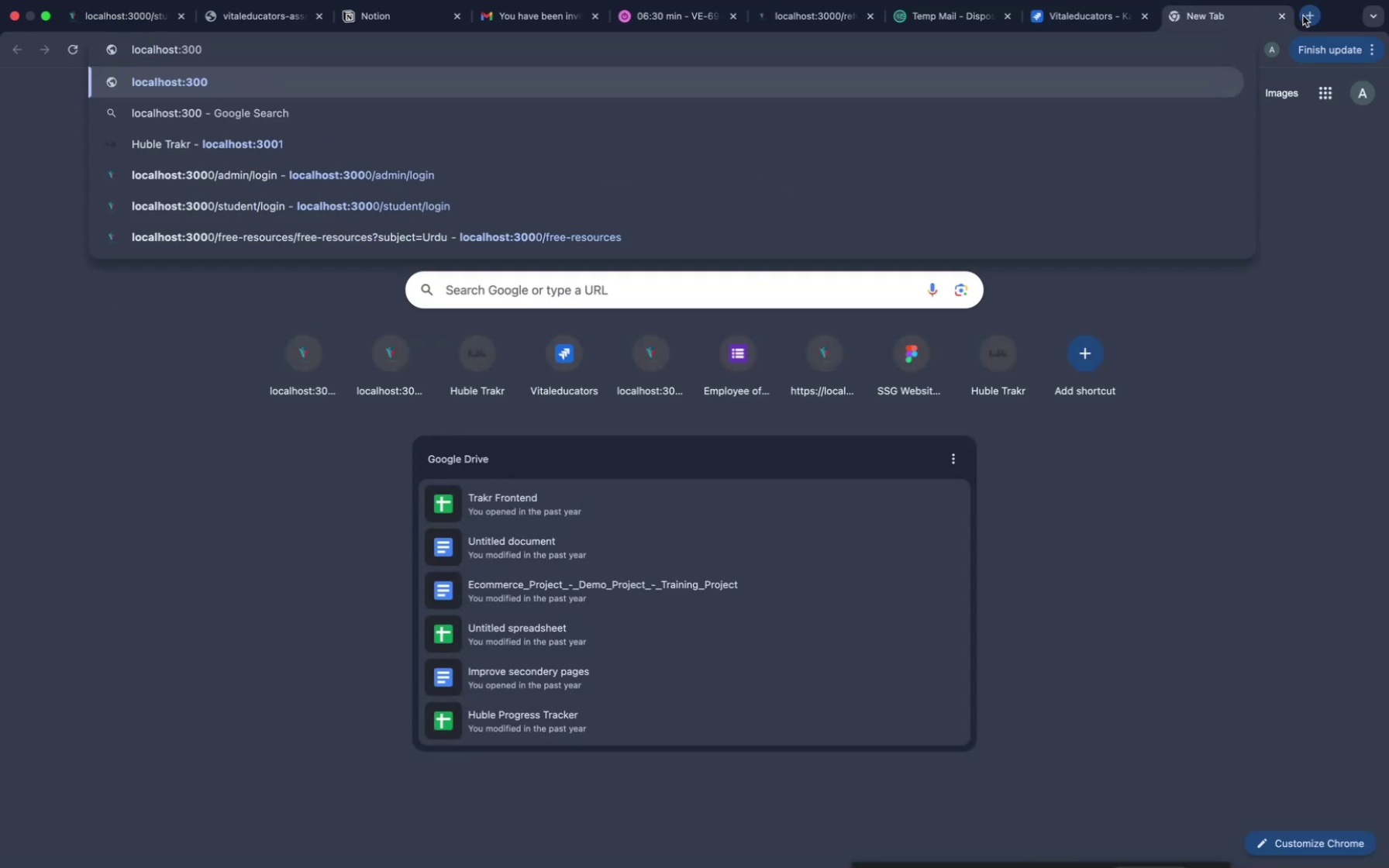 
key(0)
 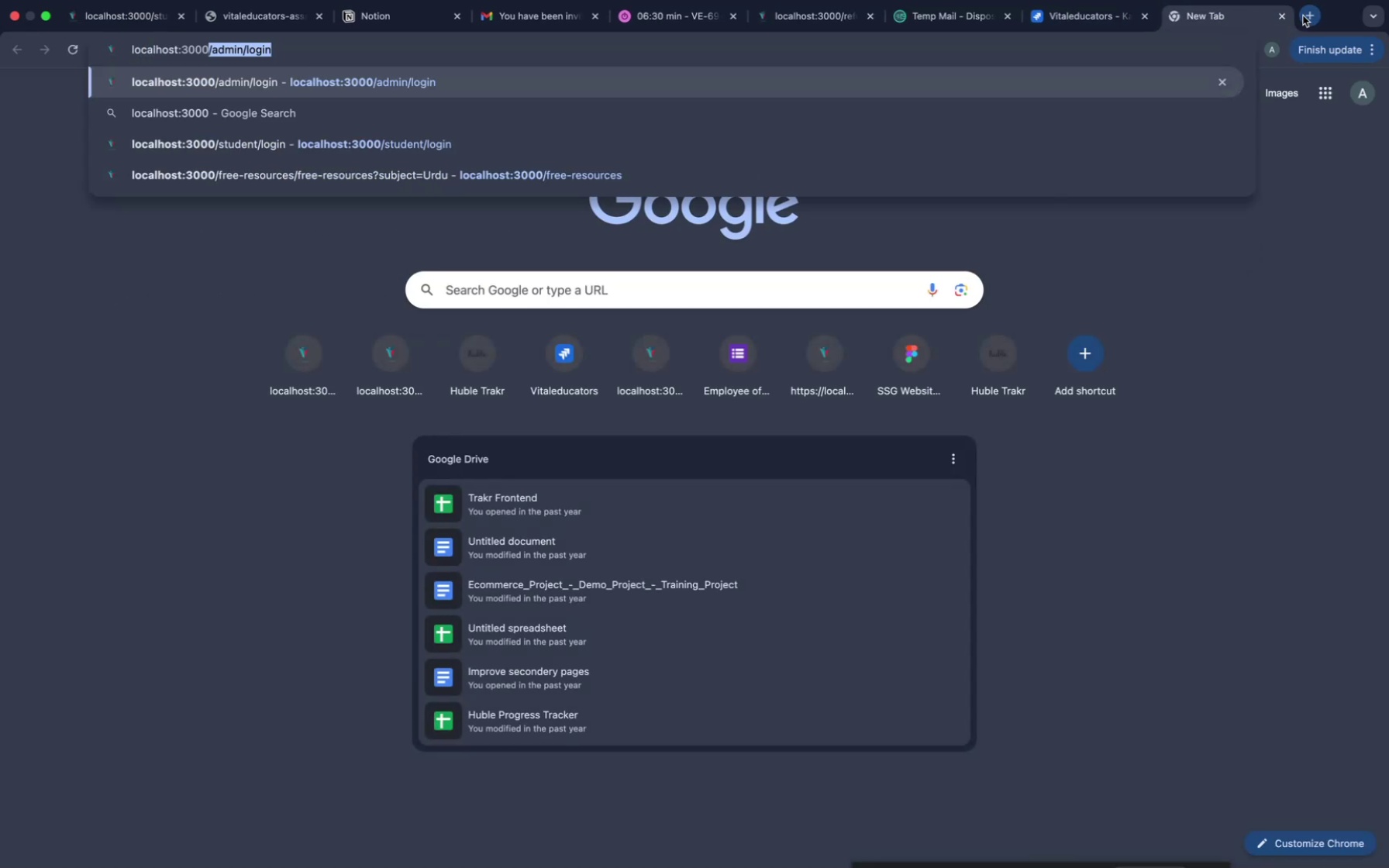 
key(Enter)
 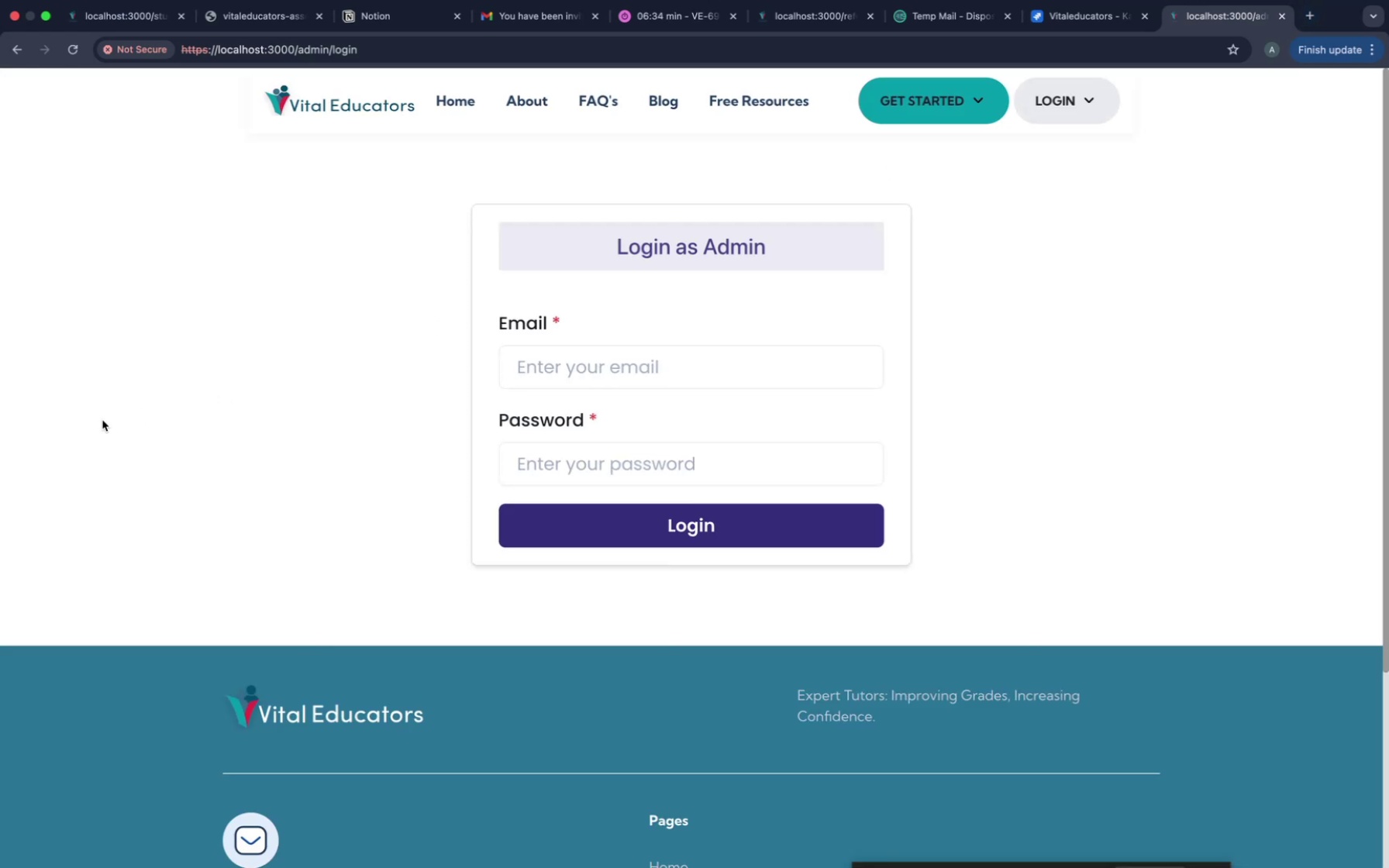 
wait(10.1)
 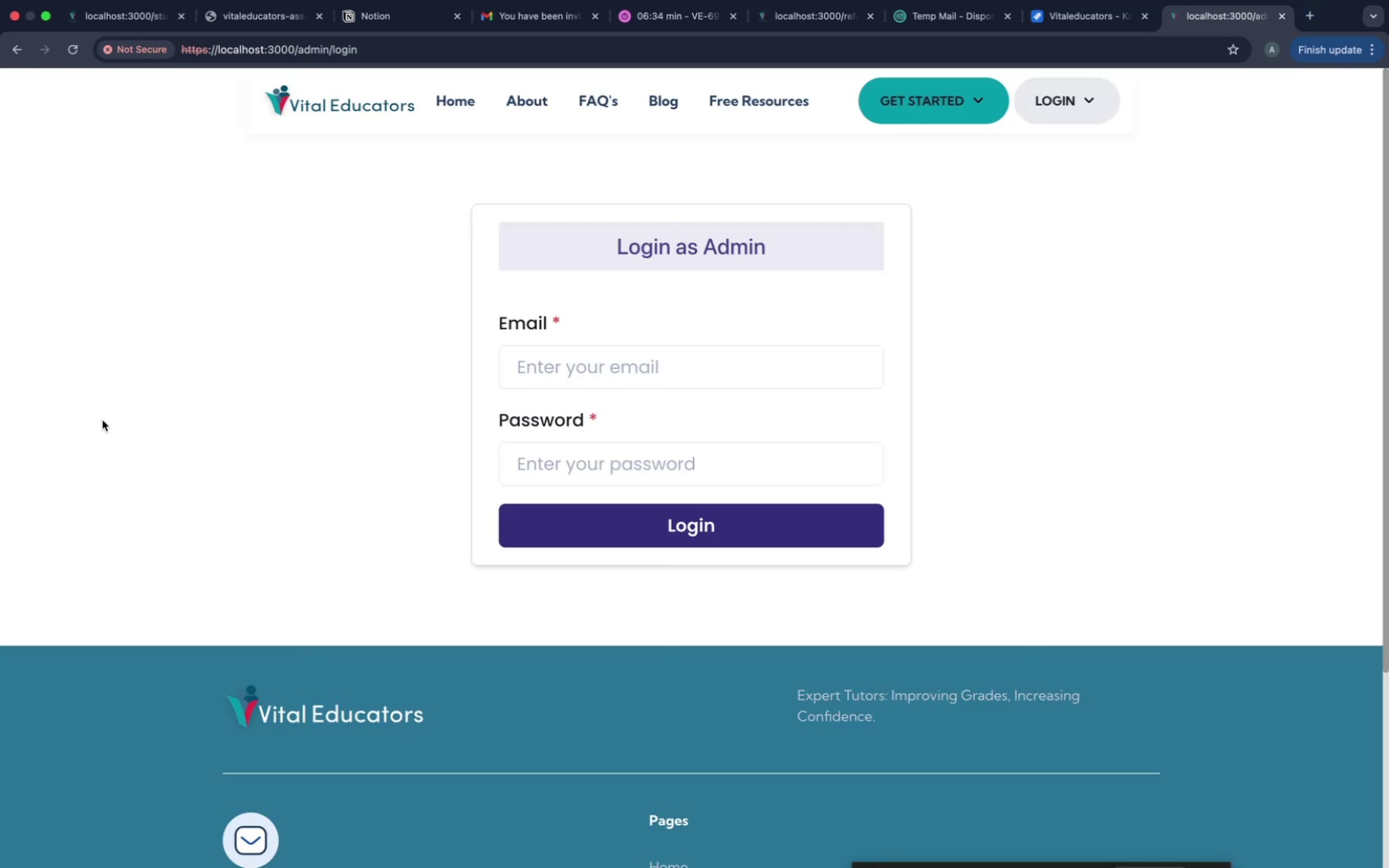 
key(Meta+V)
 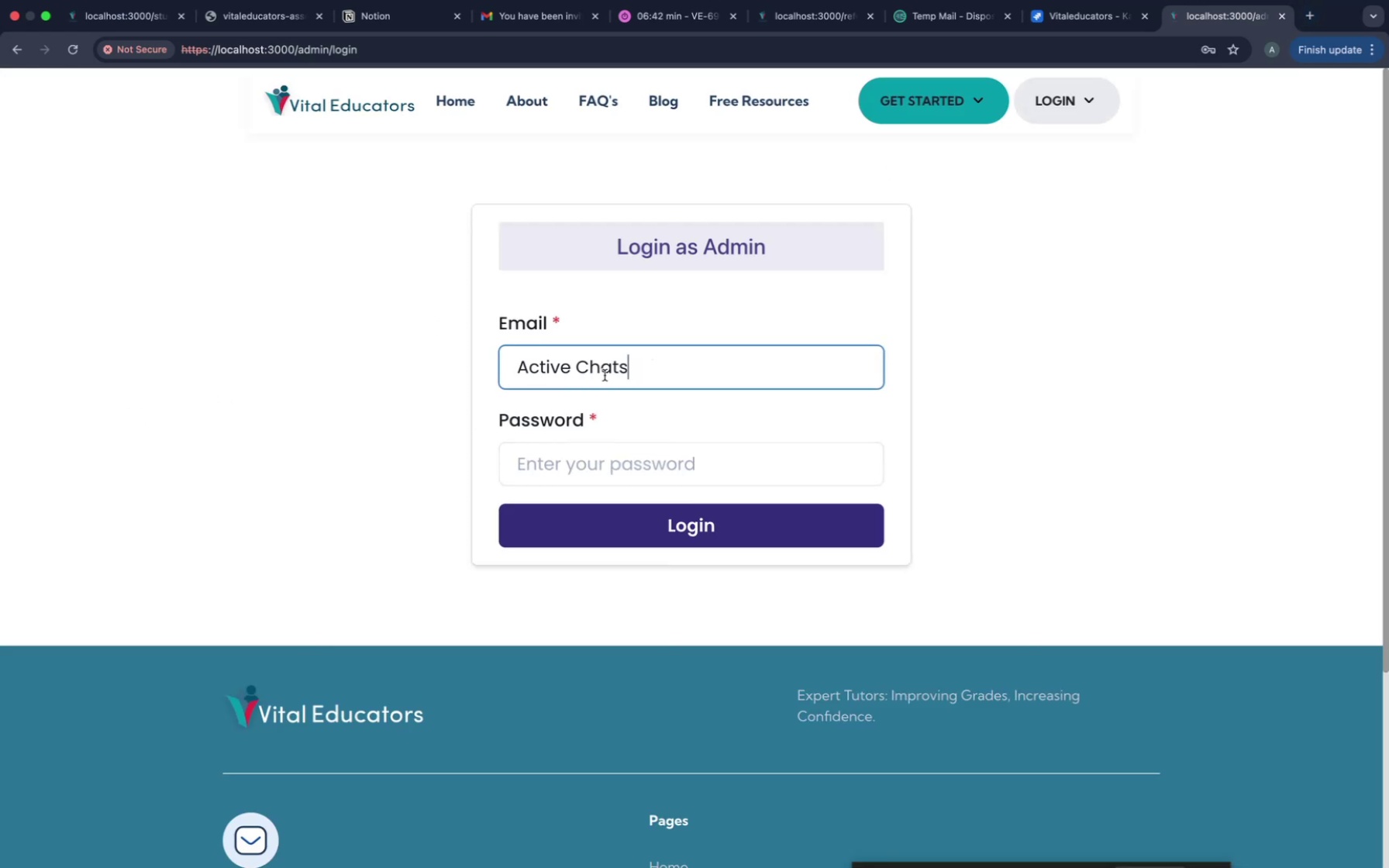 
key(Meta+A)
 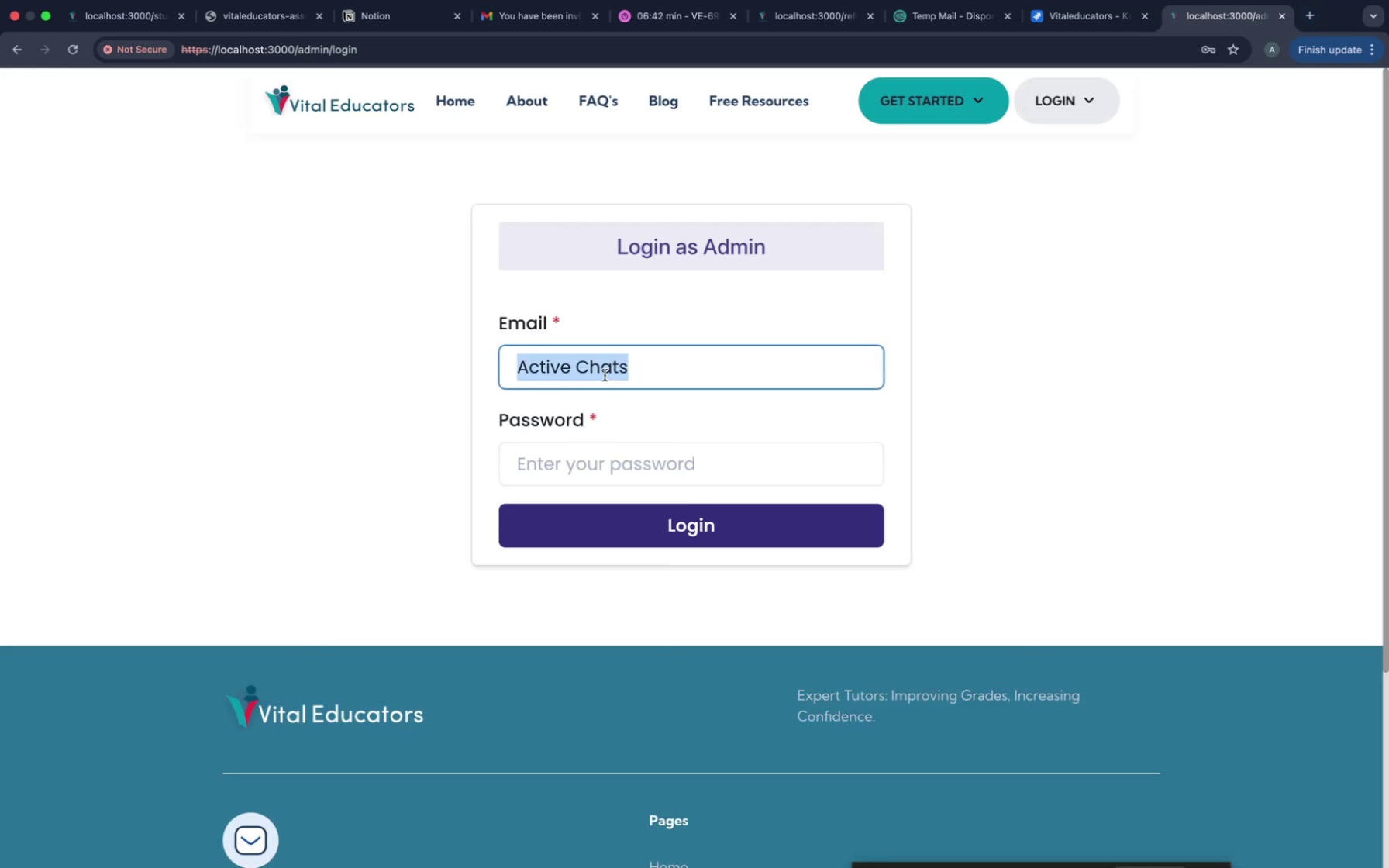 
key(Backspace)
 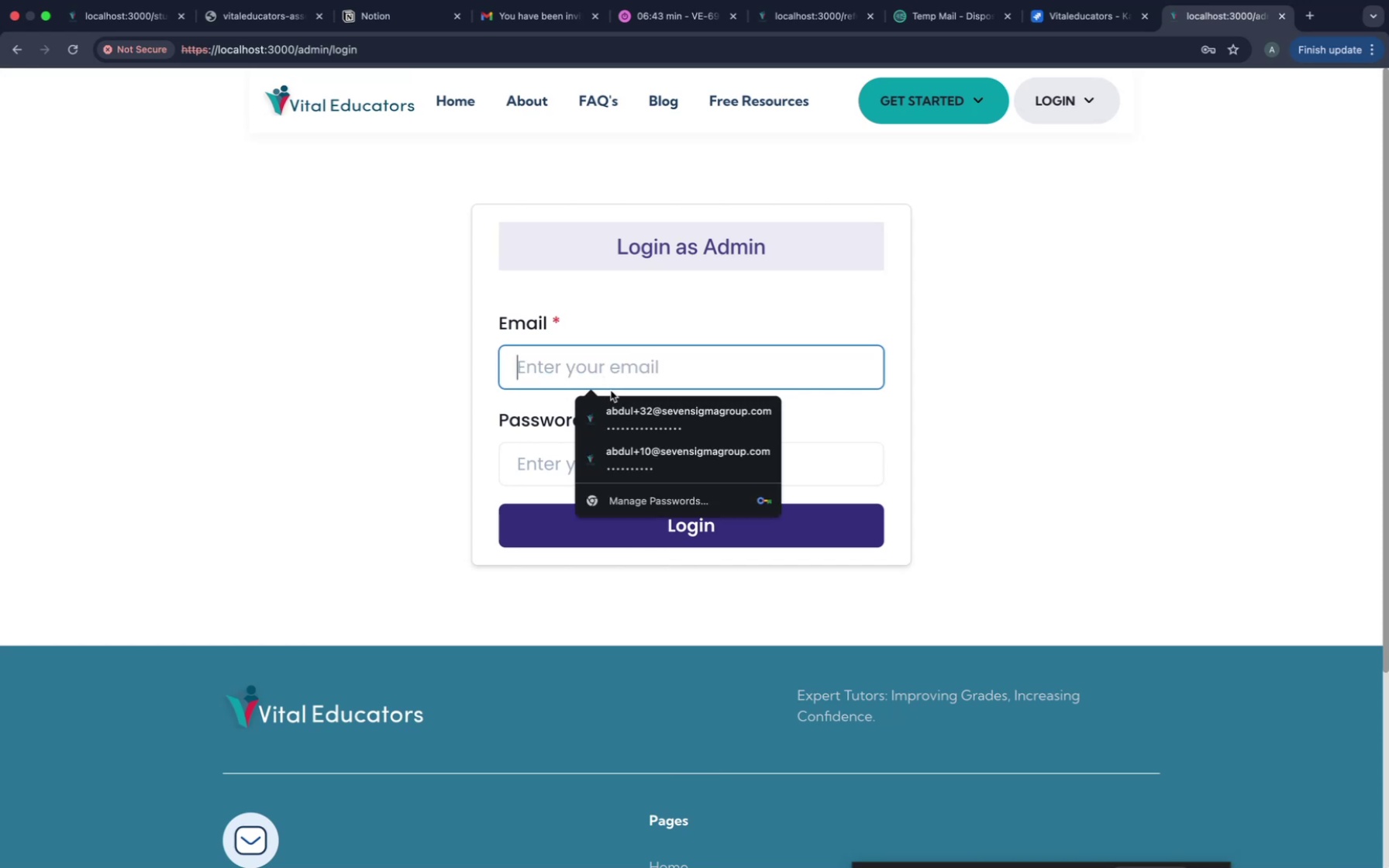 
left_click([583, 347])
 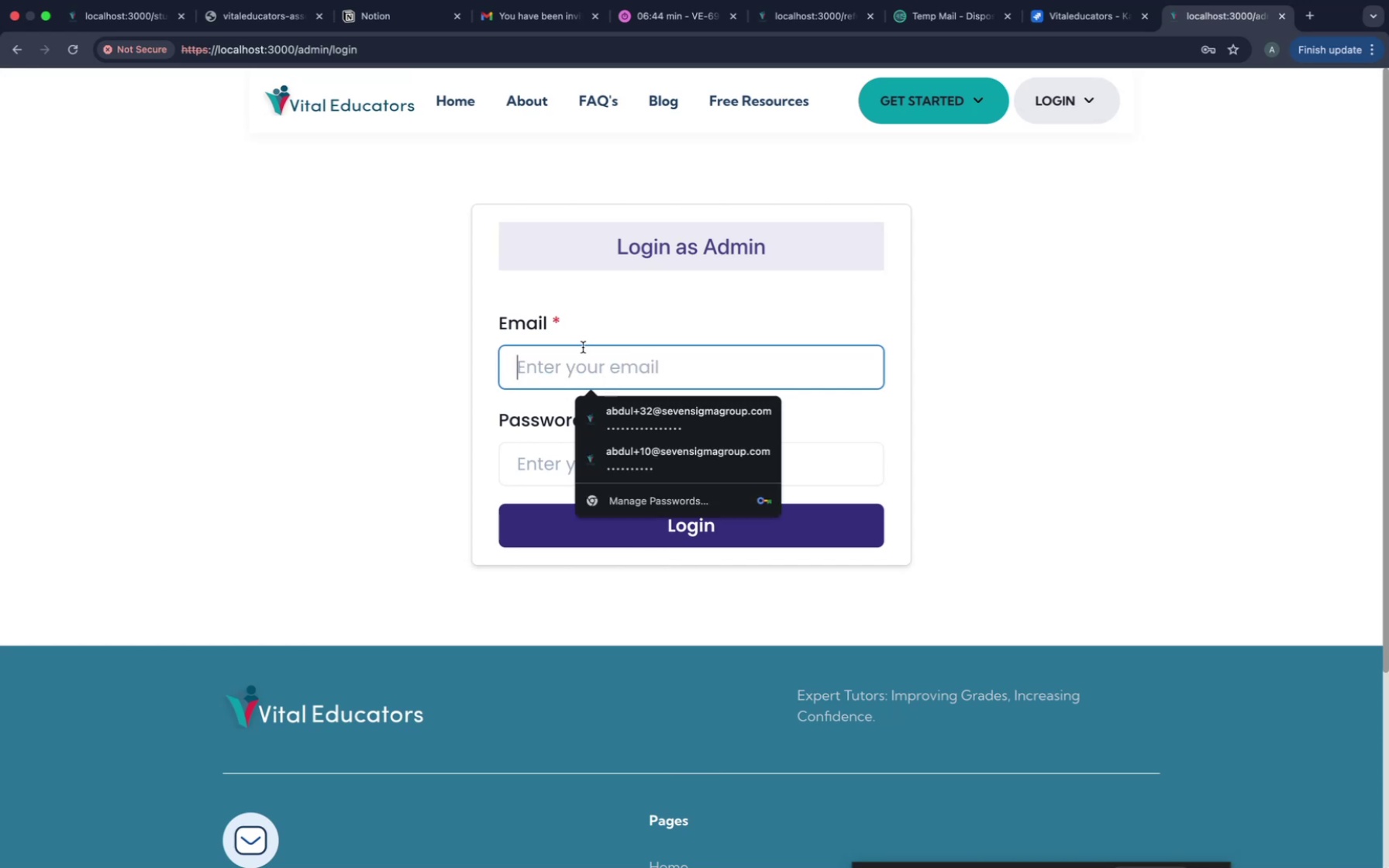 
type(vi)
 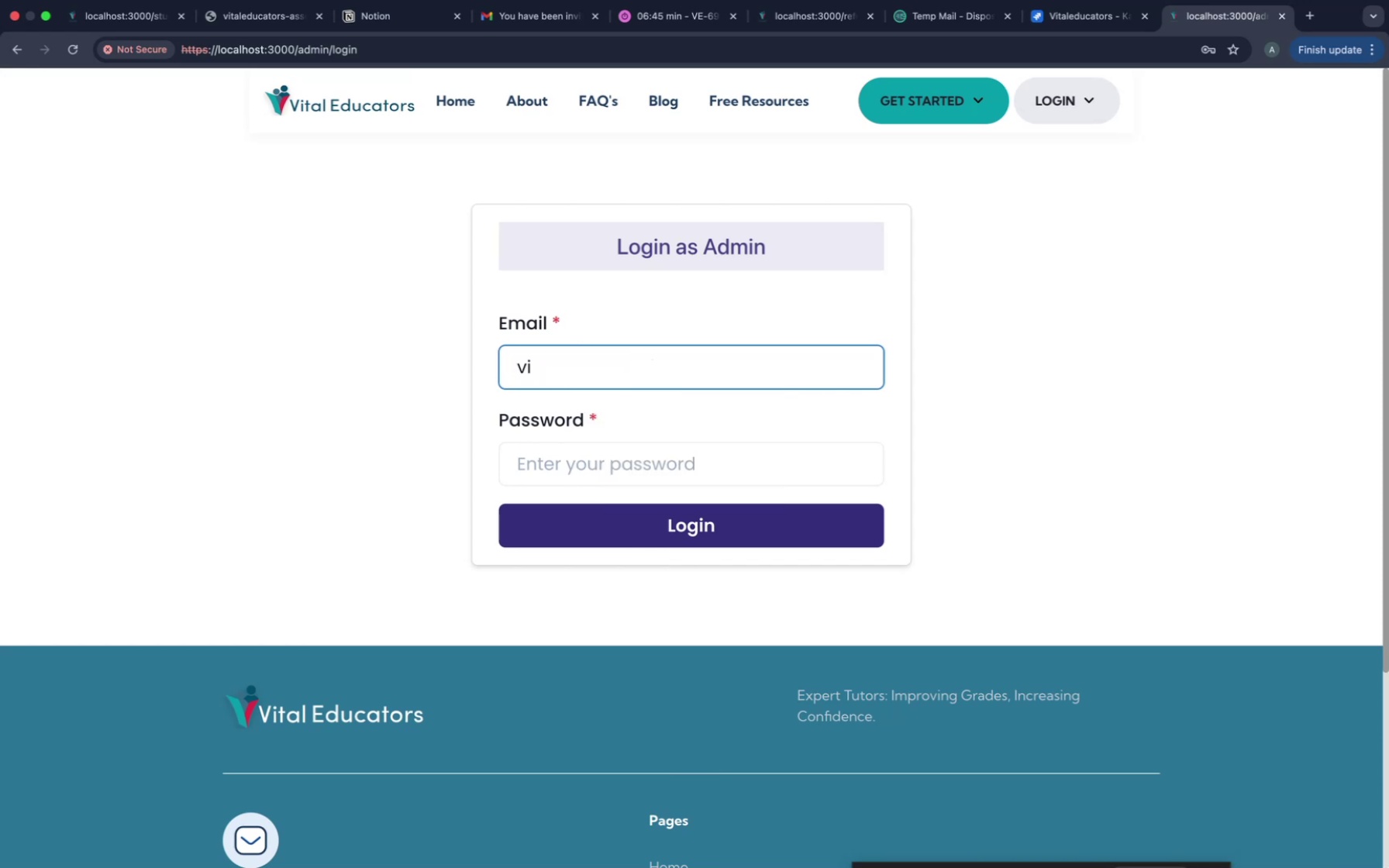 
scroll: coordinate [583, 347], scroll_direction: up, amount: 63.0
 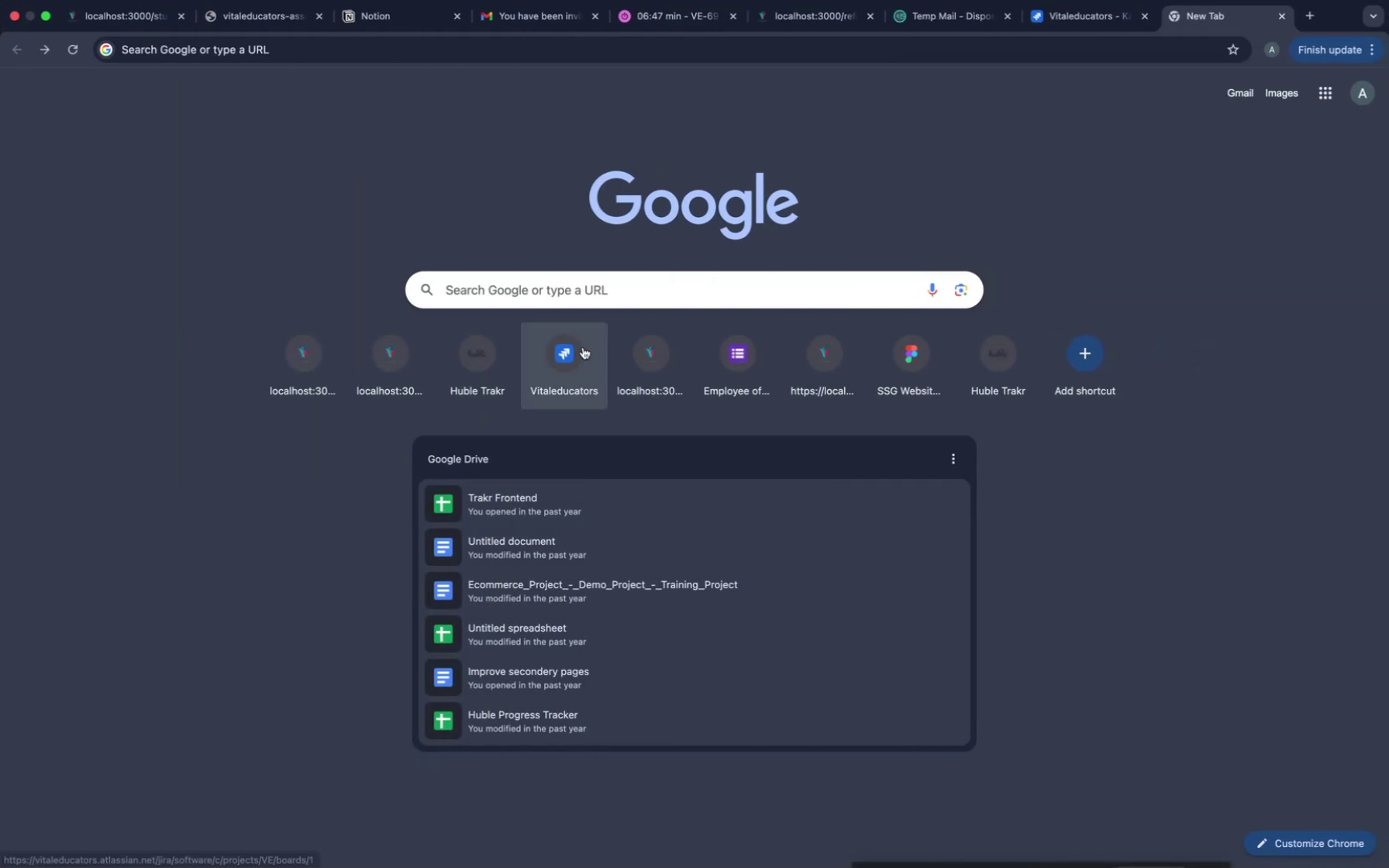 
scroll: coordinate [583, 347], scroll_direction: down, amount: 73.0
 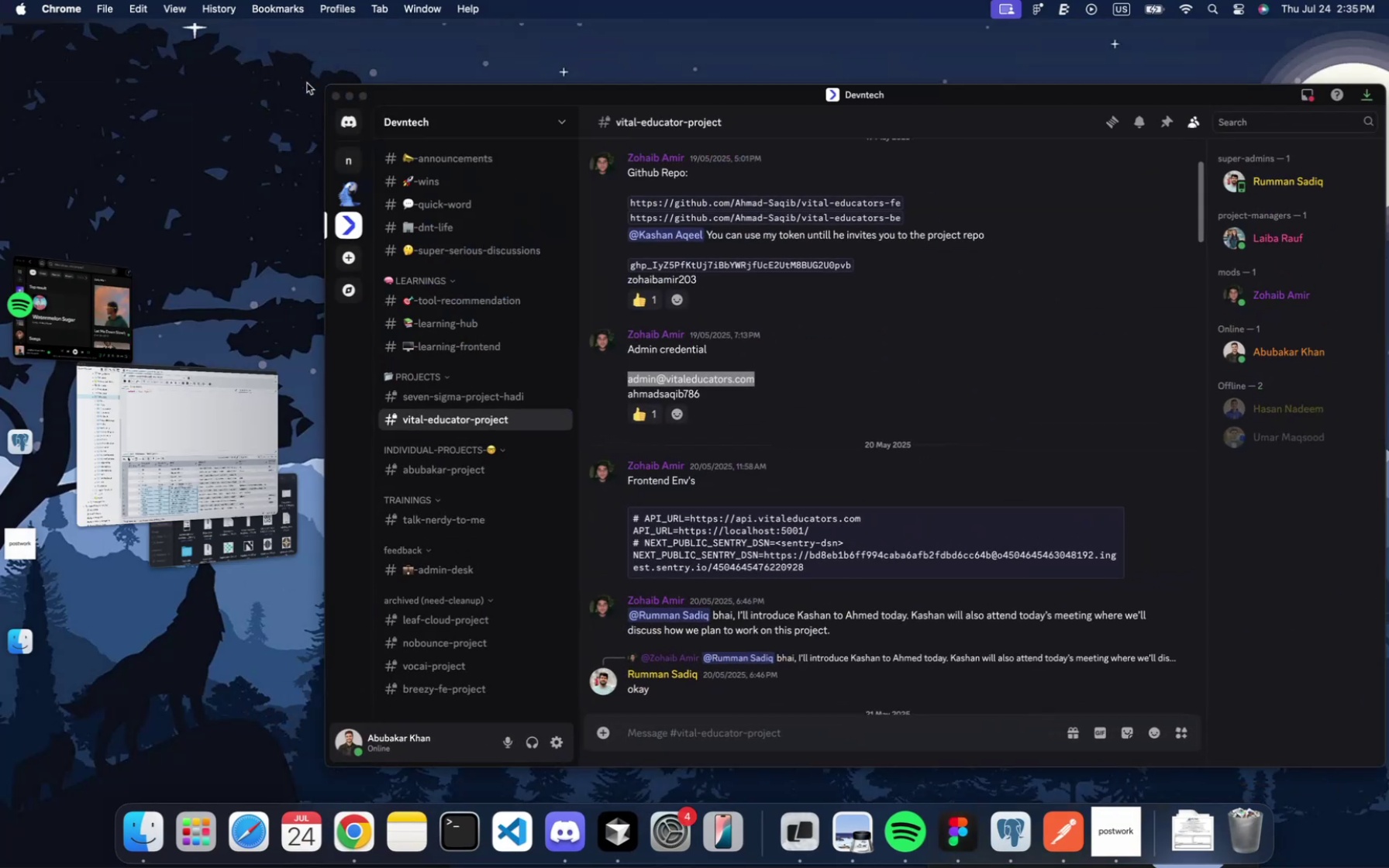 
key(Meta+CommandLeft)
 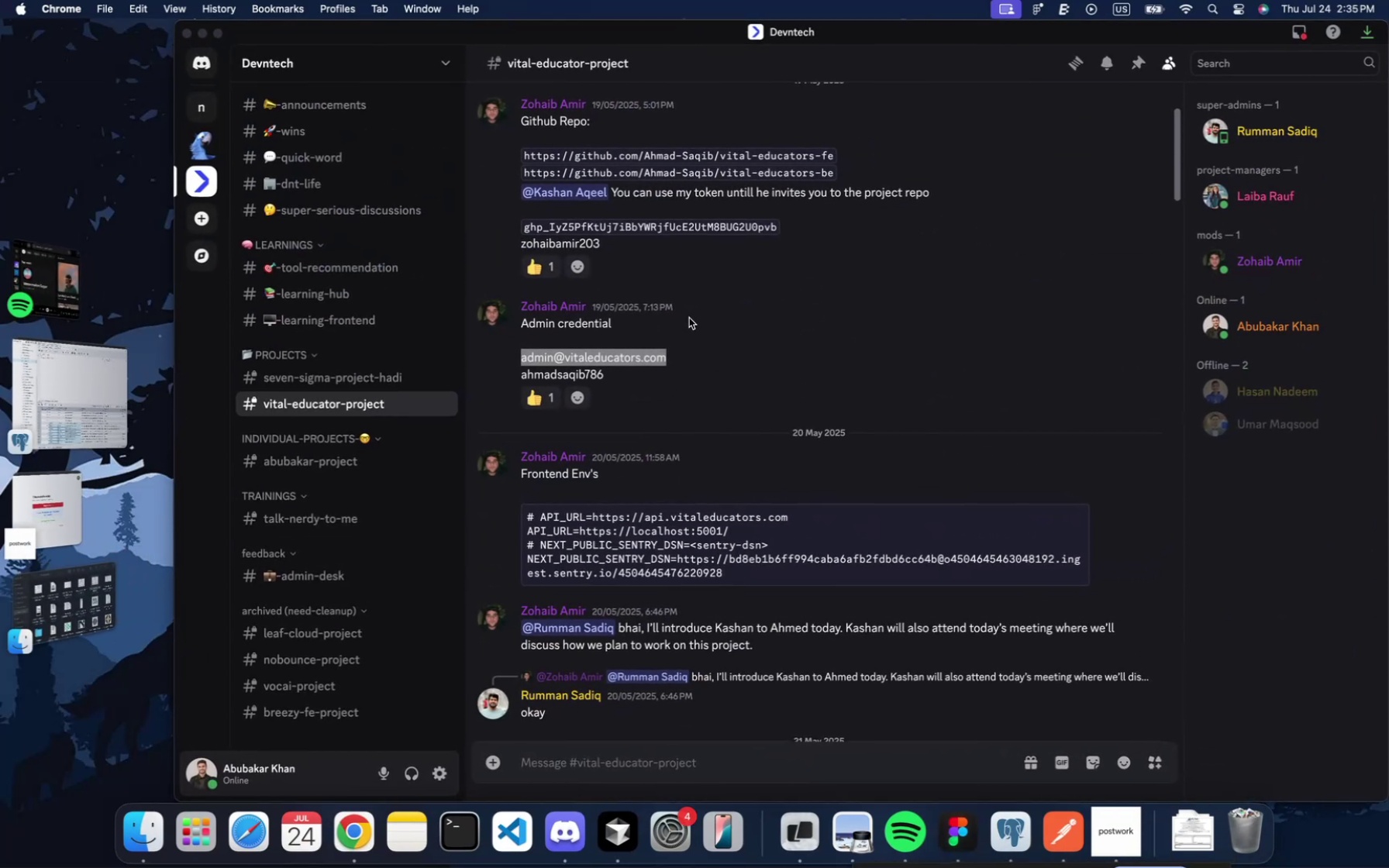 
key(Meta+C)
 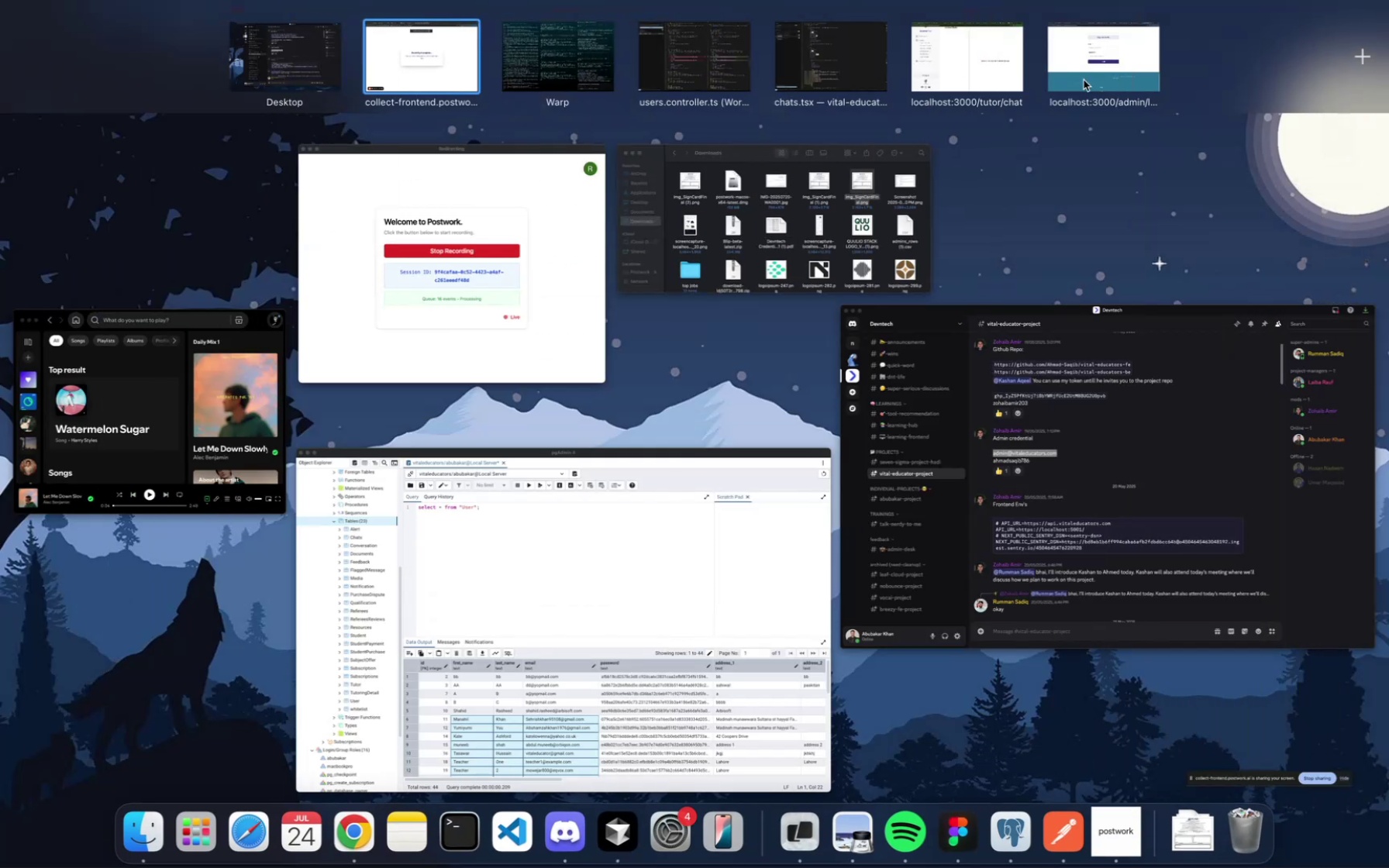 
double_click([1117, 59])
 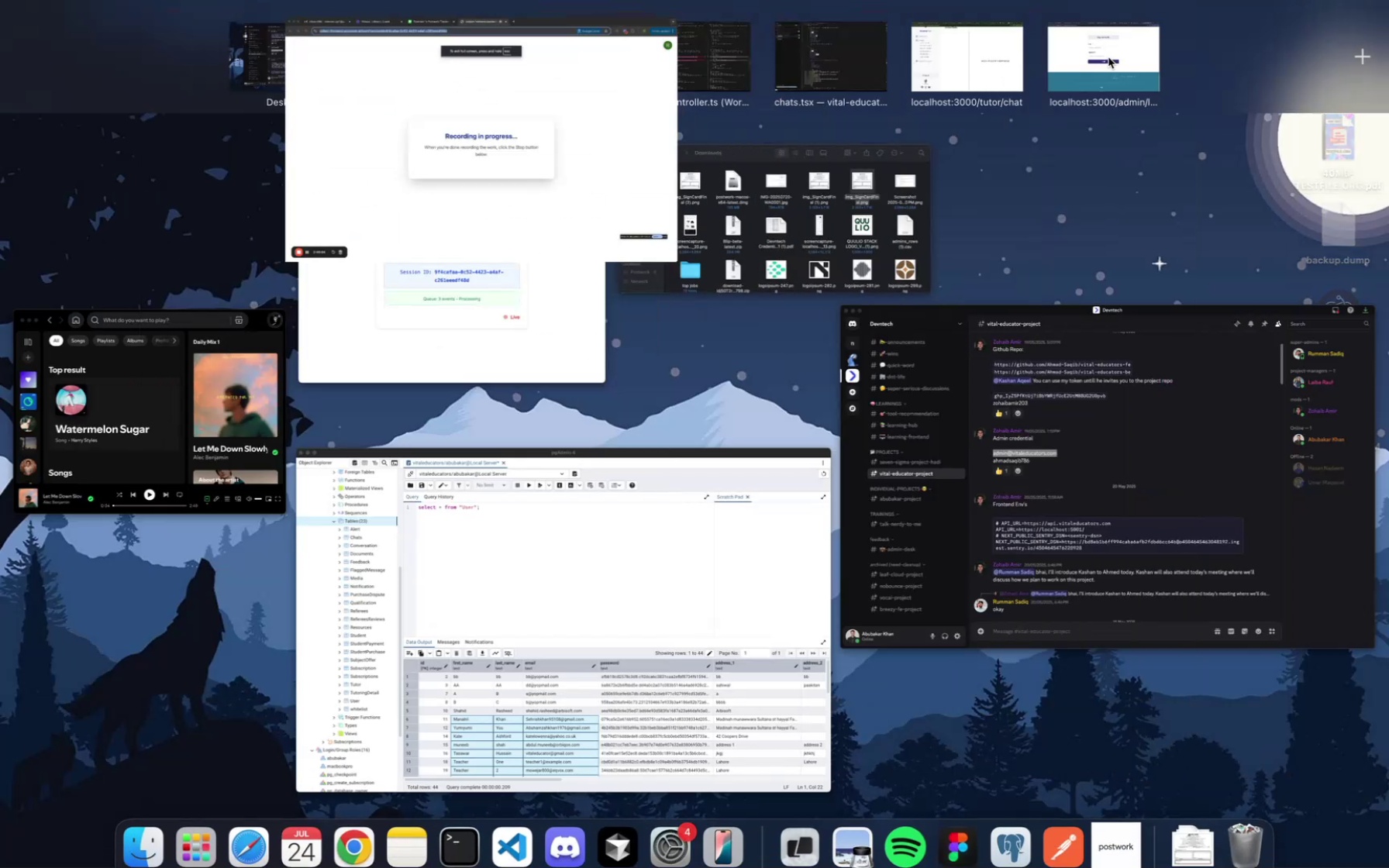 
left_click([1120, 60])
 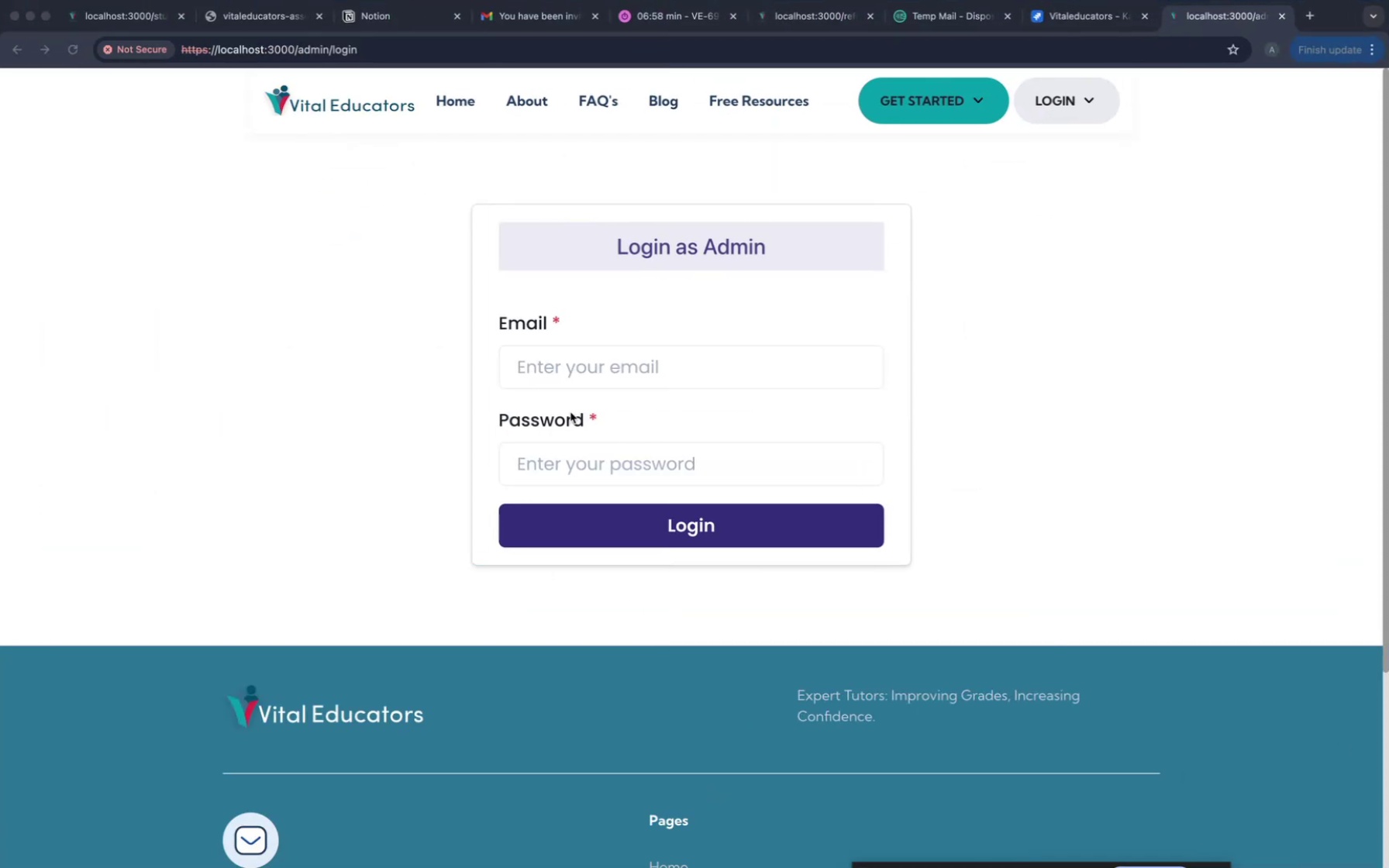 
left_click([619, 367])
 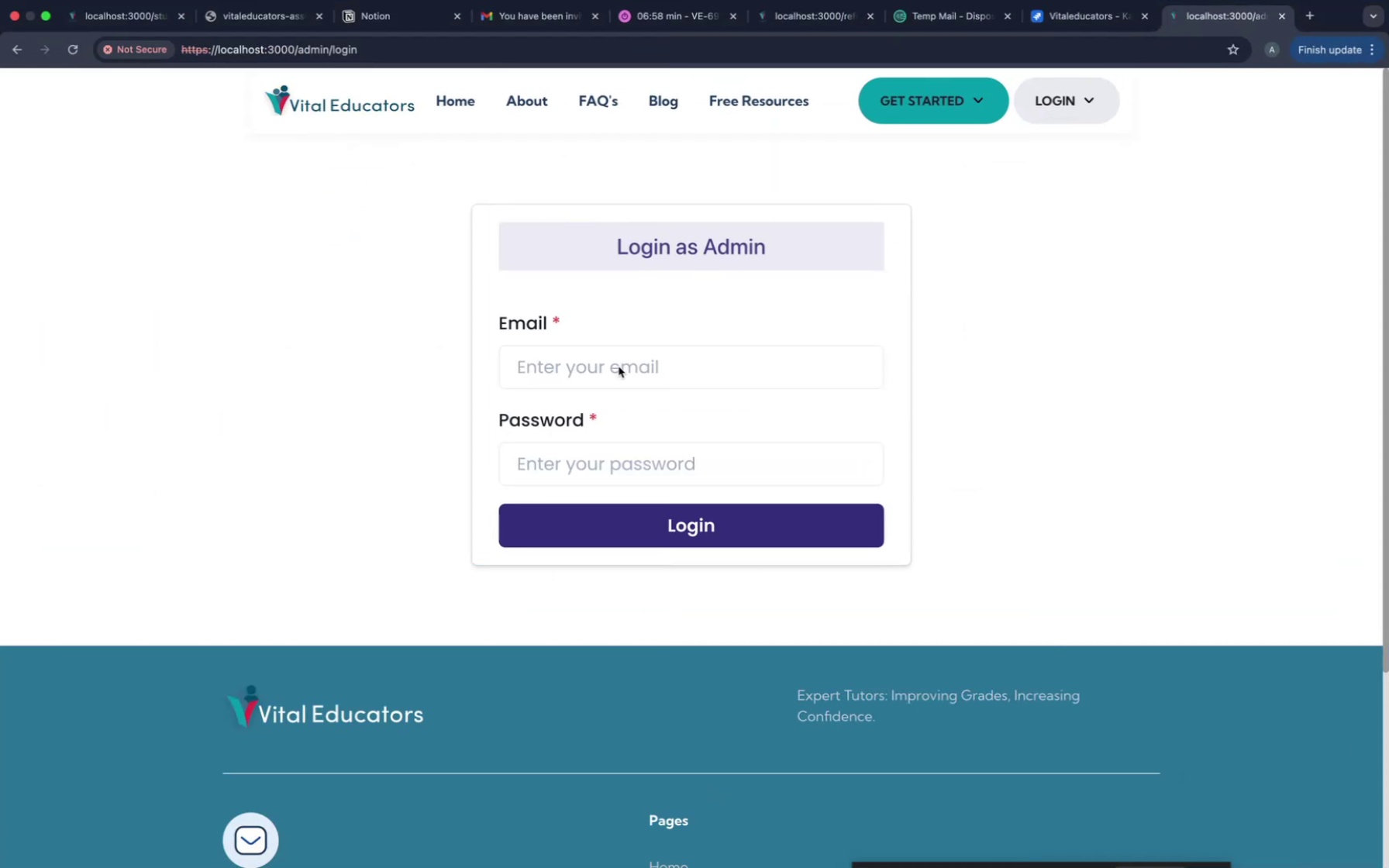 
key(Meta+CommandLeft)
 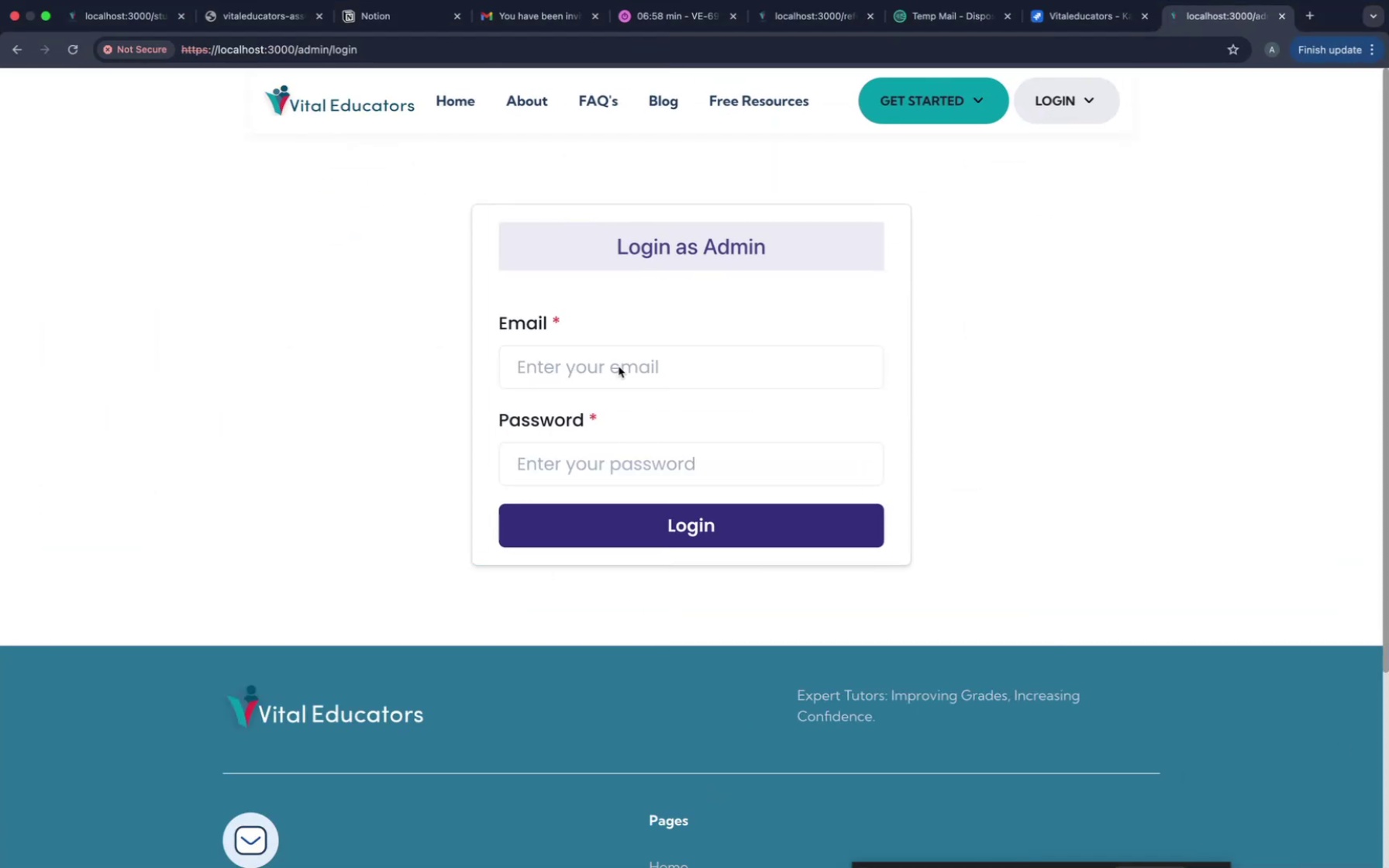 
key(Meta+V)
 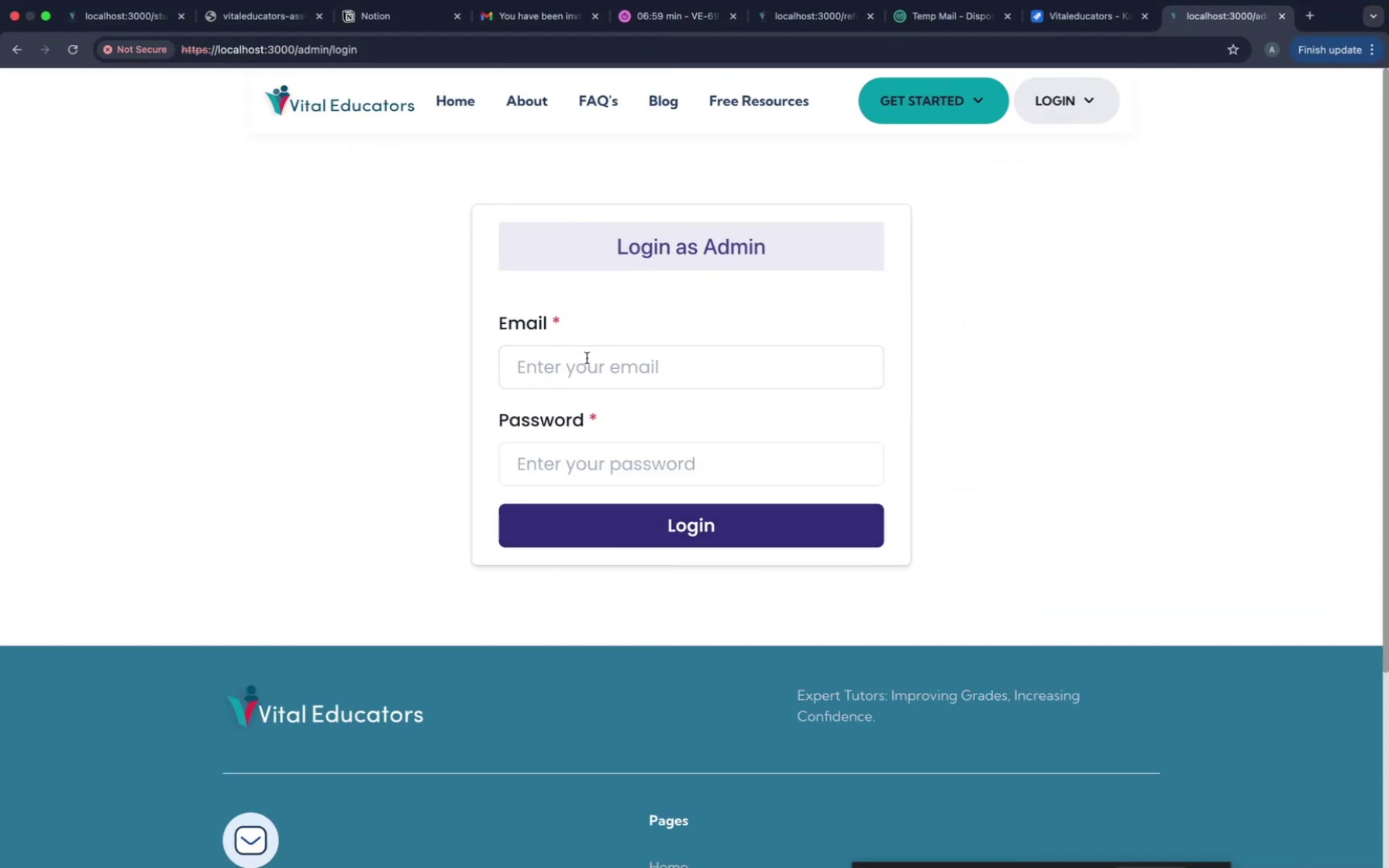 
key(Meta+CommandLeft)
 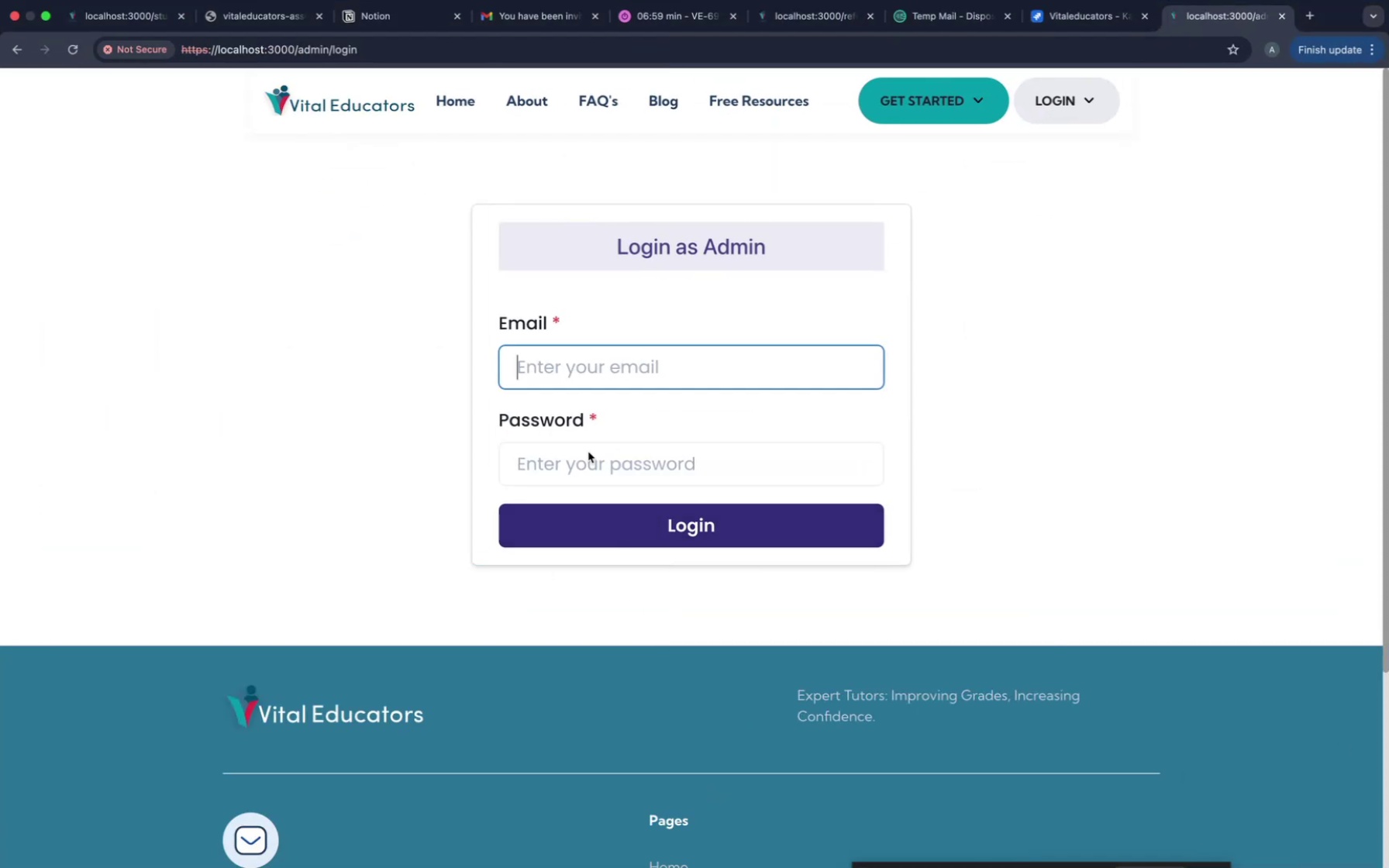 
key(Meta+V)
 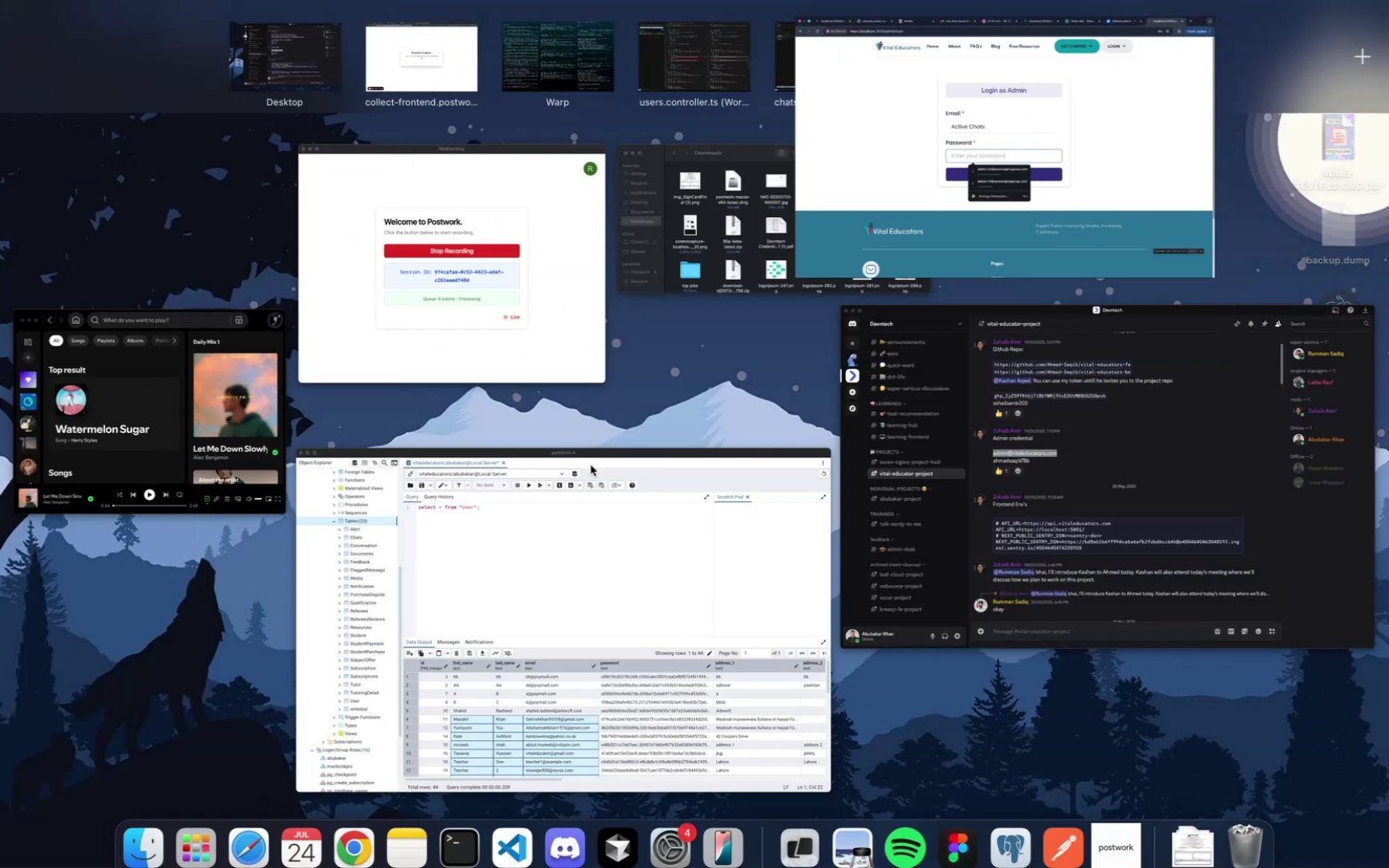 
left_click([277, 74])
 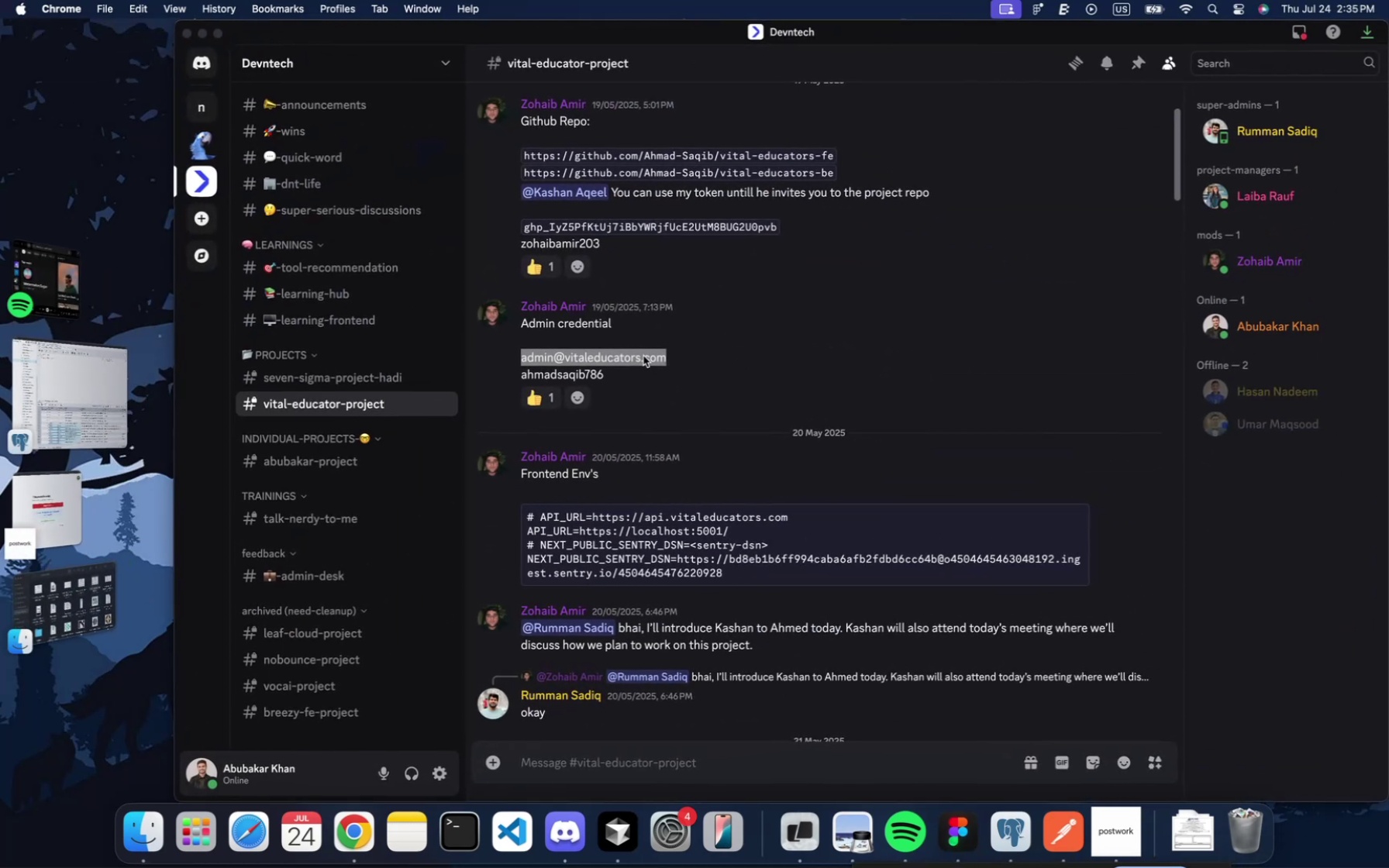 
right_click([643, 356])
 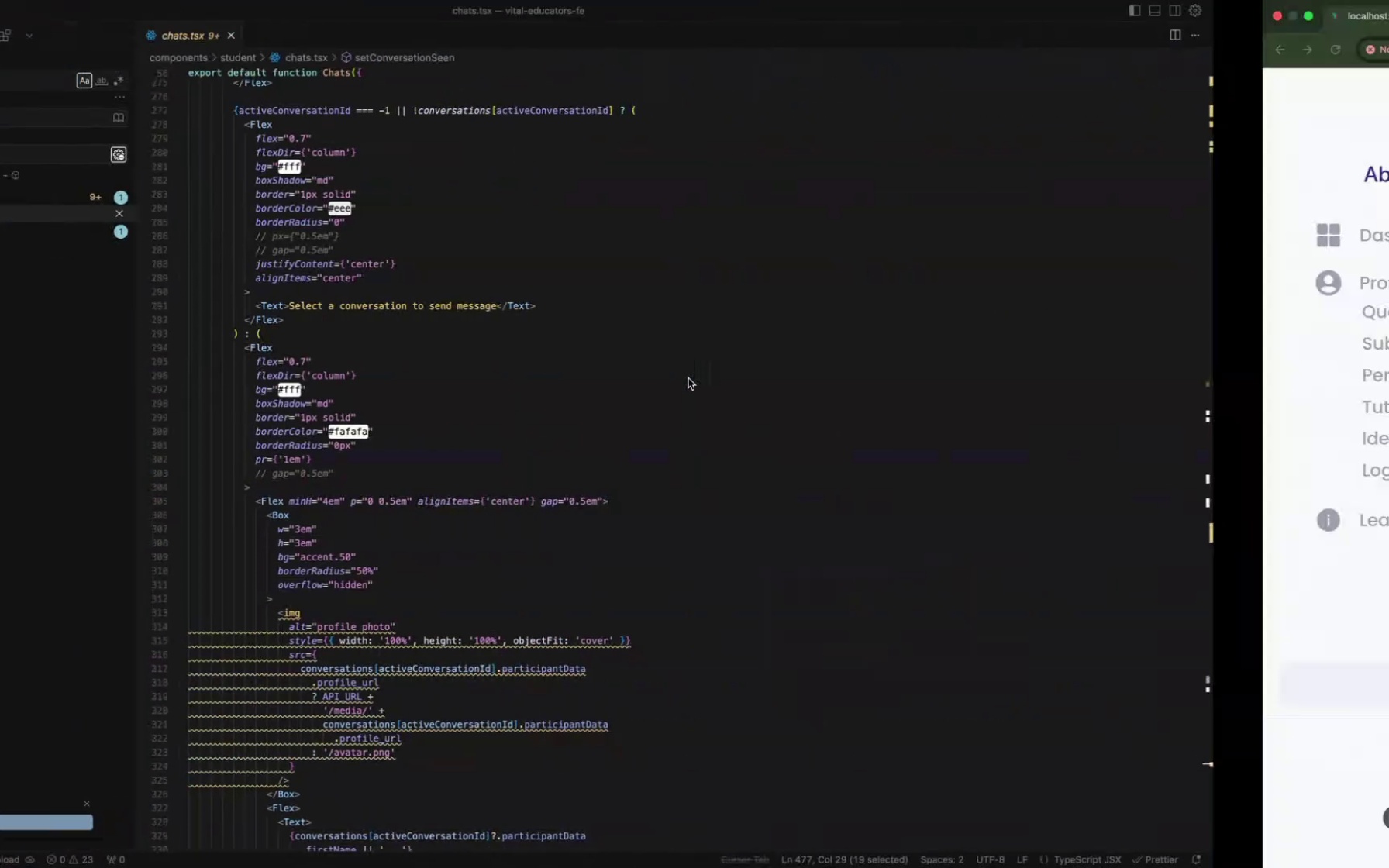 
wait(5.19)
 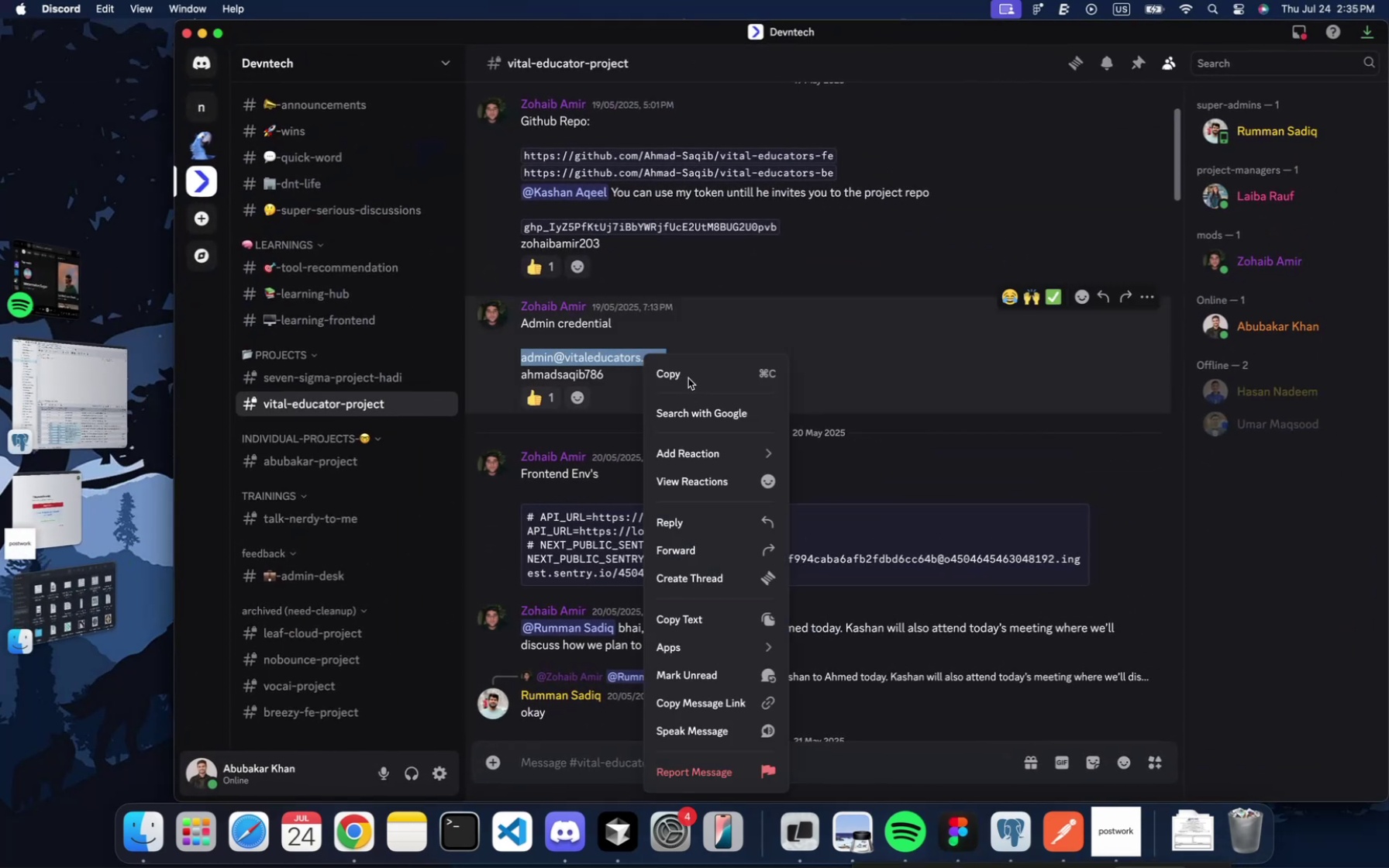 
double_click([687, 378])
 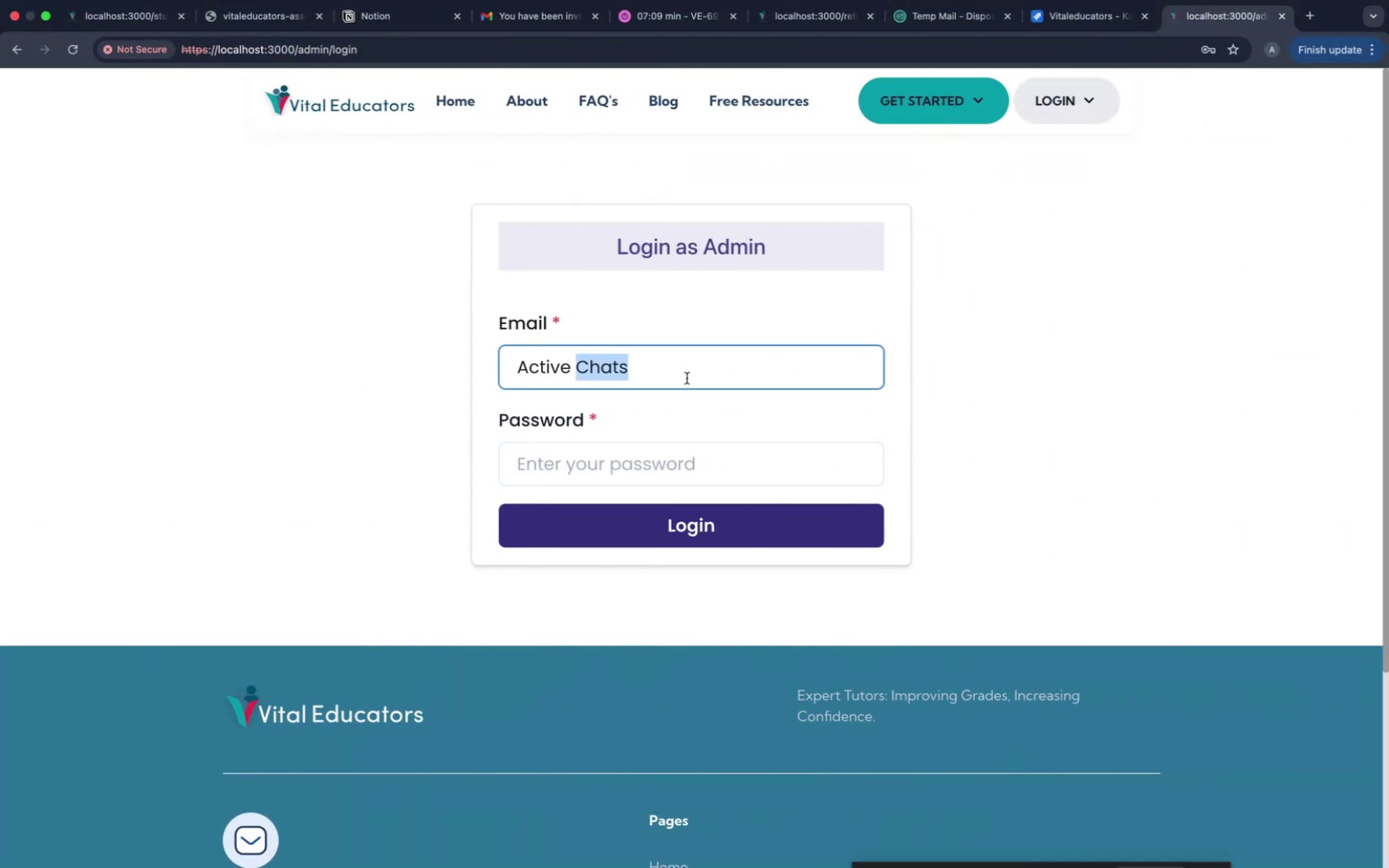 
key(Meta+A)
 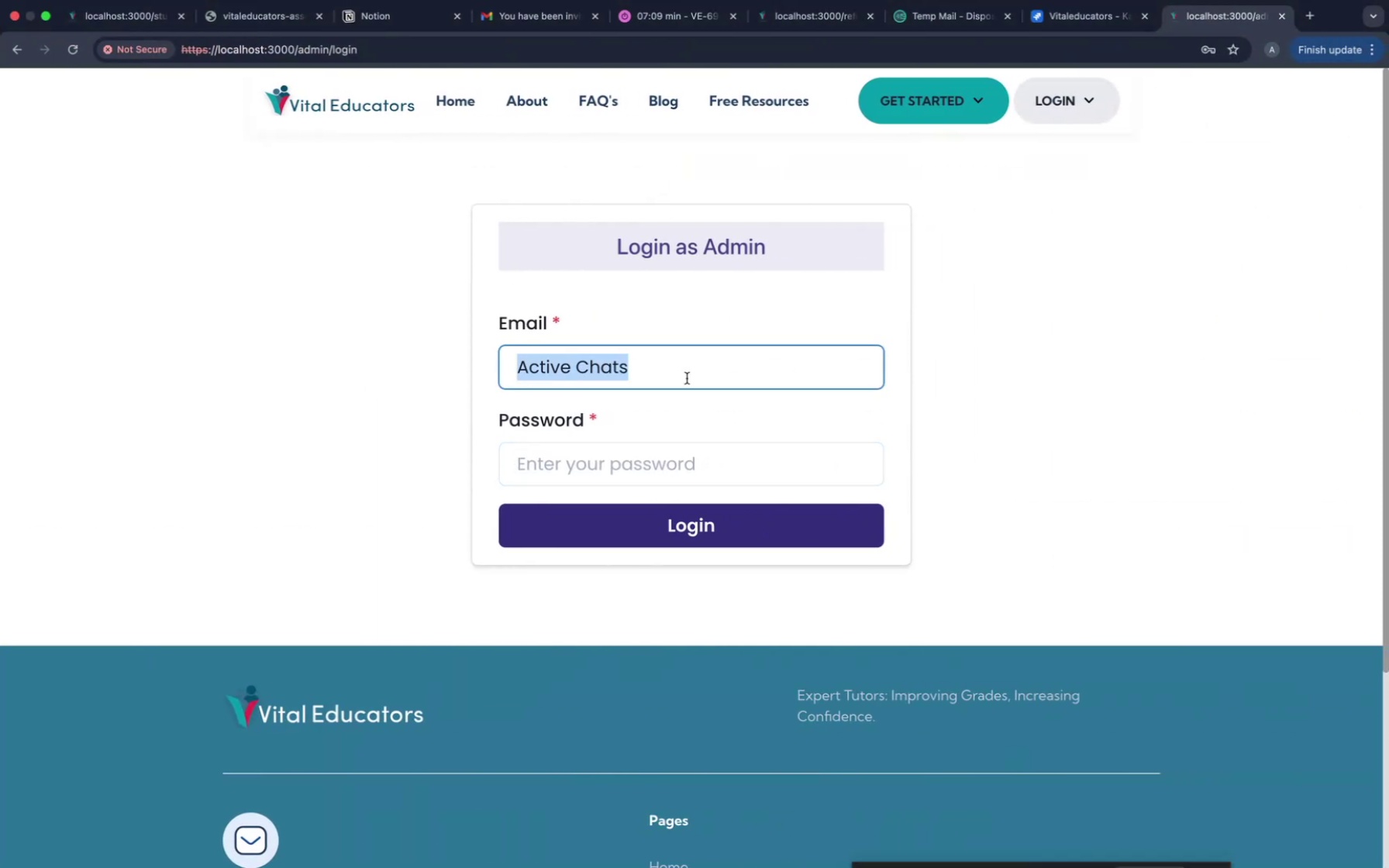 
key(Meta+V)
 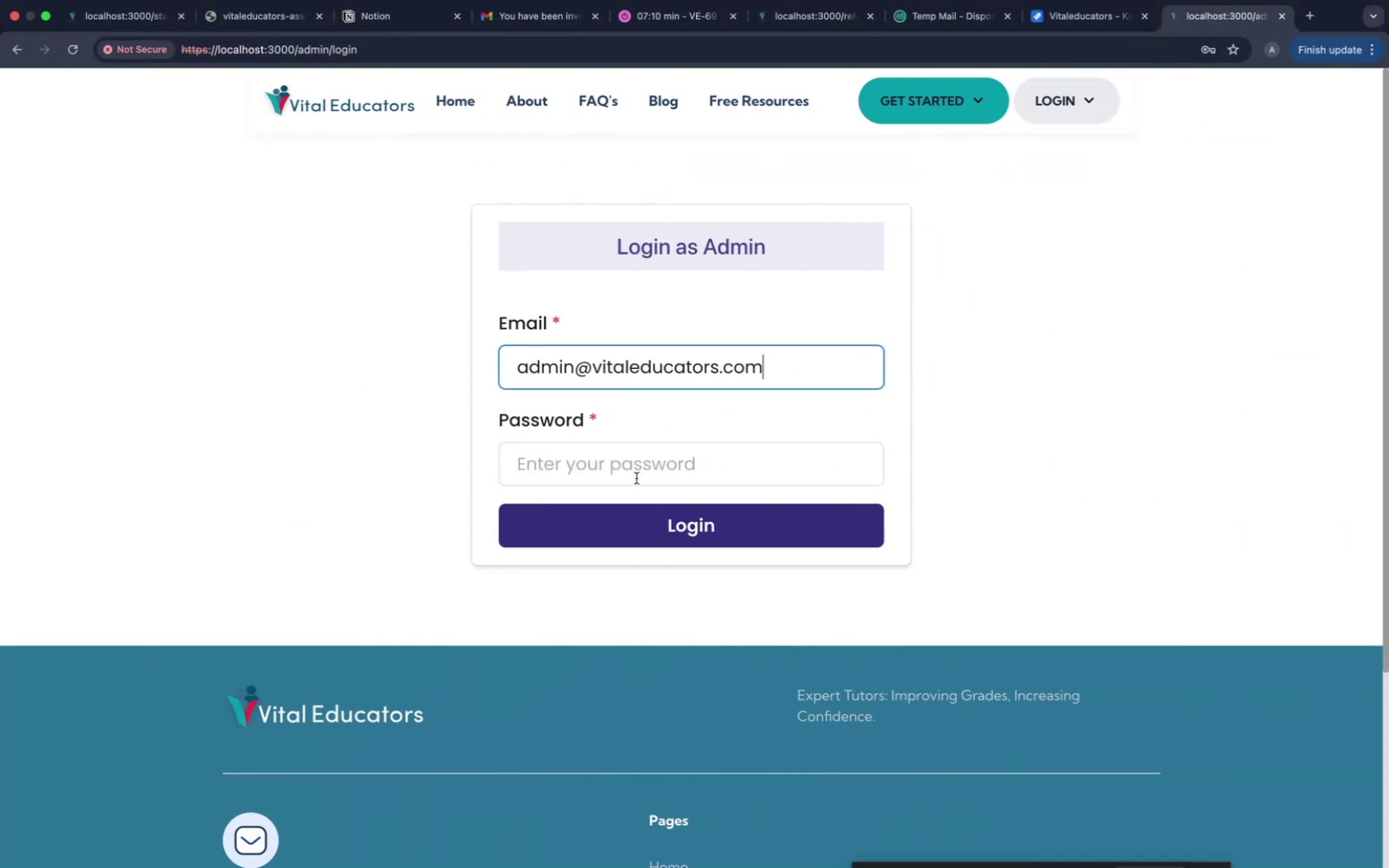 
left_click([636, 479])
 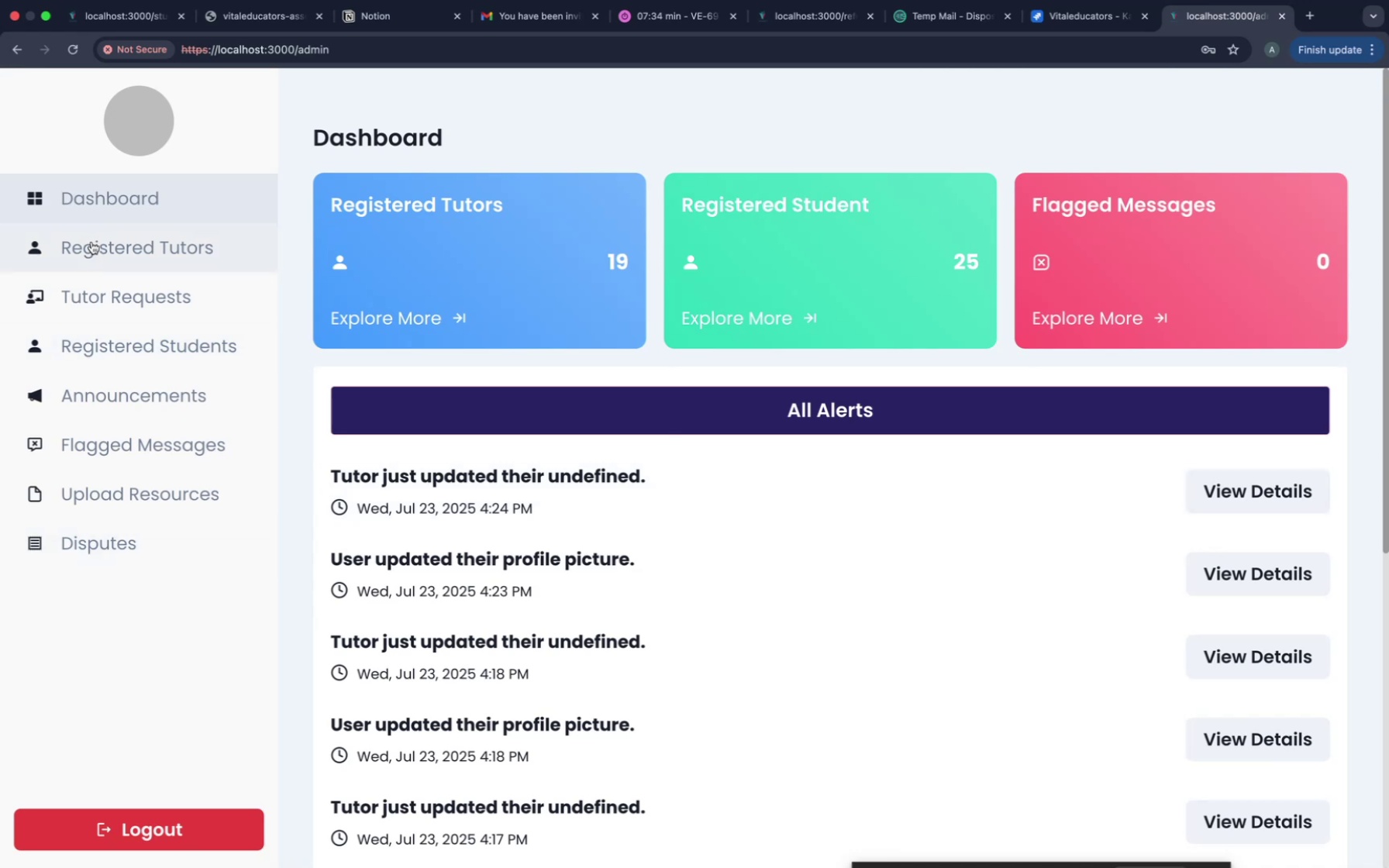 
wait(28.85)
 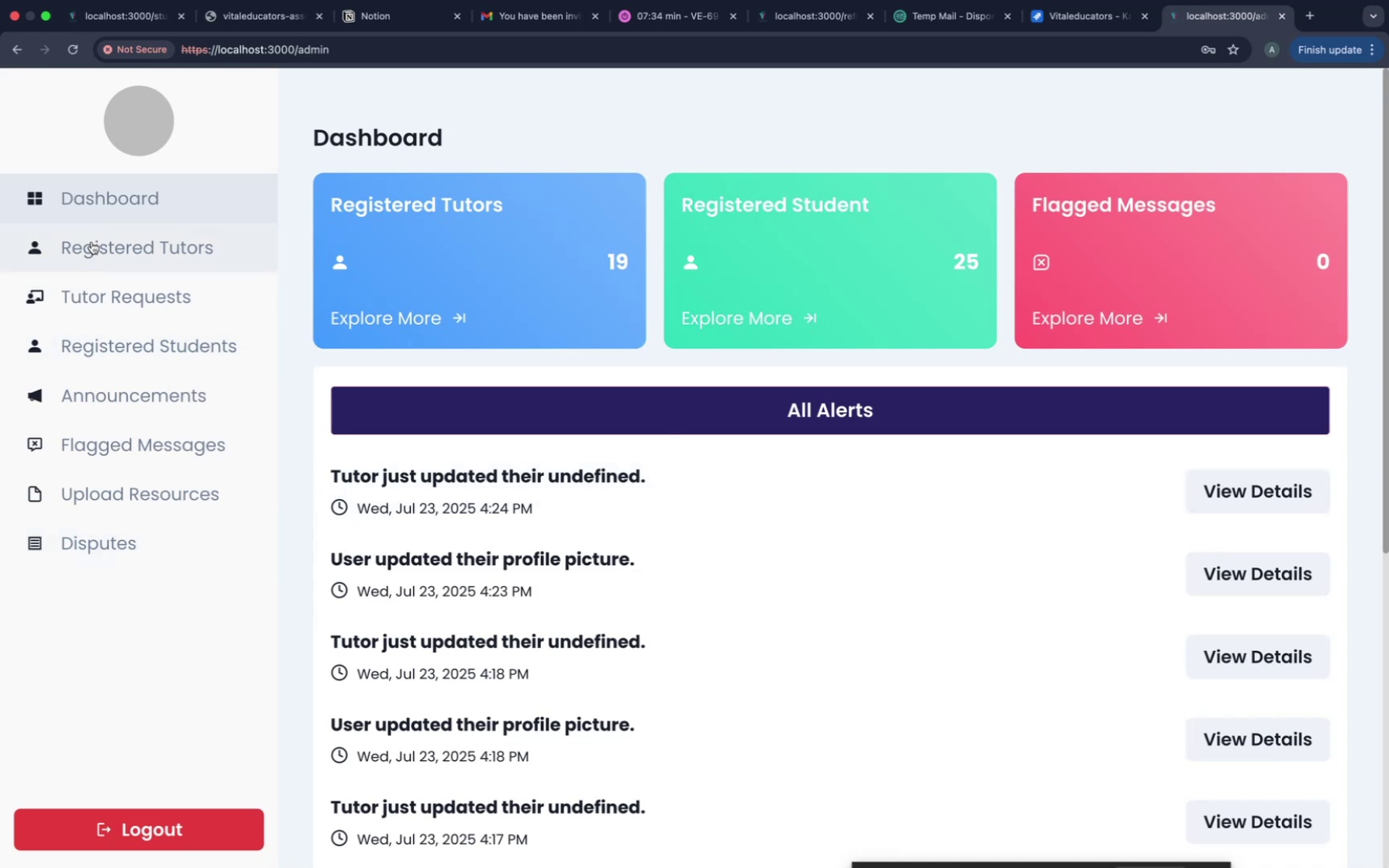 
left_click([181, 239])
 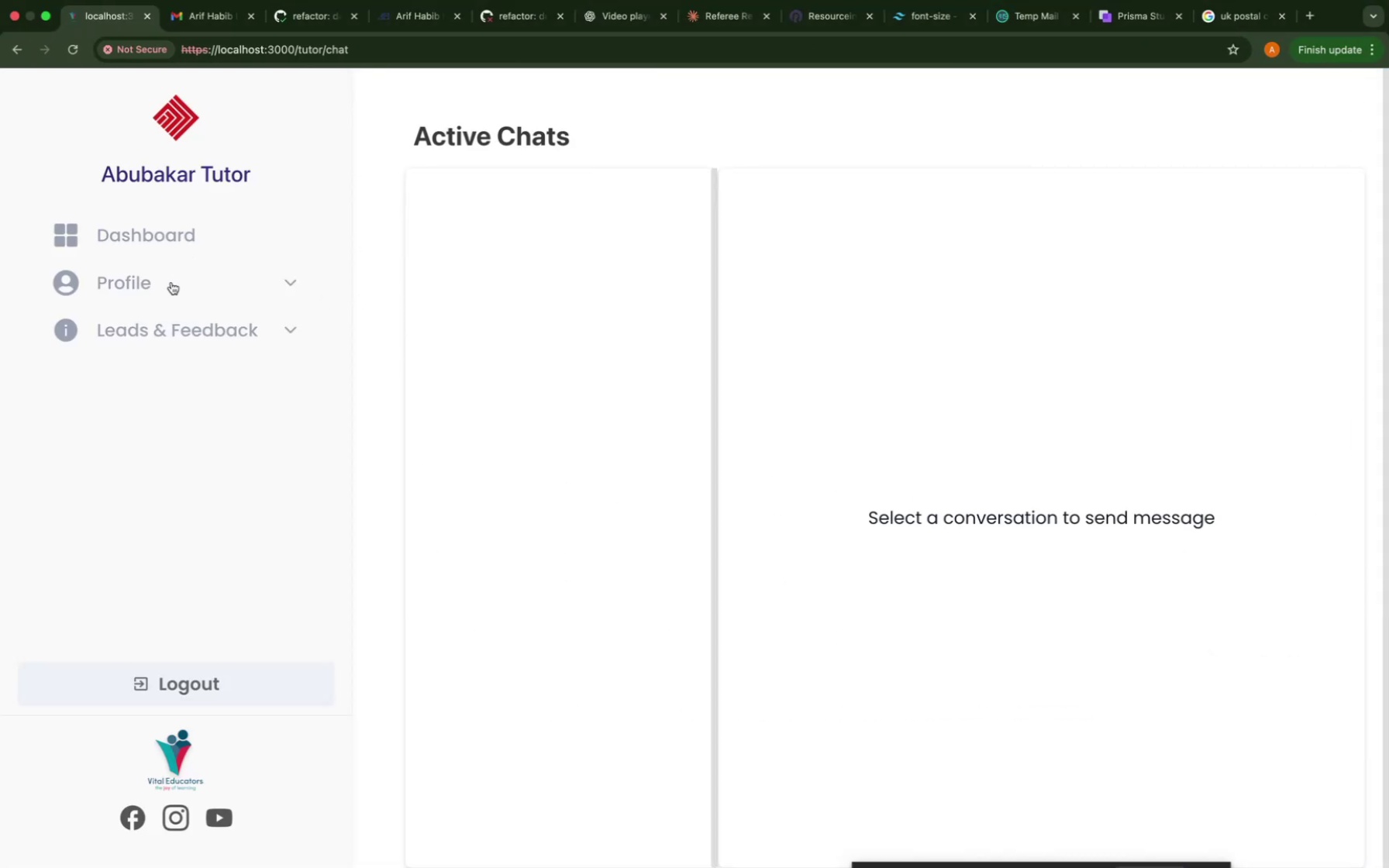 
left_click([170, 283])
 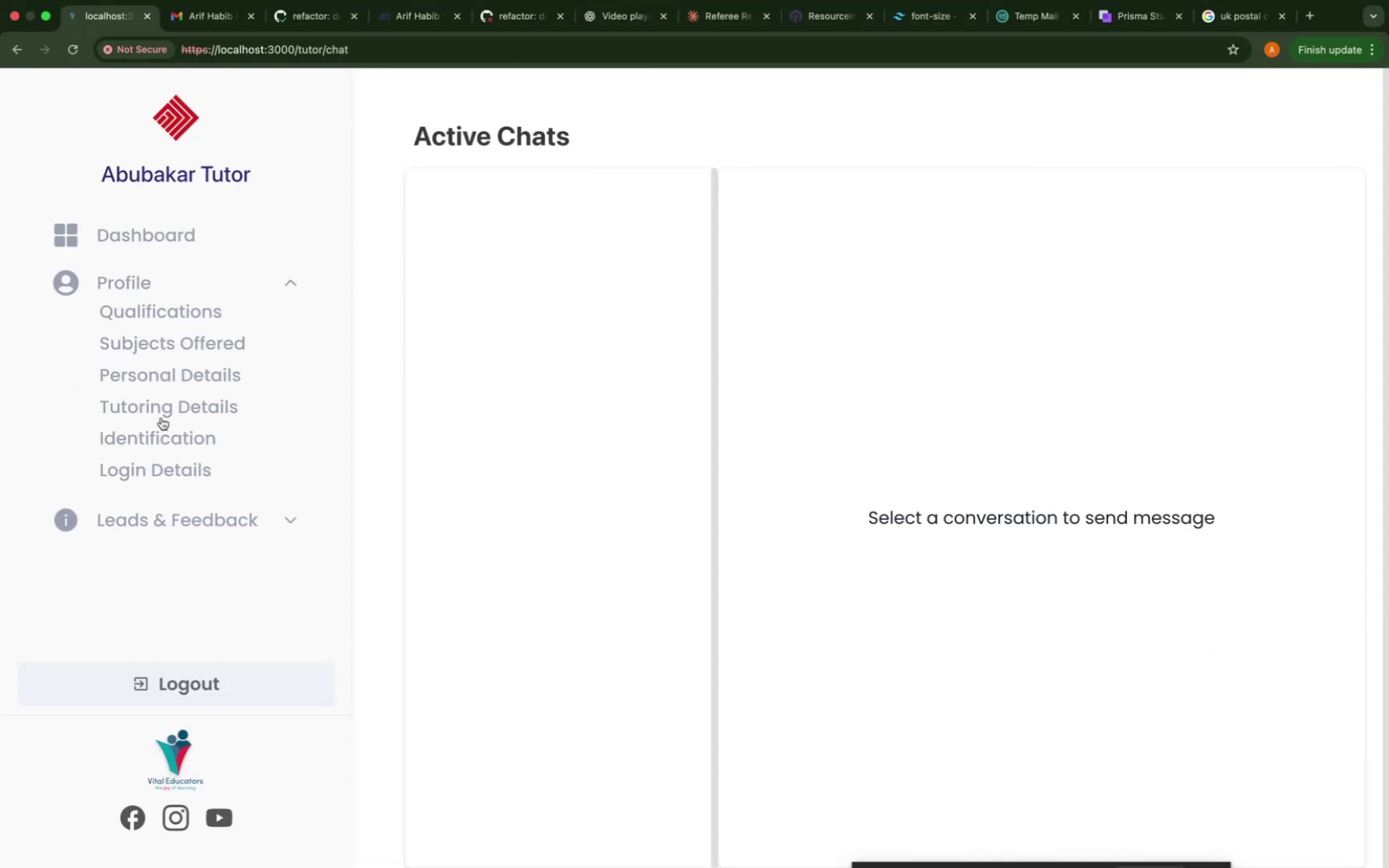 
left_click([159, 515])
 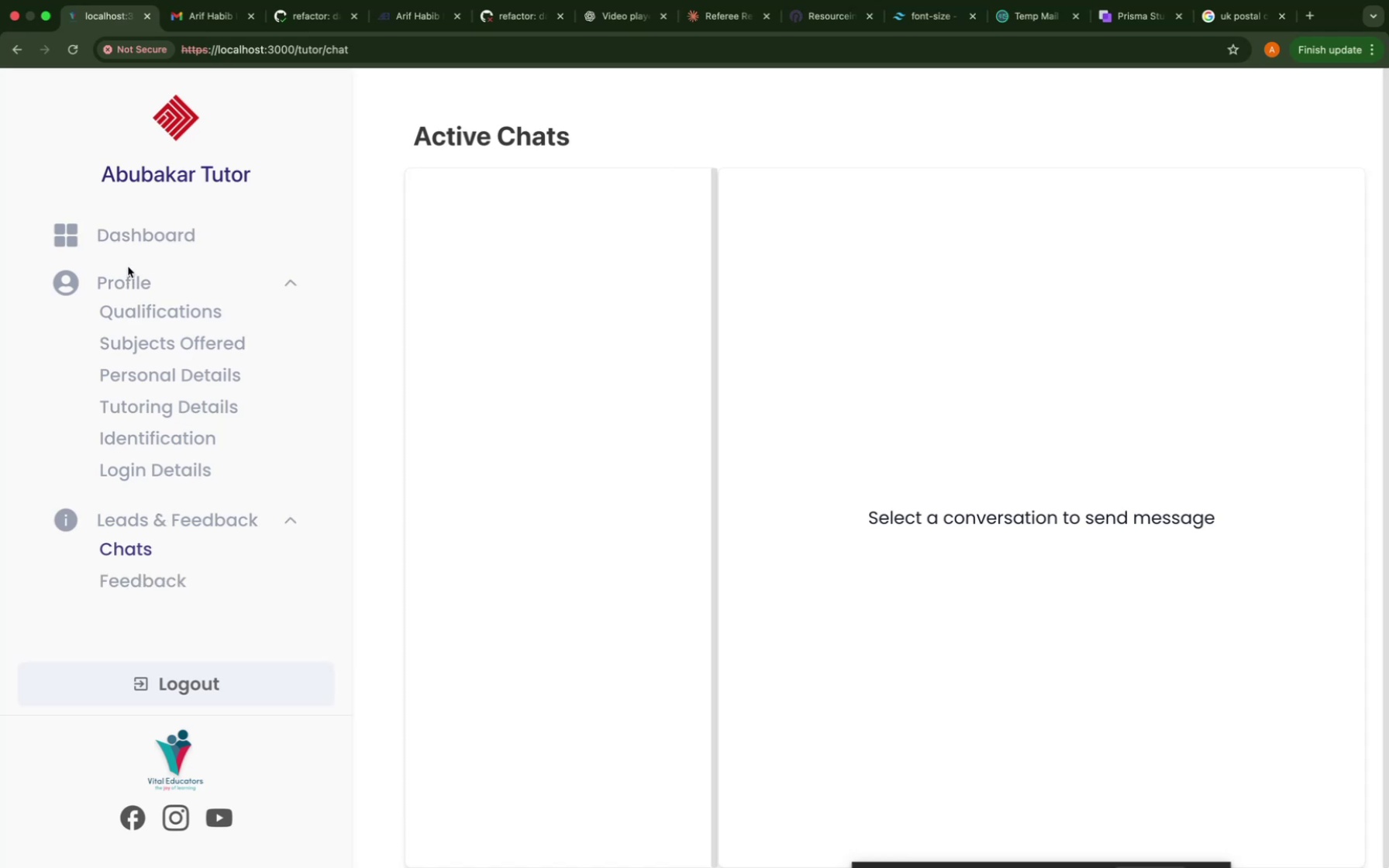 
double_click([133, 239])
 